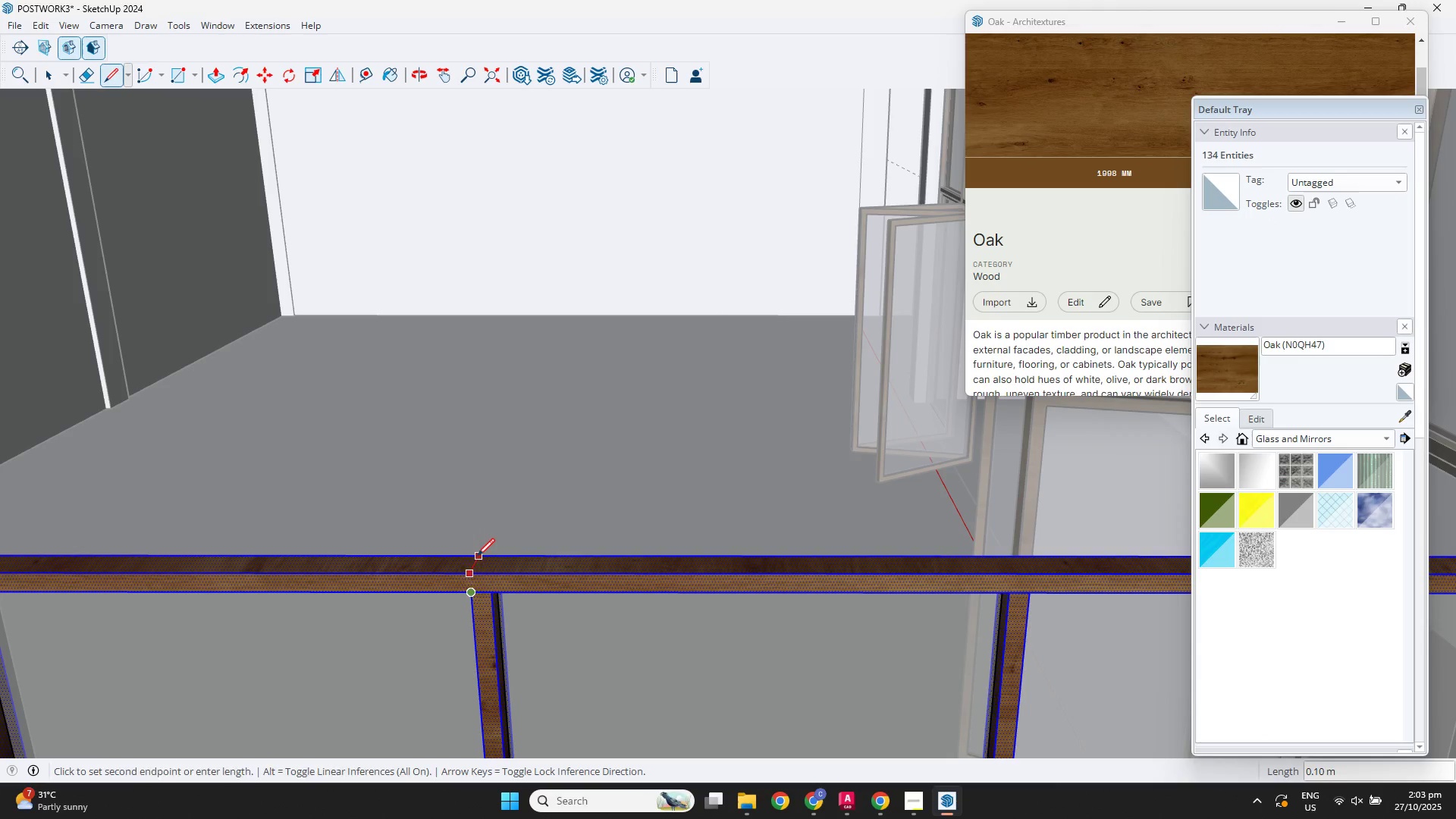 
left_click([477, 556])
 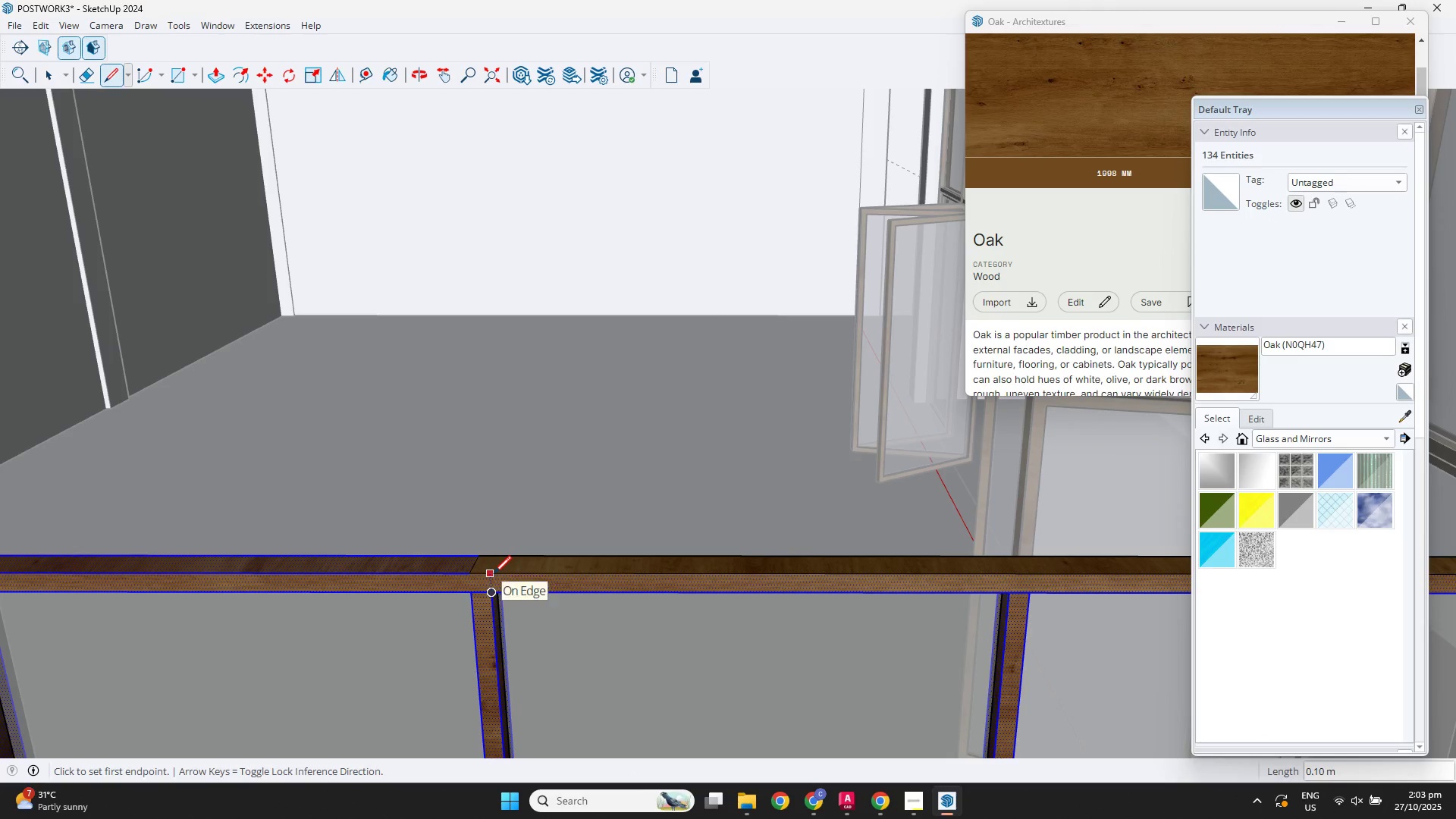 
hold_key(key=ShiftLeft, duration=0.39)
 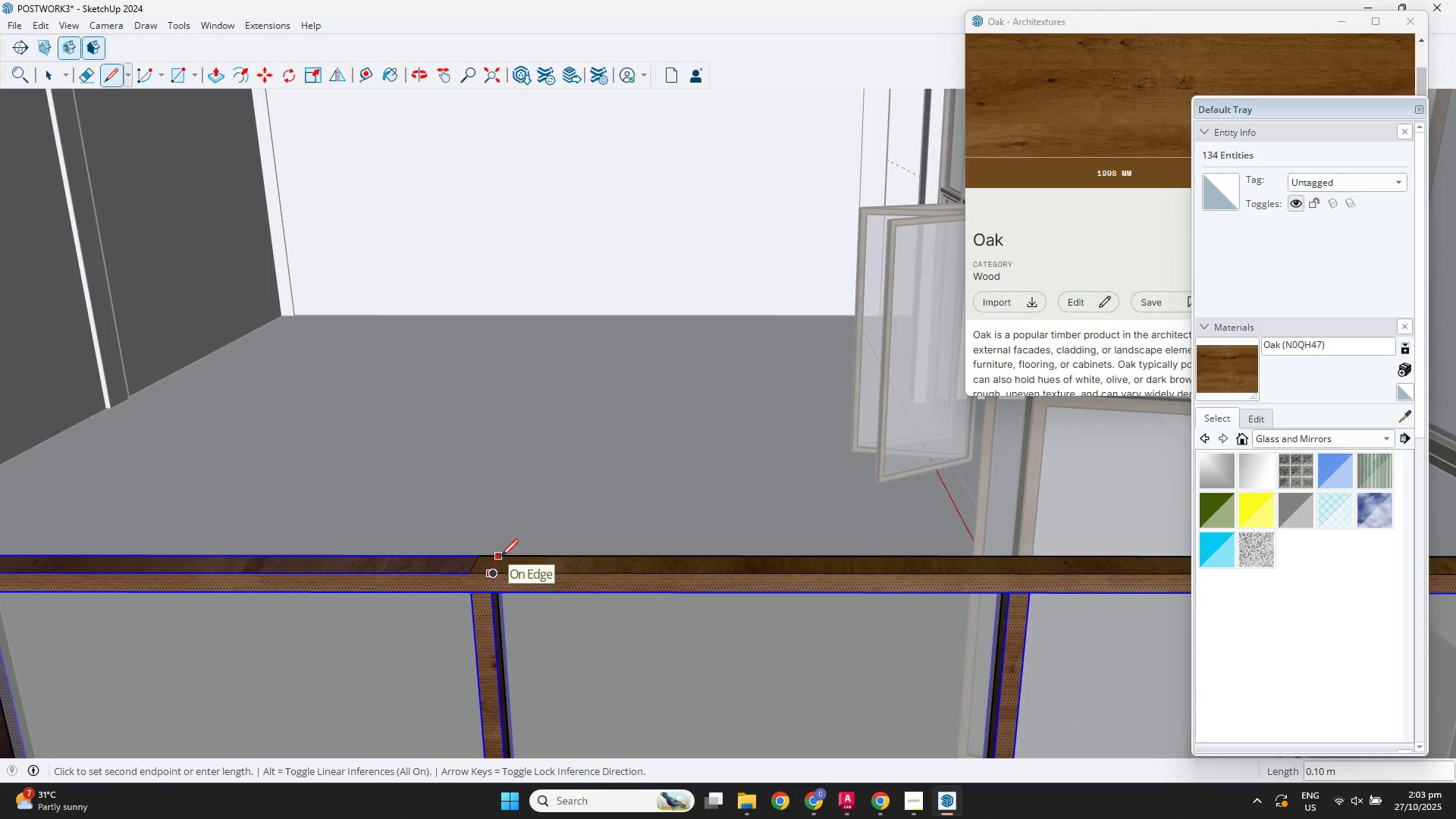 
left_click([500, 557])
 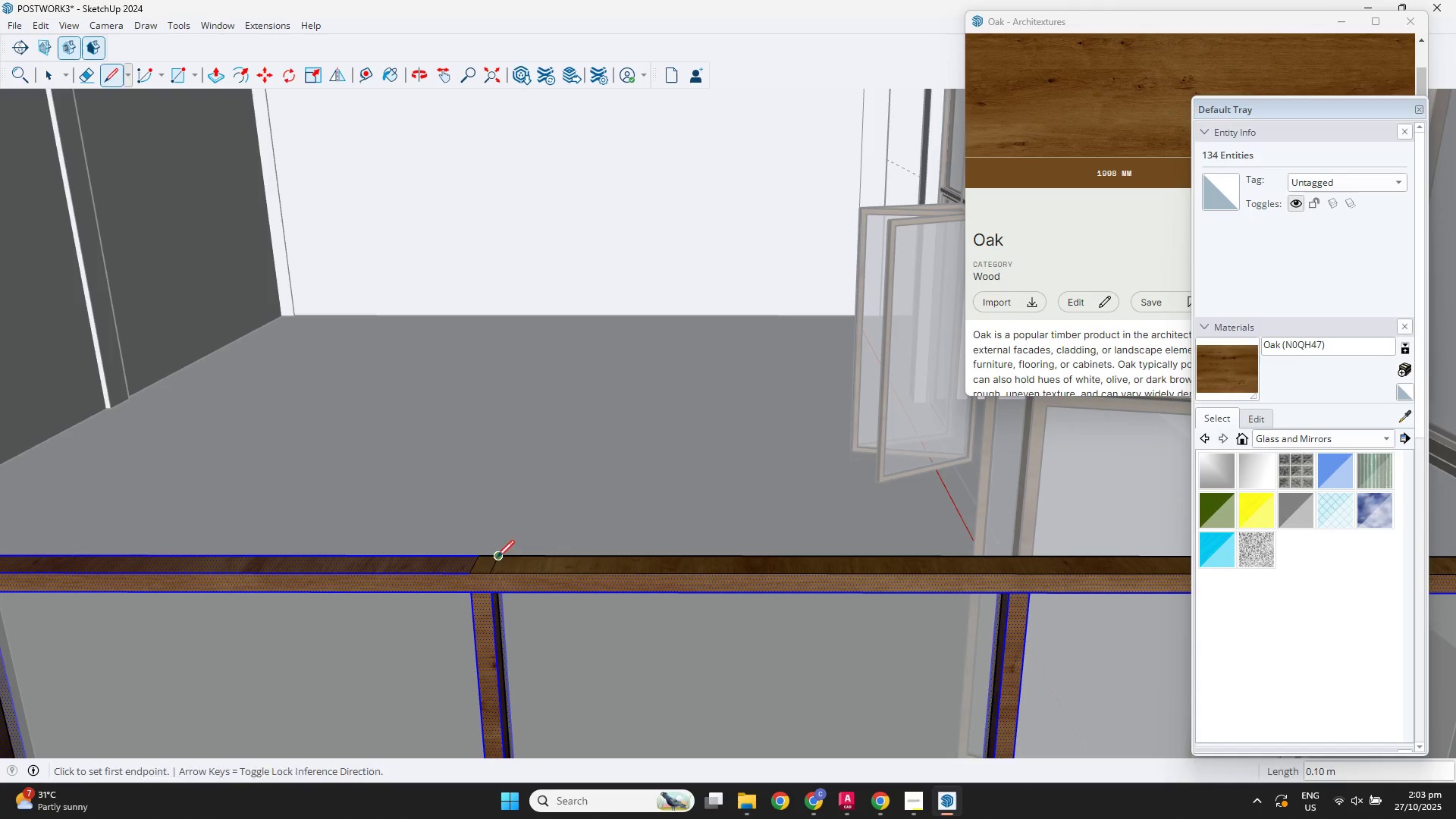 
key(Space)
 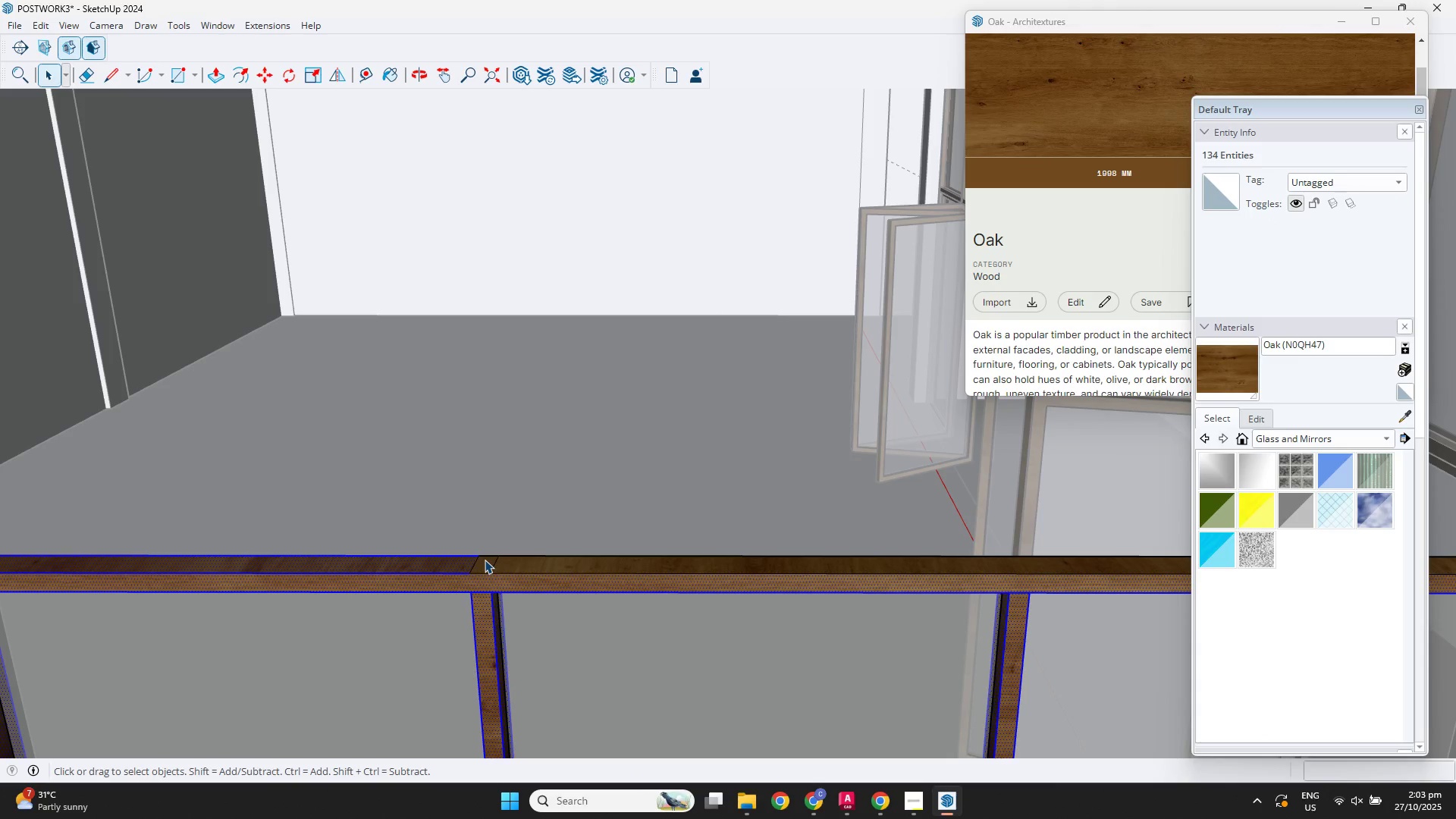 
double_click([485, 560])
 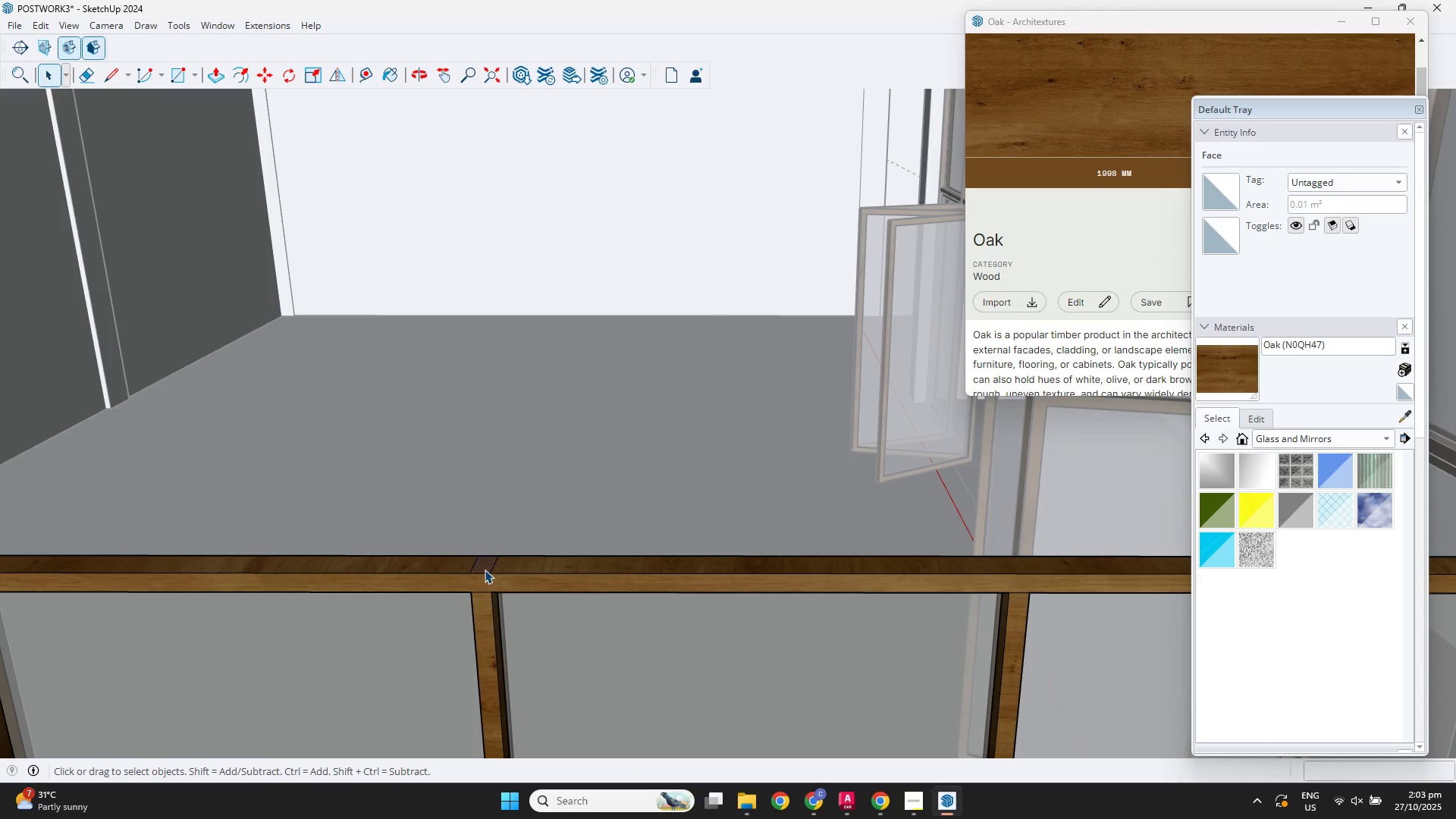 
key(P)
 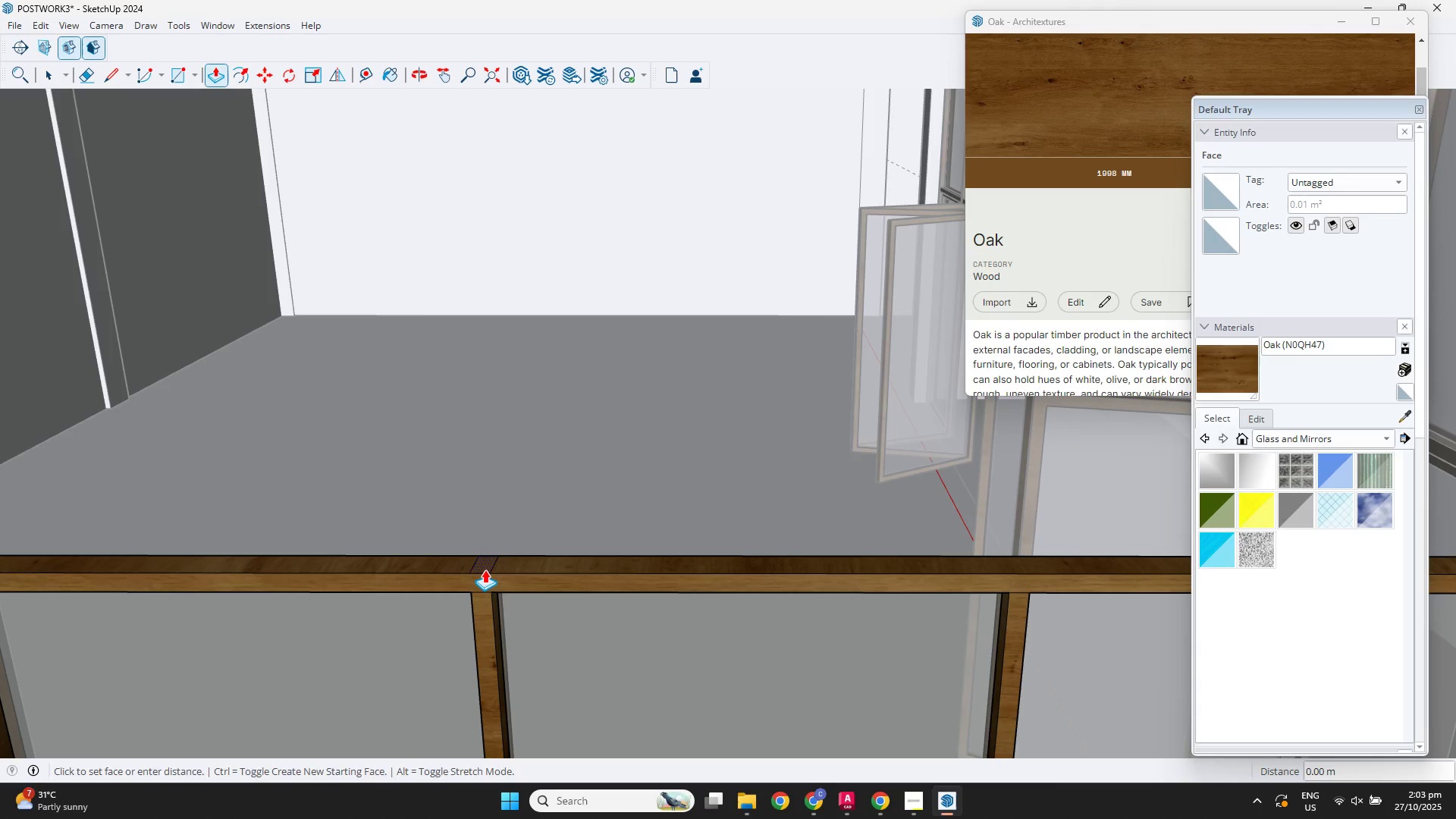 
double_click([485, 570])
 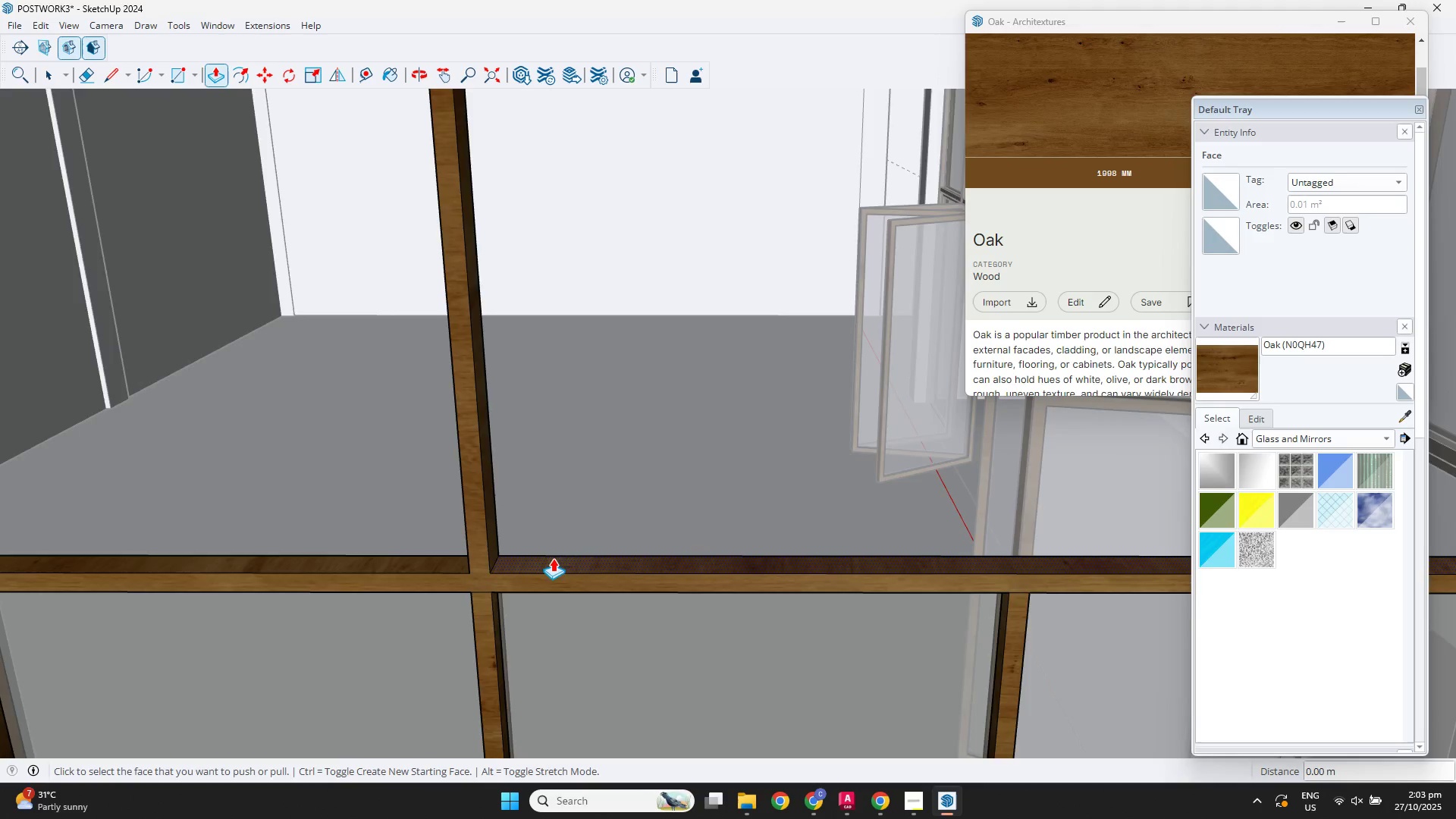 
scroll: coordinate [612, 545], scroll_direction: down, amount: 6.0
 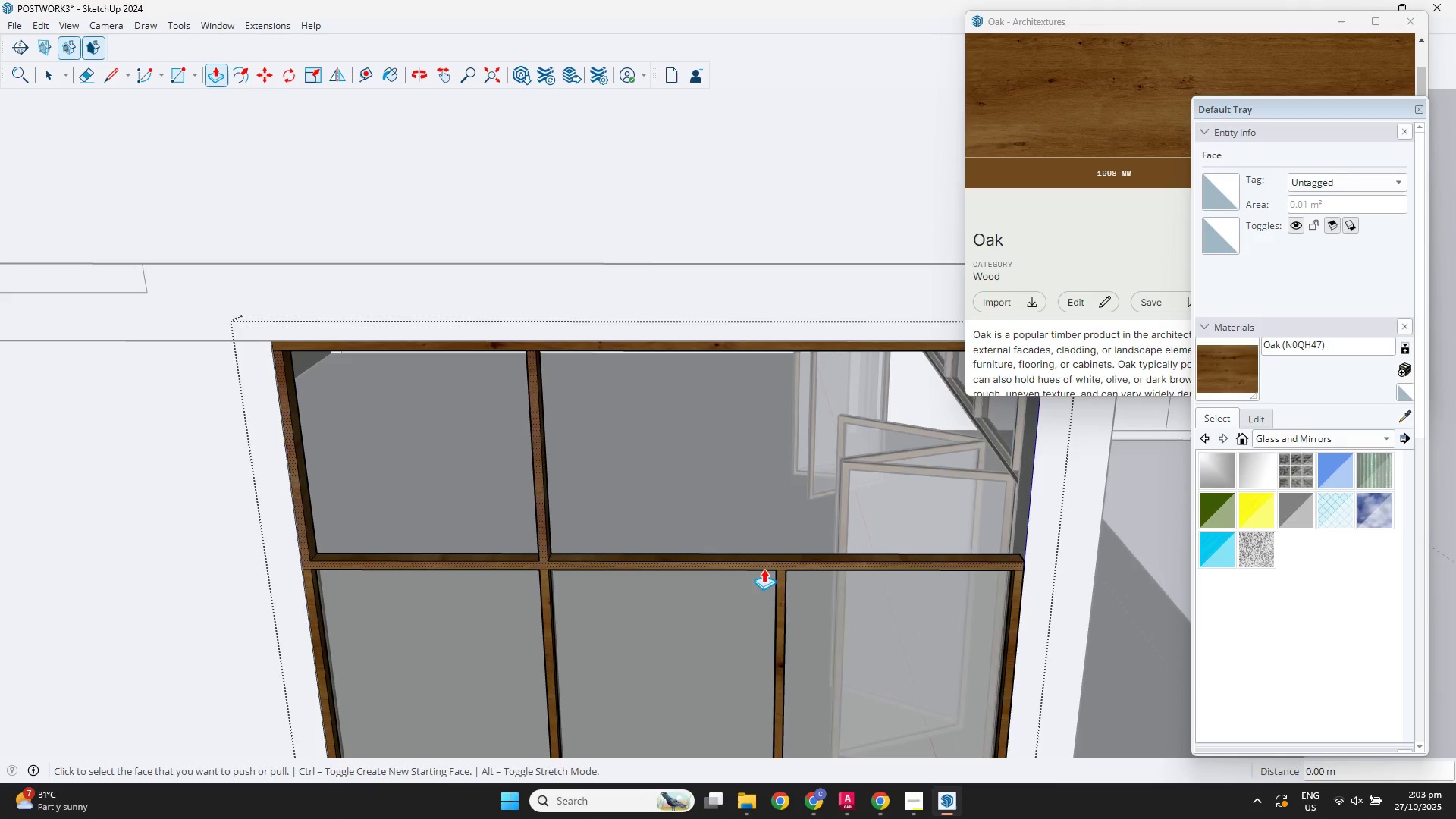 
scroll: coordinate [808, 562], scroll_direction: up, amount: 9.0
 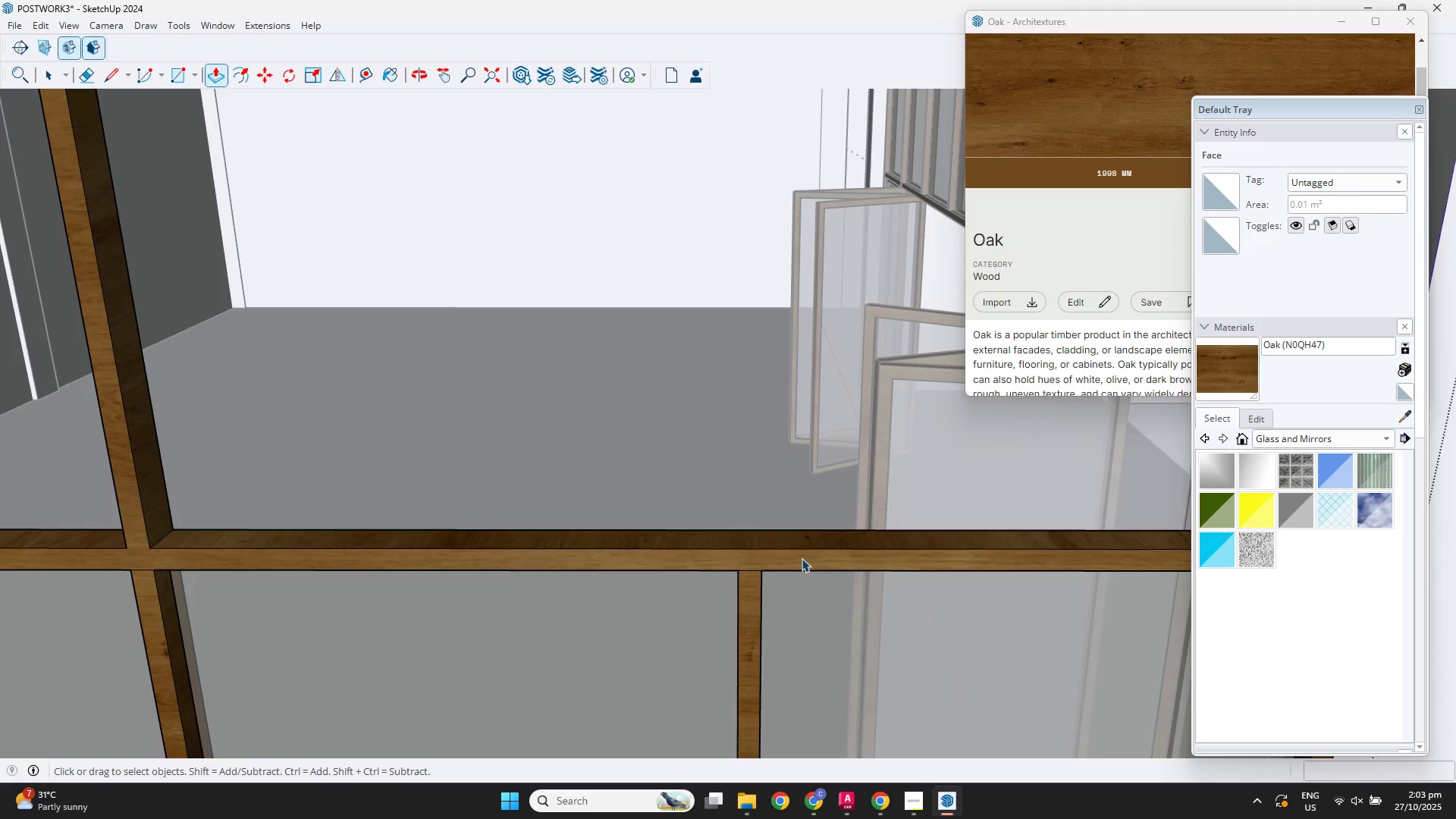 
key(Space)
 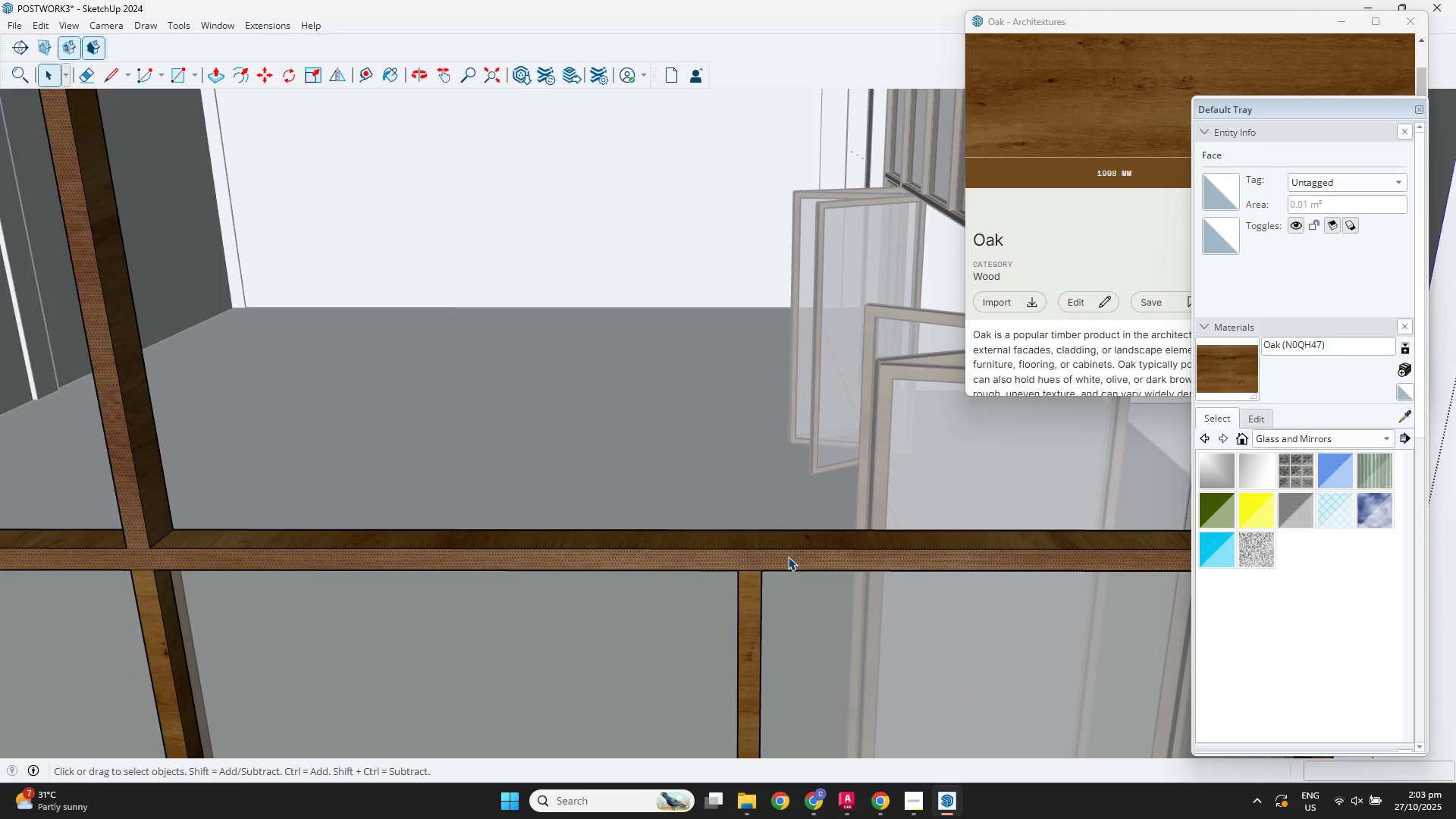 
double_click([788, 557])
 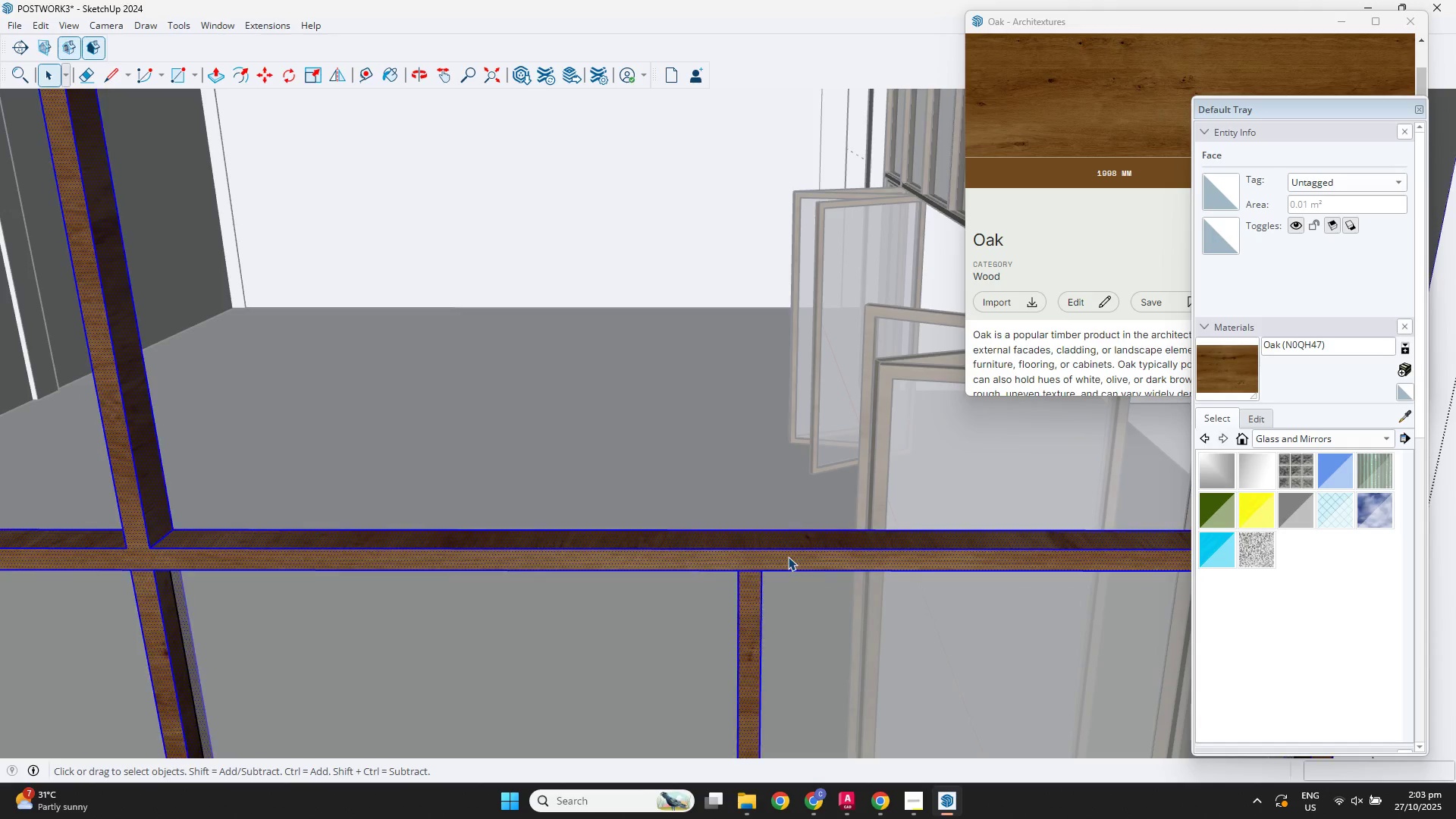 
triple_click([788, 557])
 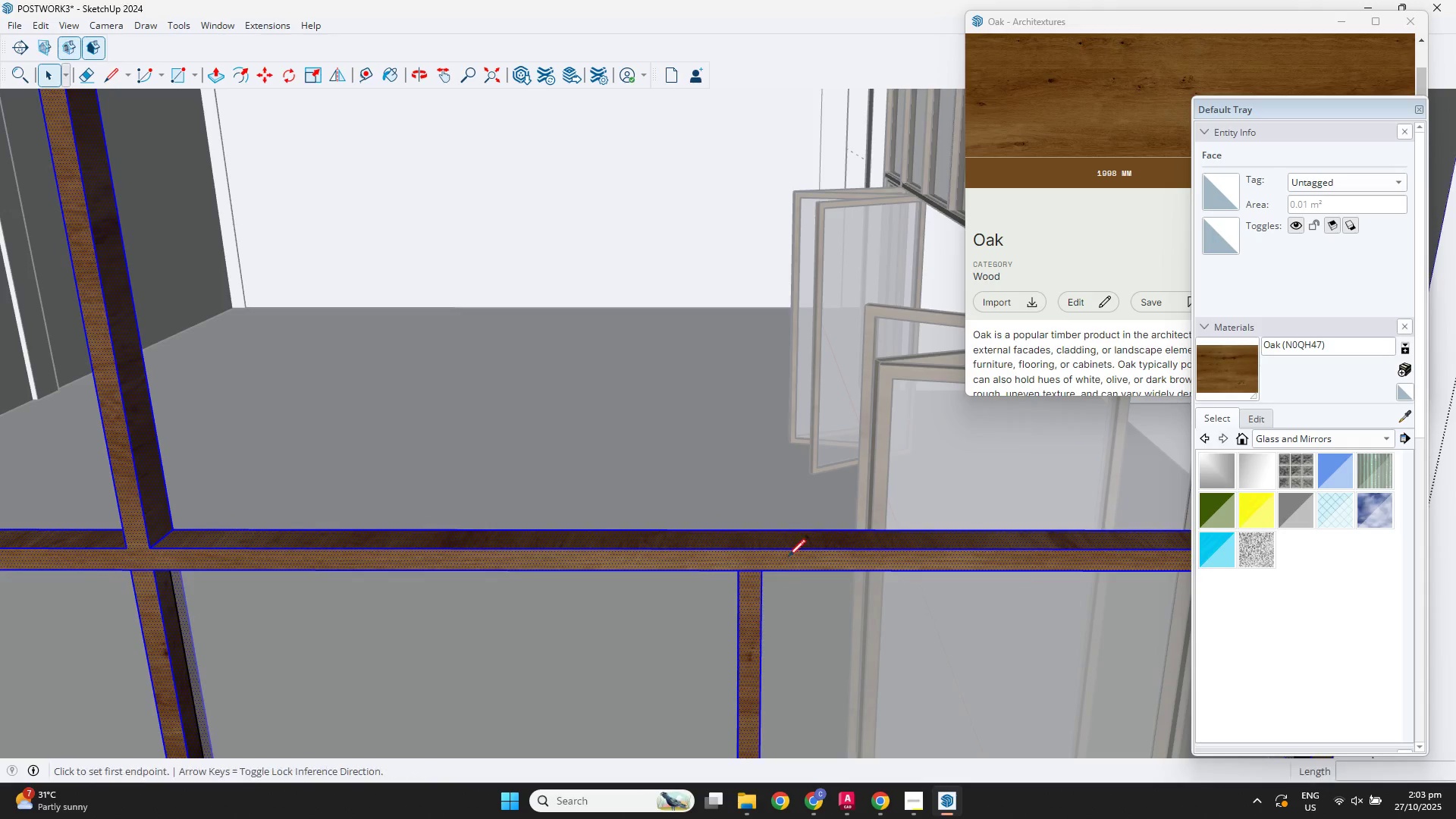 
triple_click([788, 557])
 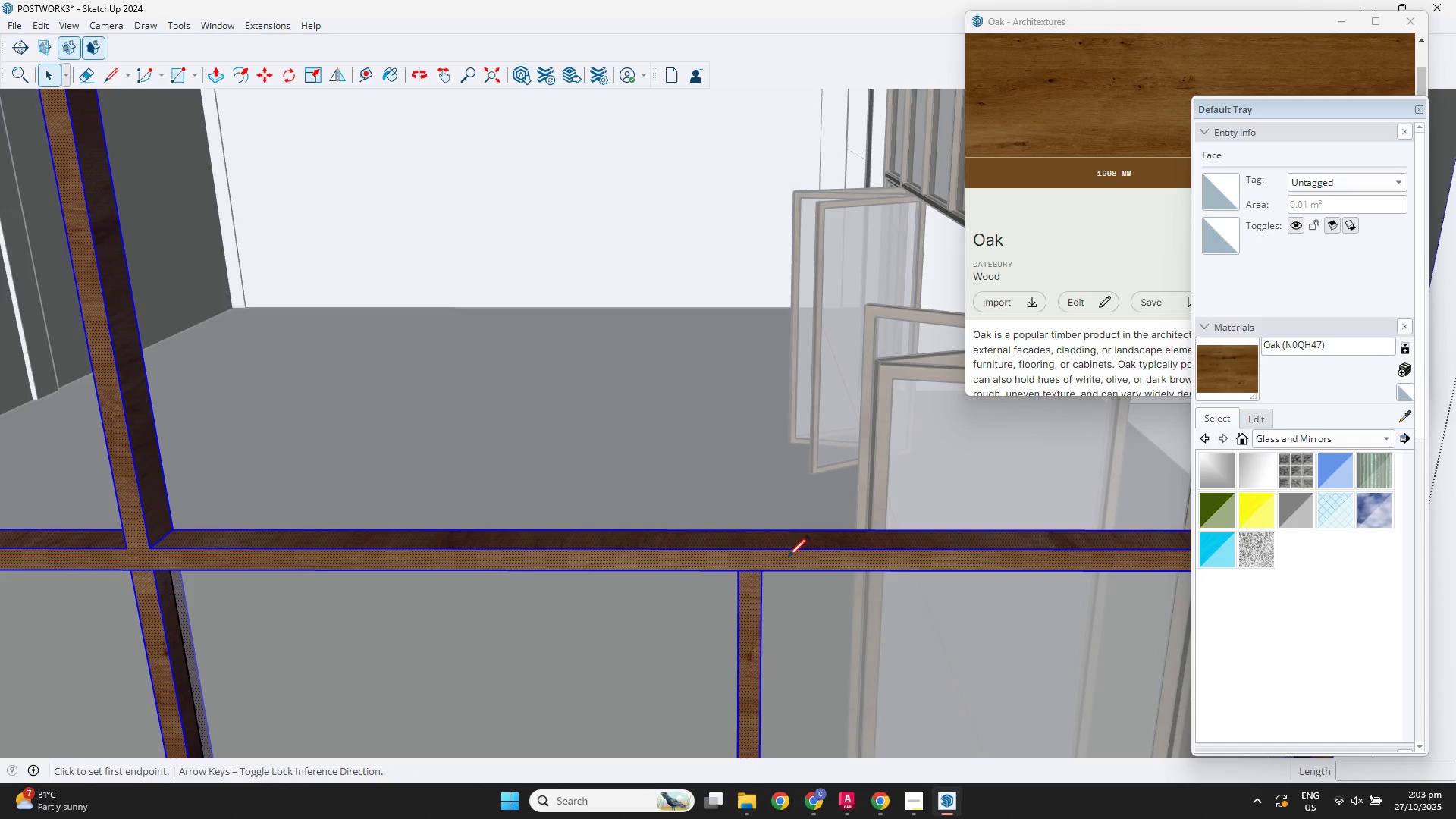 
key(L)
 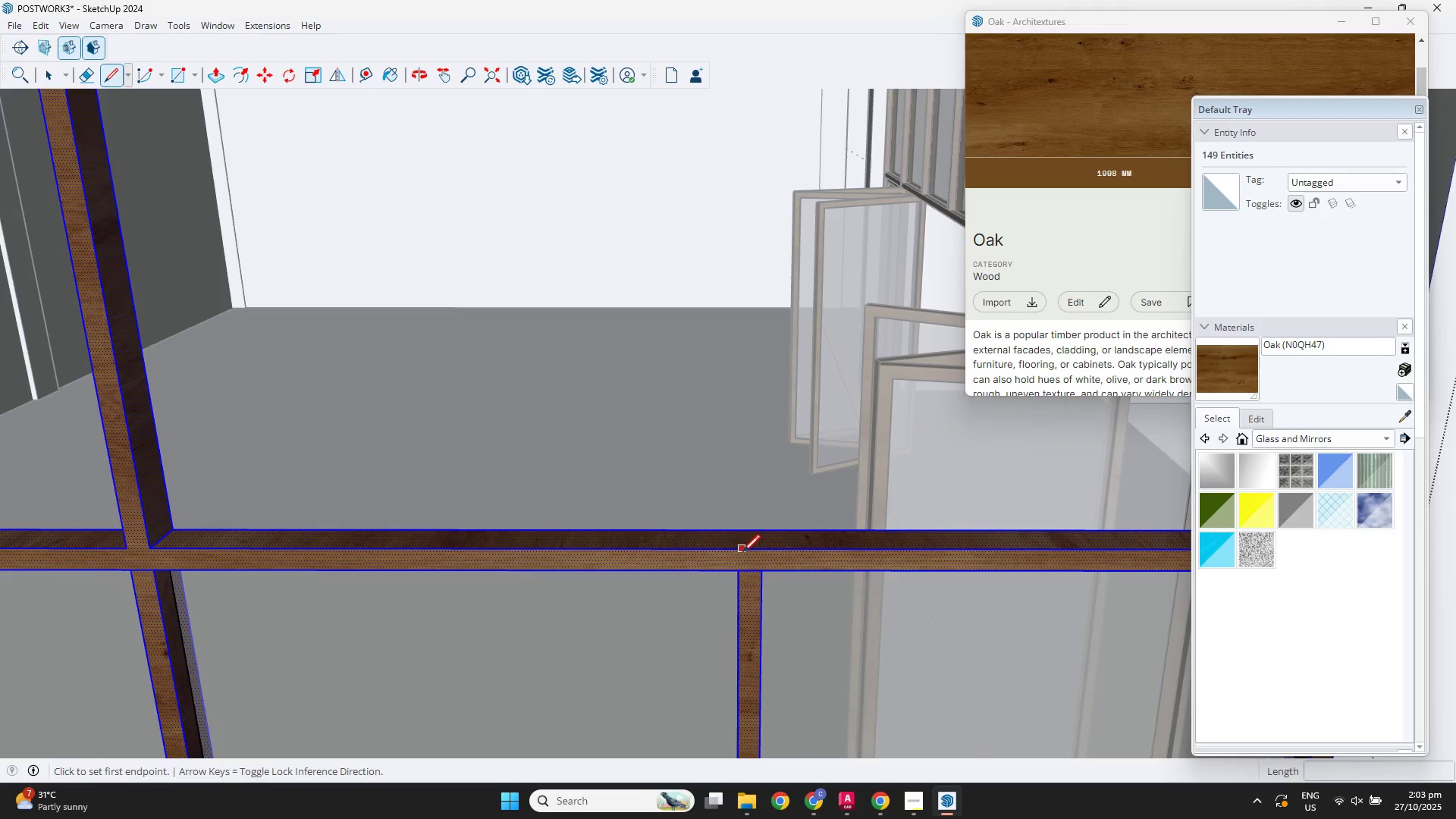 
hold_key(key=ShiftLeft, duration=0.69)
left_click([735, 570])
 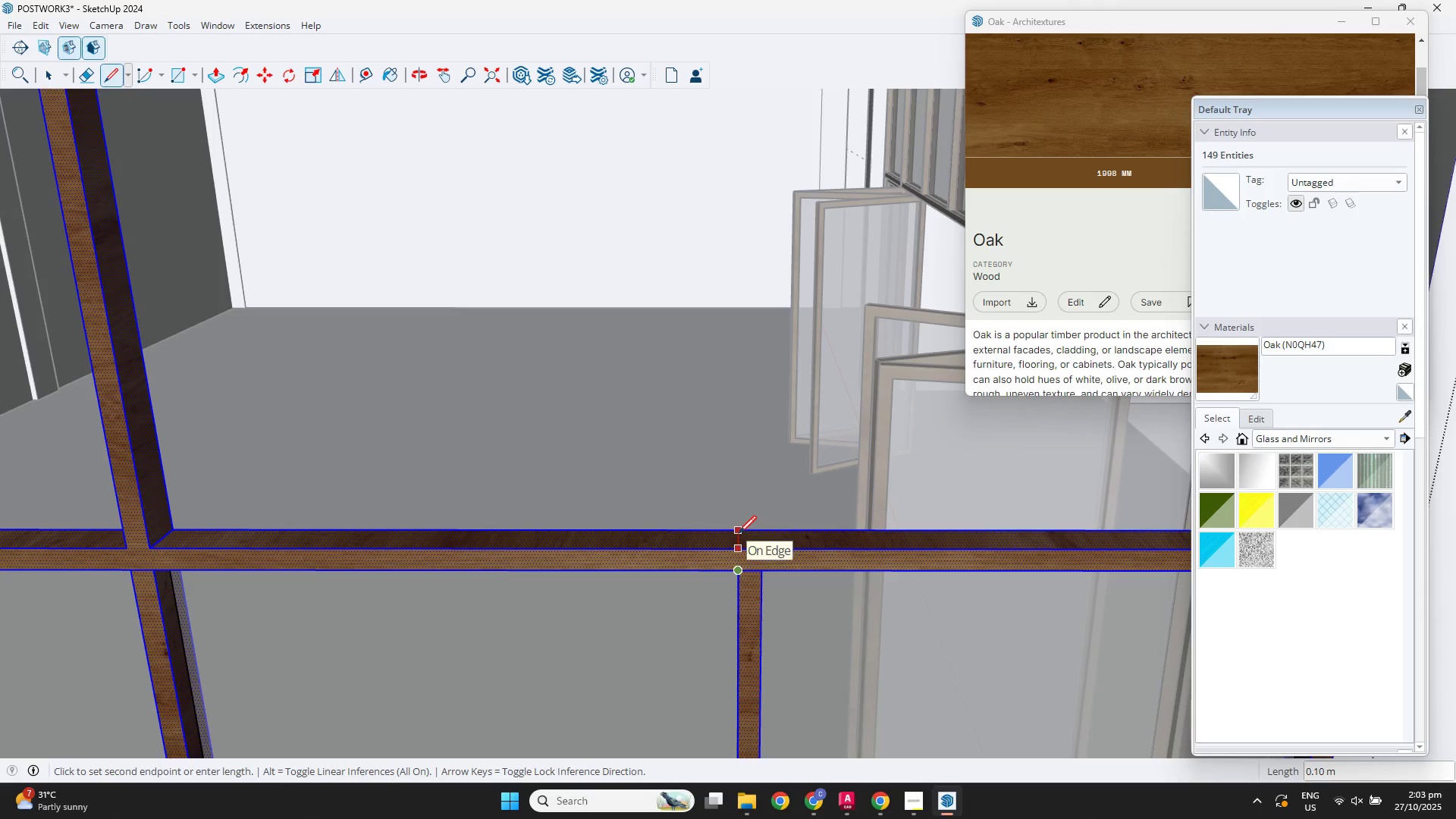 
left_click([737, 532])
 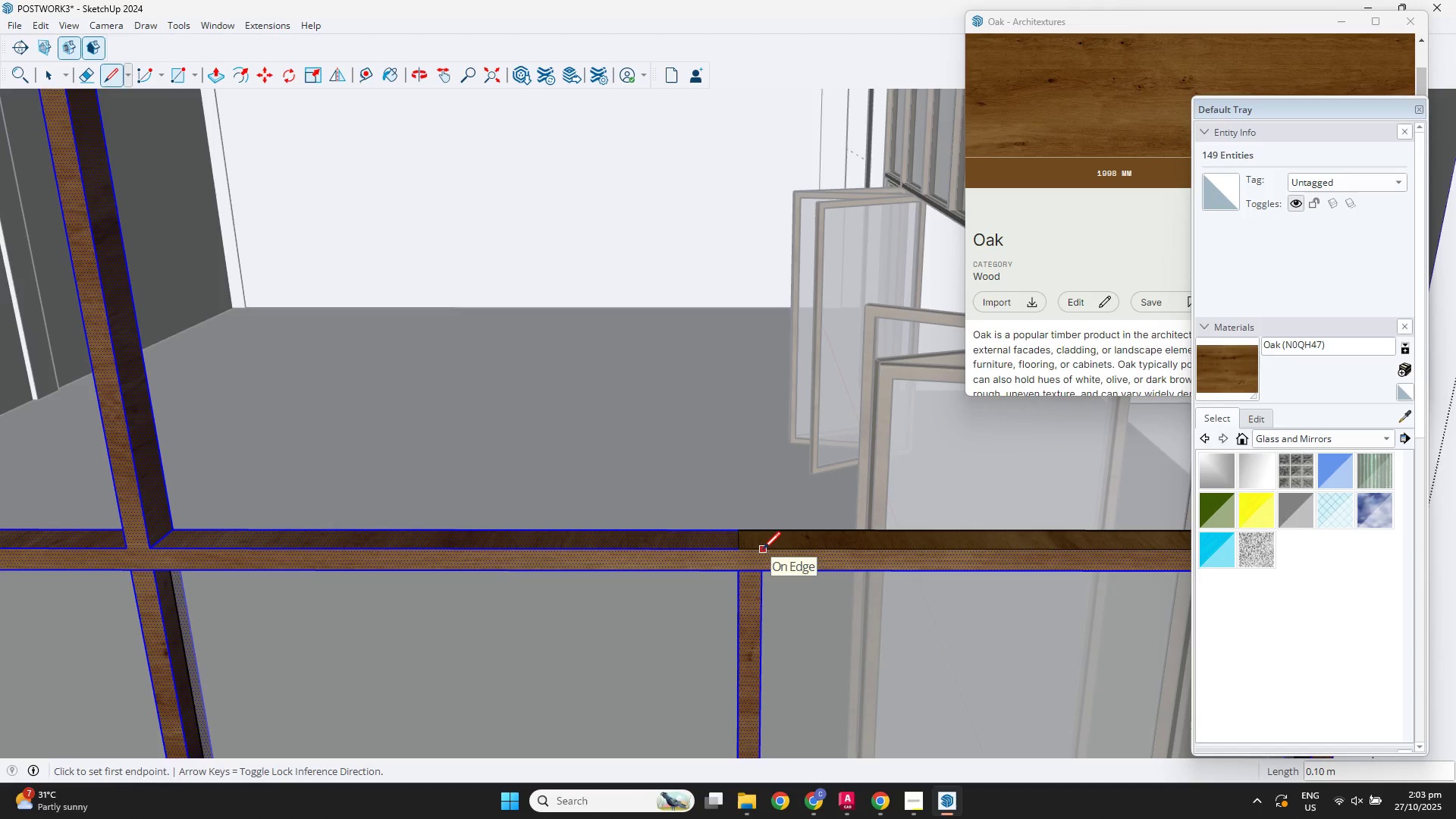 
hold_key(key=ShiftLeft, duration=0.86)
left_click([758, 572])
 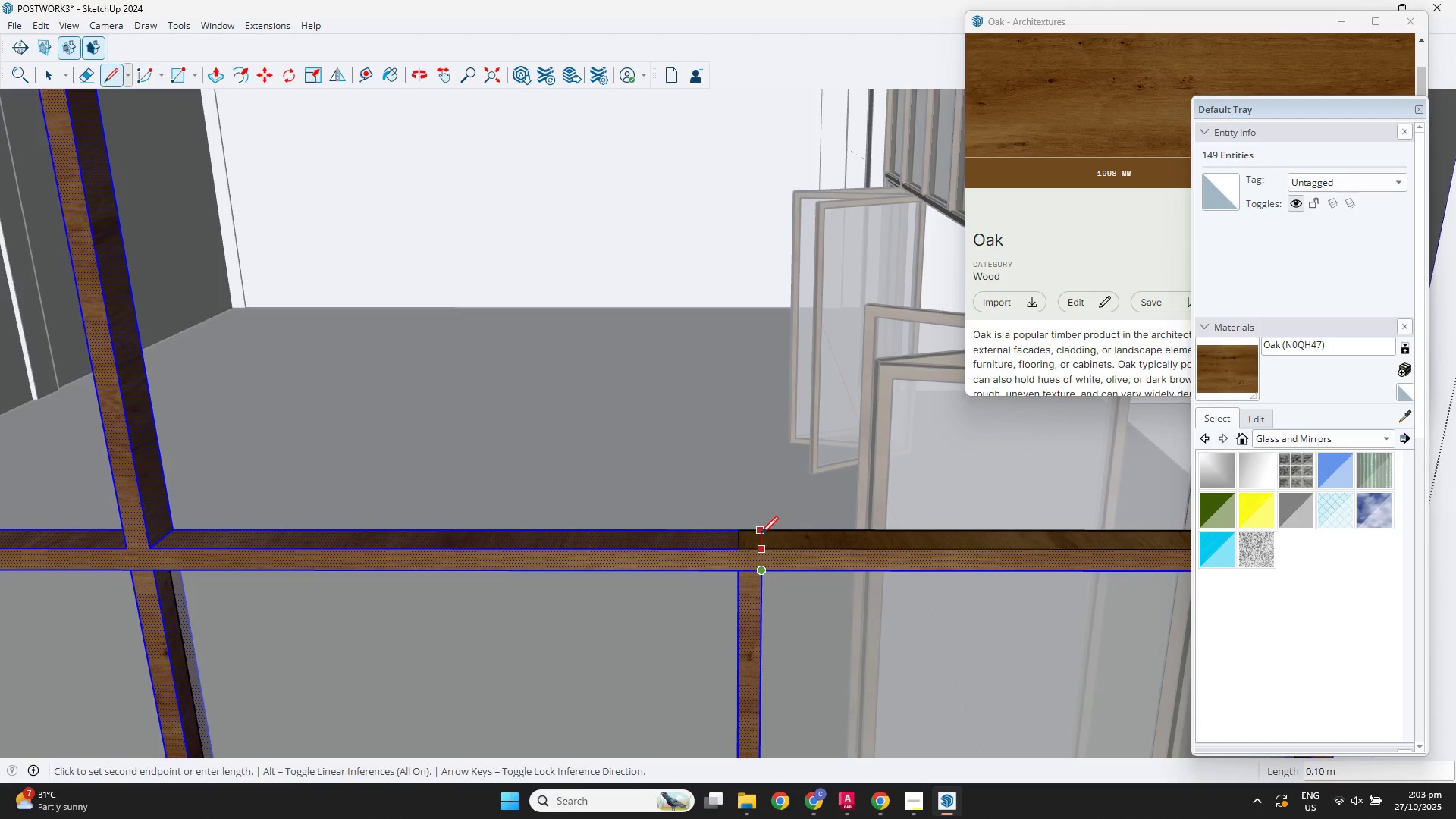 
left_click([761, 534])
 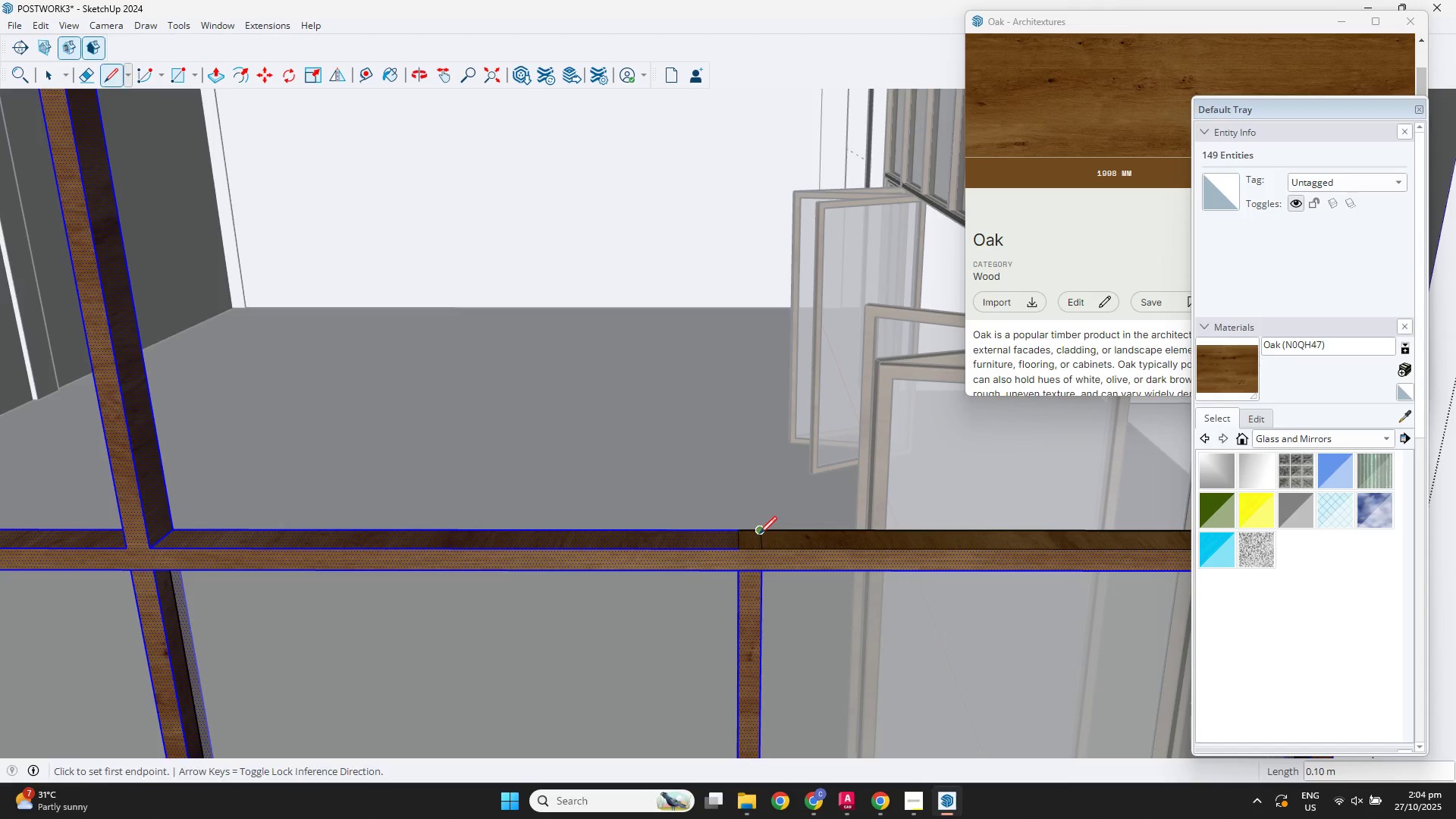 
key(Space)
 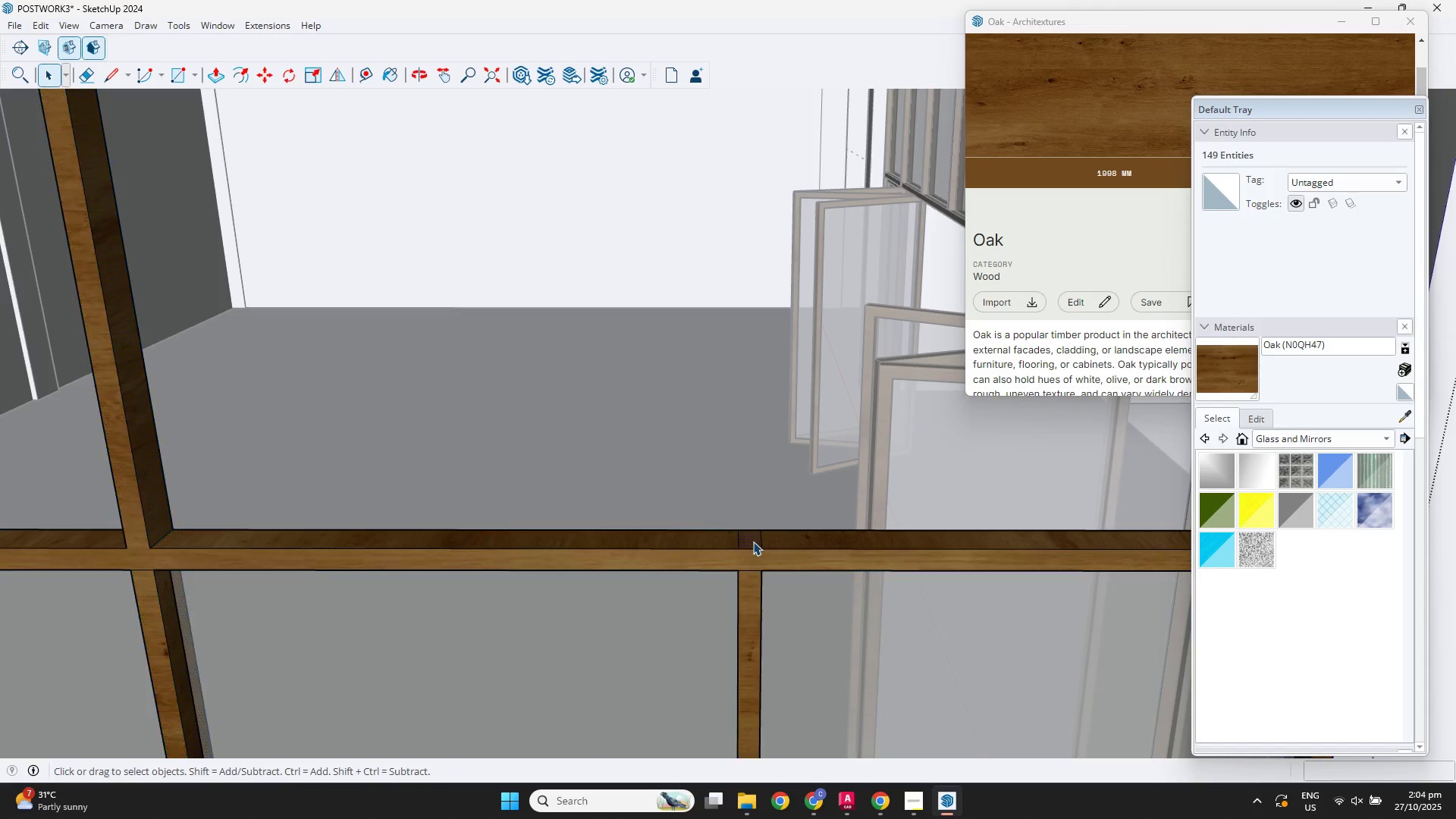 
double_click([753, 541])
 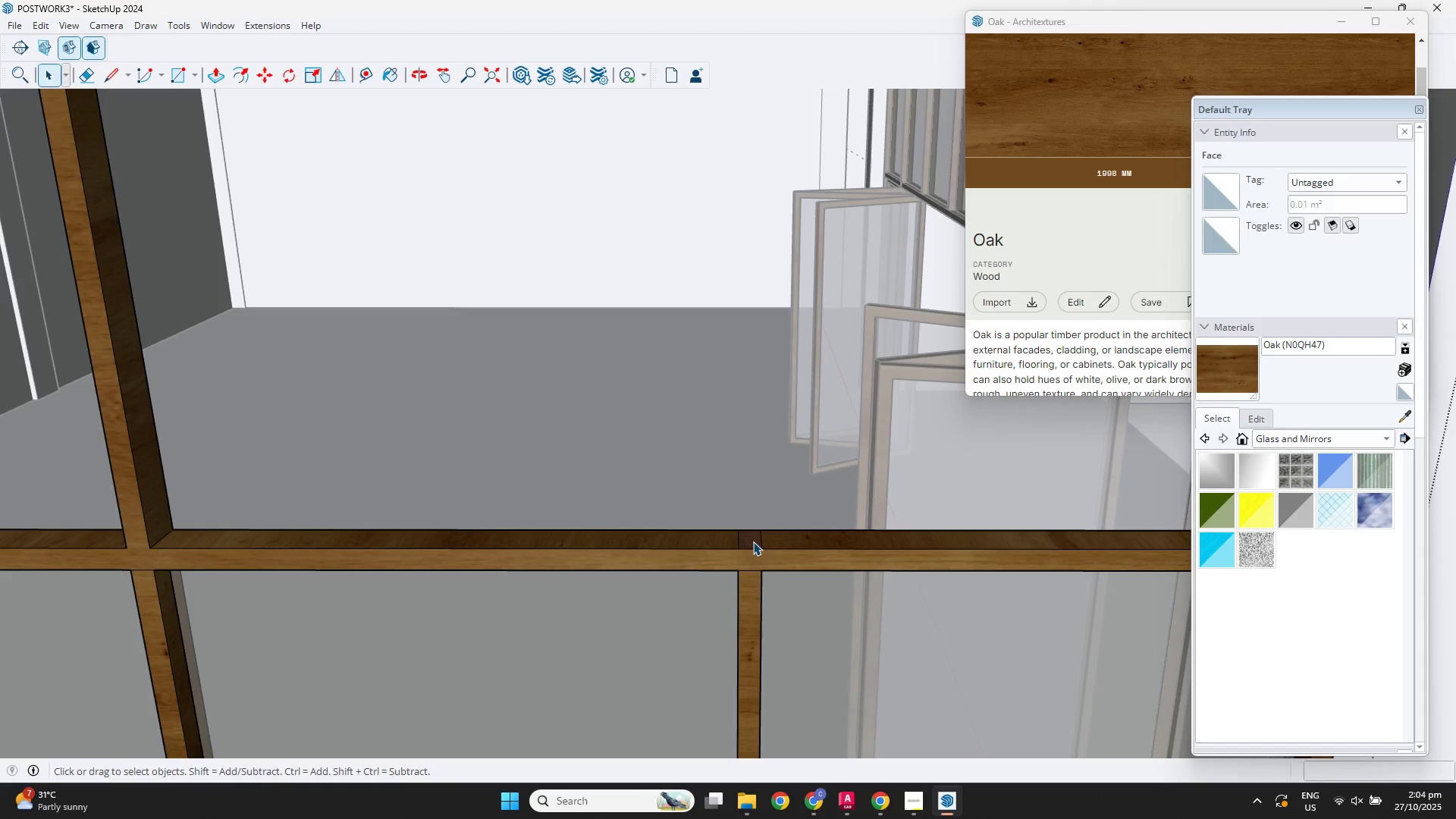 
key(P)
 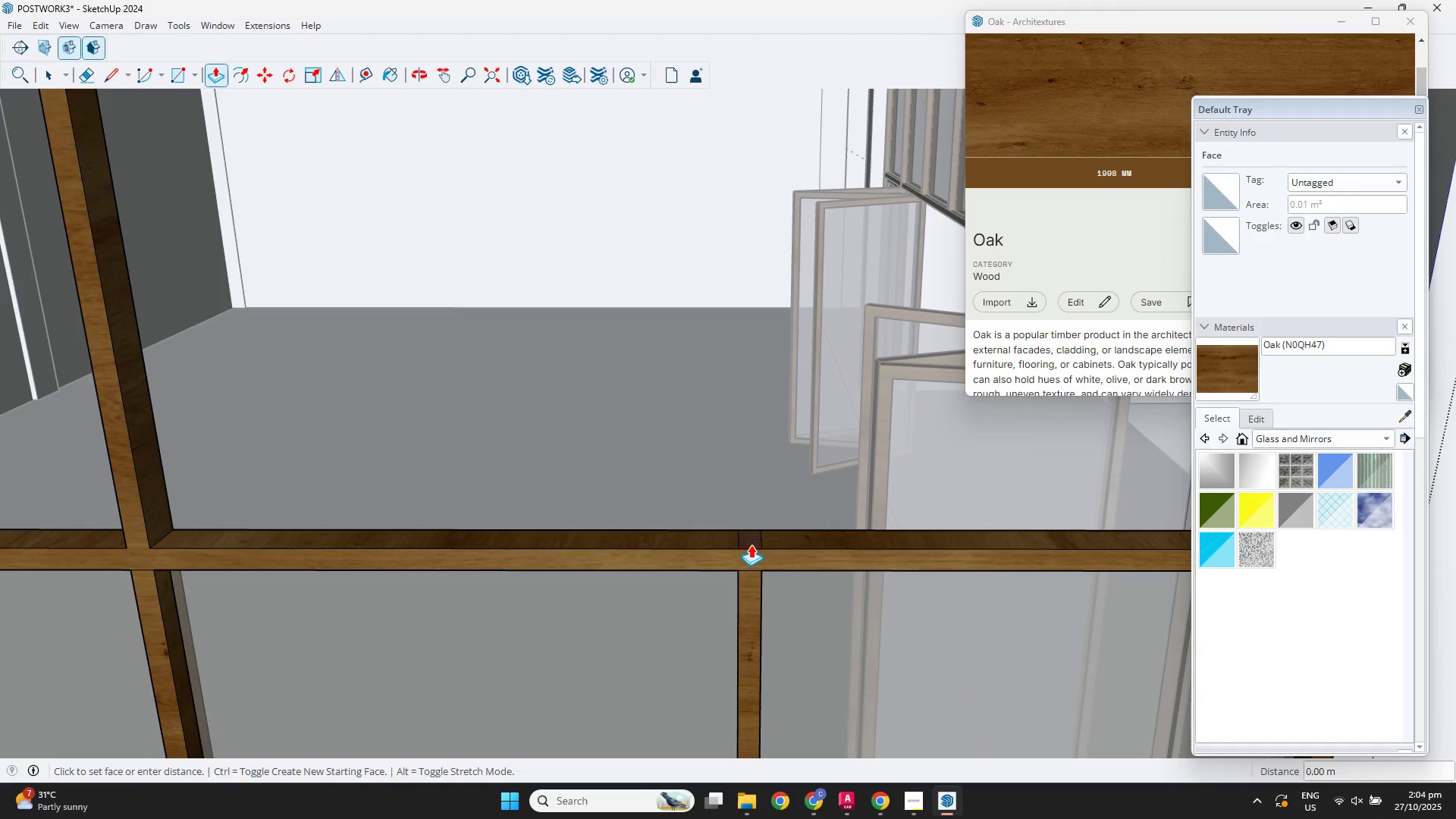 
left_click([753, 541])
 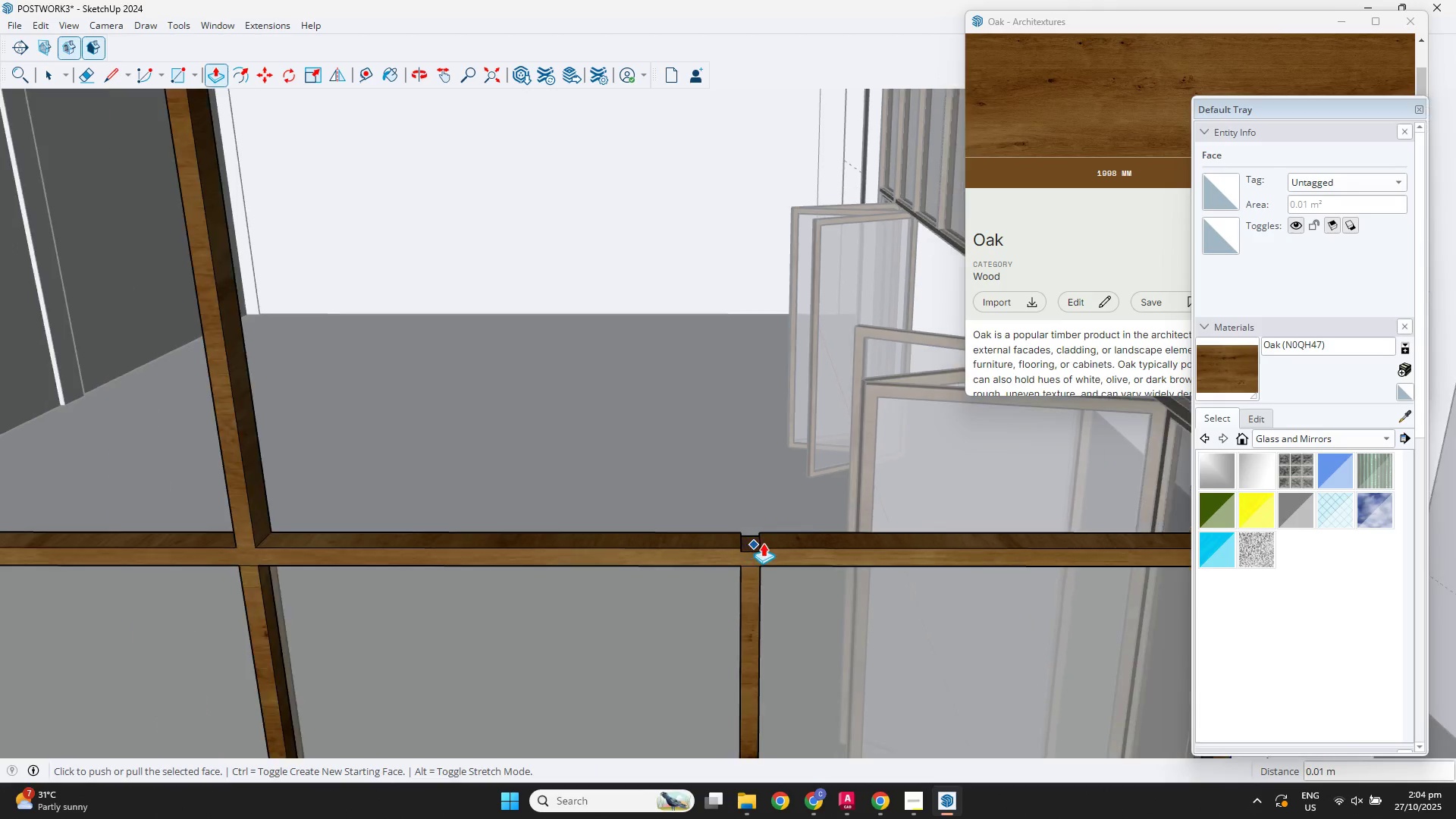 
scroll: coordinate [758, 544], scroll_direction: down, amount: 3.0
 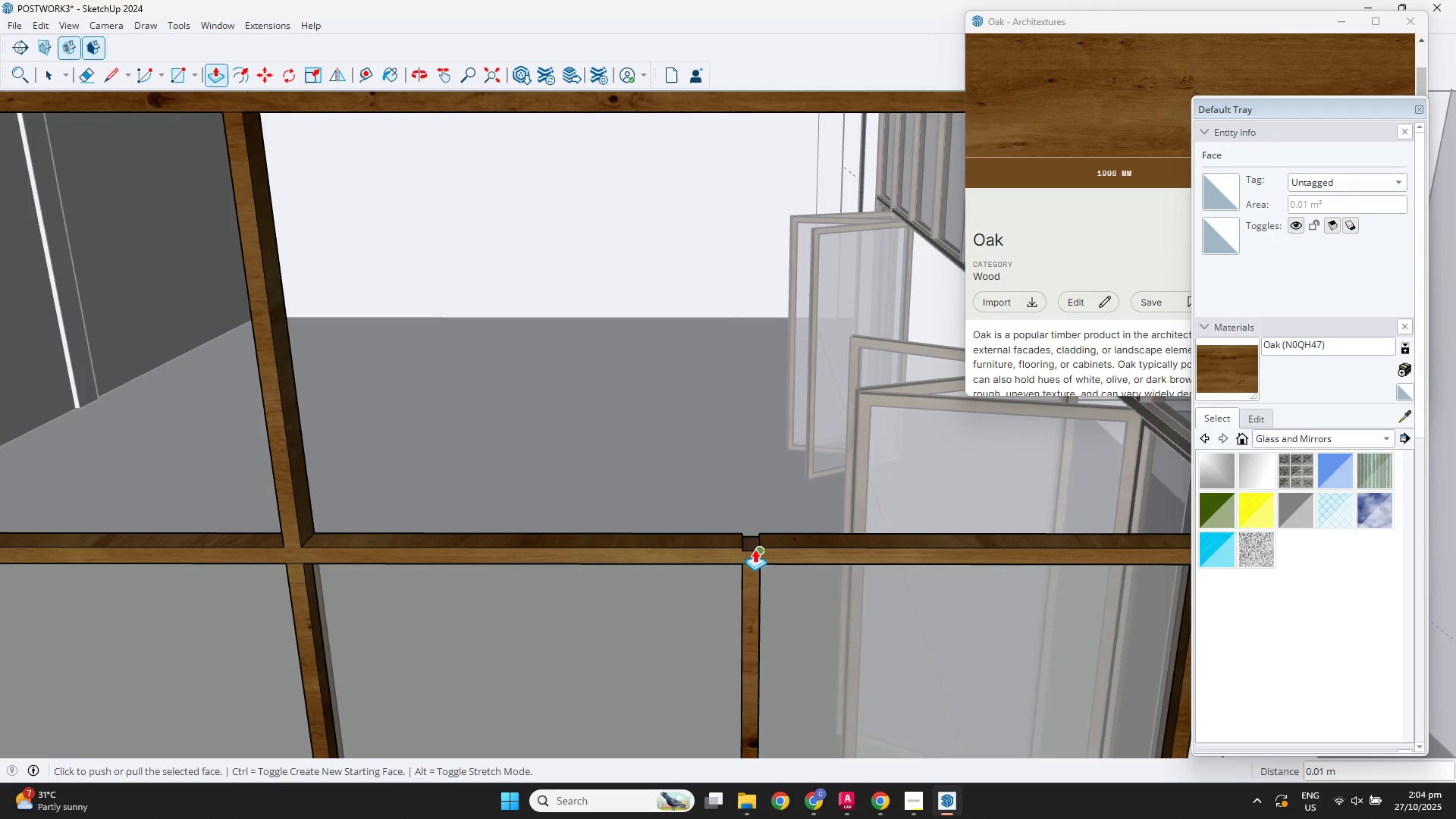 
key(Control+Z)
 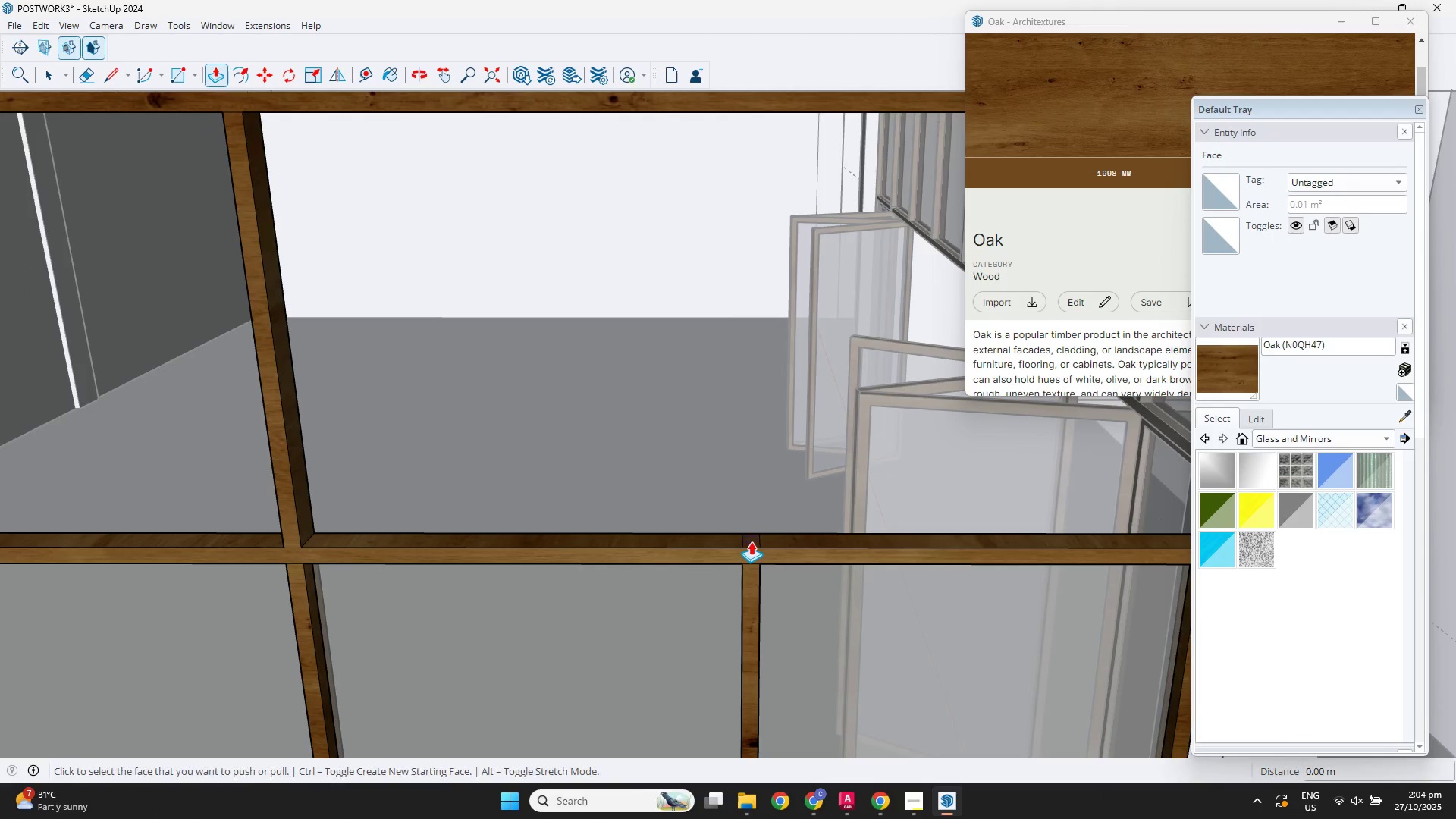 
left_click([751, 541])
 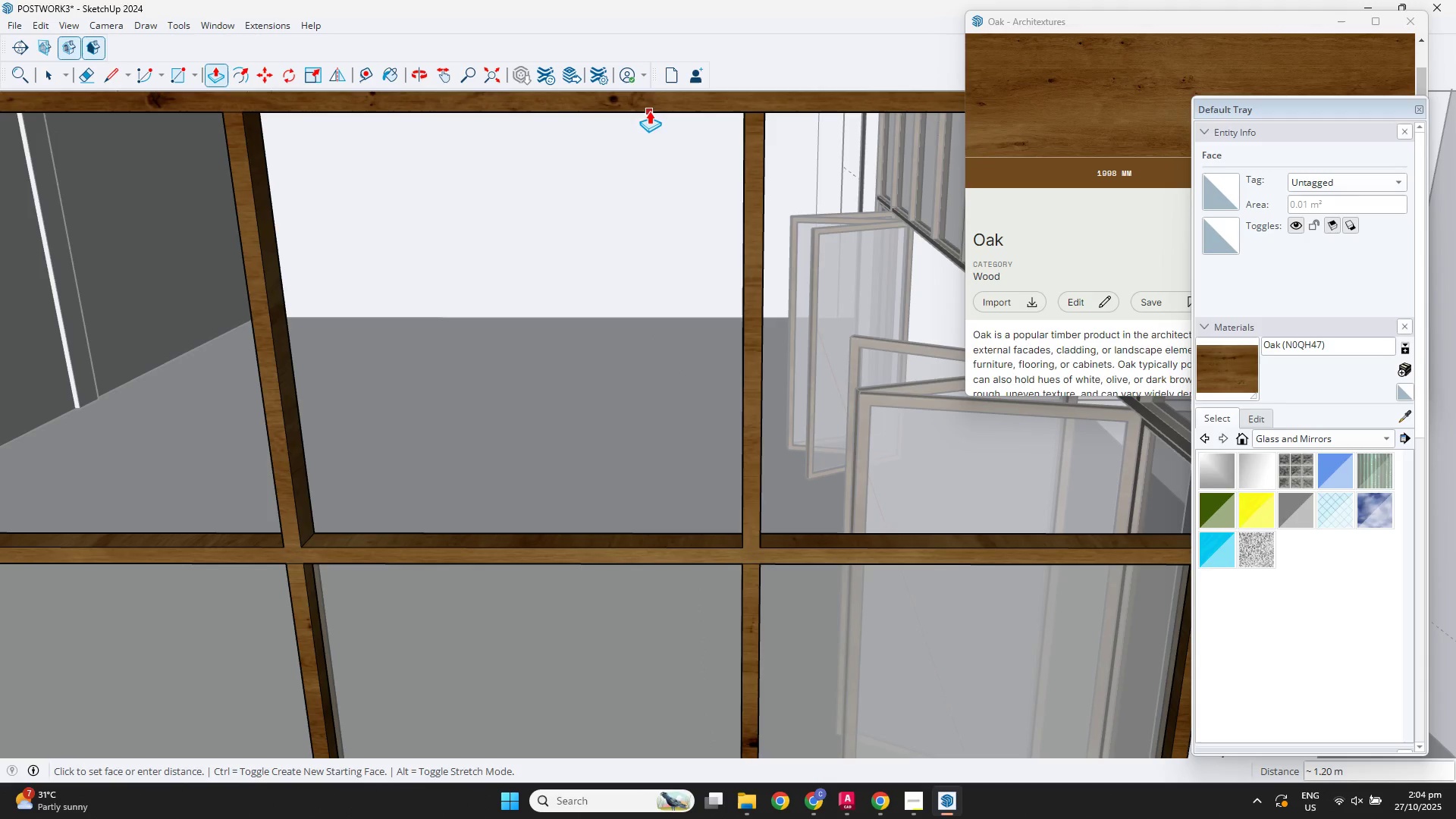 
left_click([645, 109])
 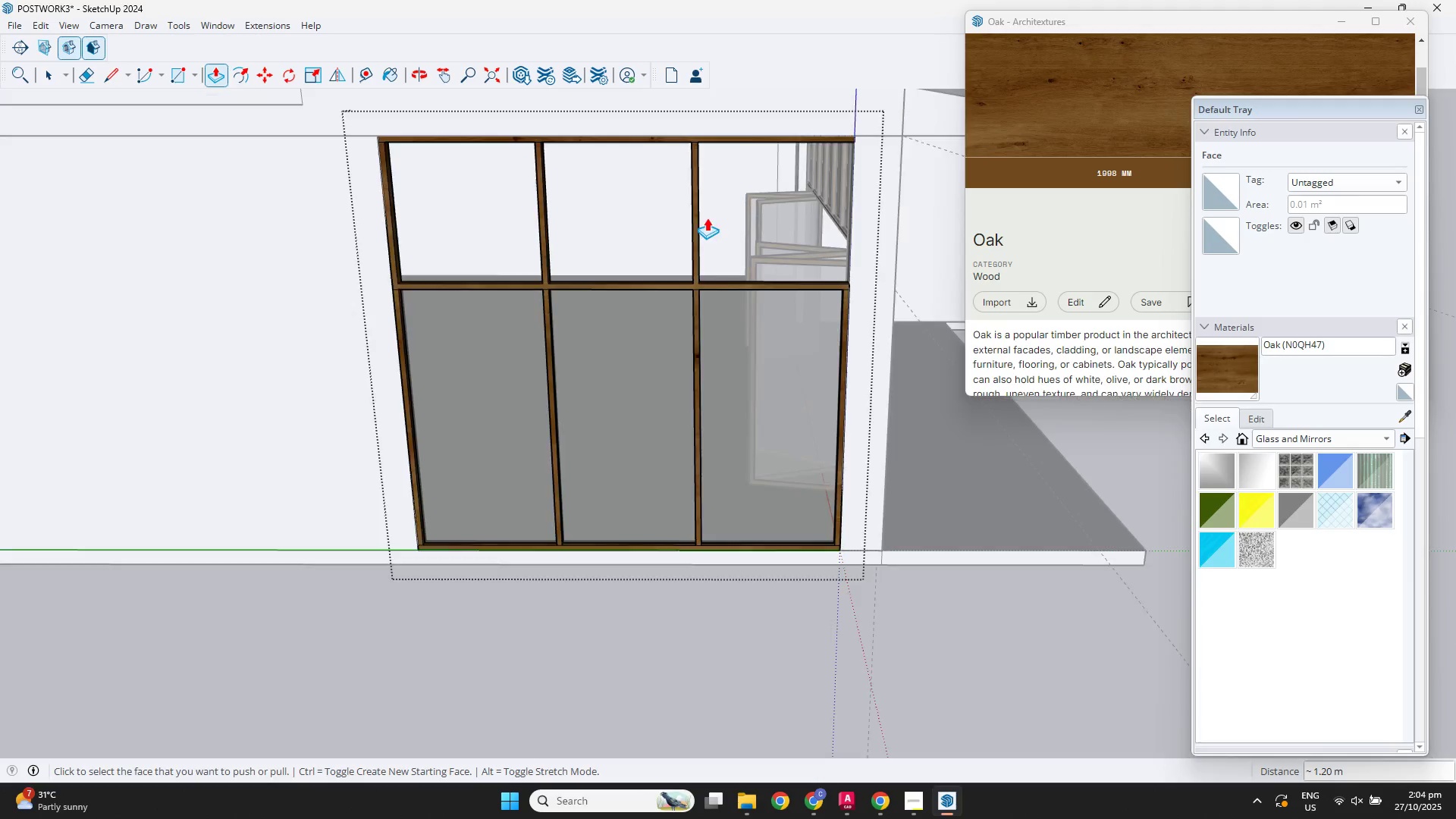 
scroll: coordinate [693, 196], scroll_direction: down, amount: 4.0
 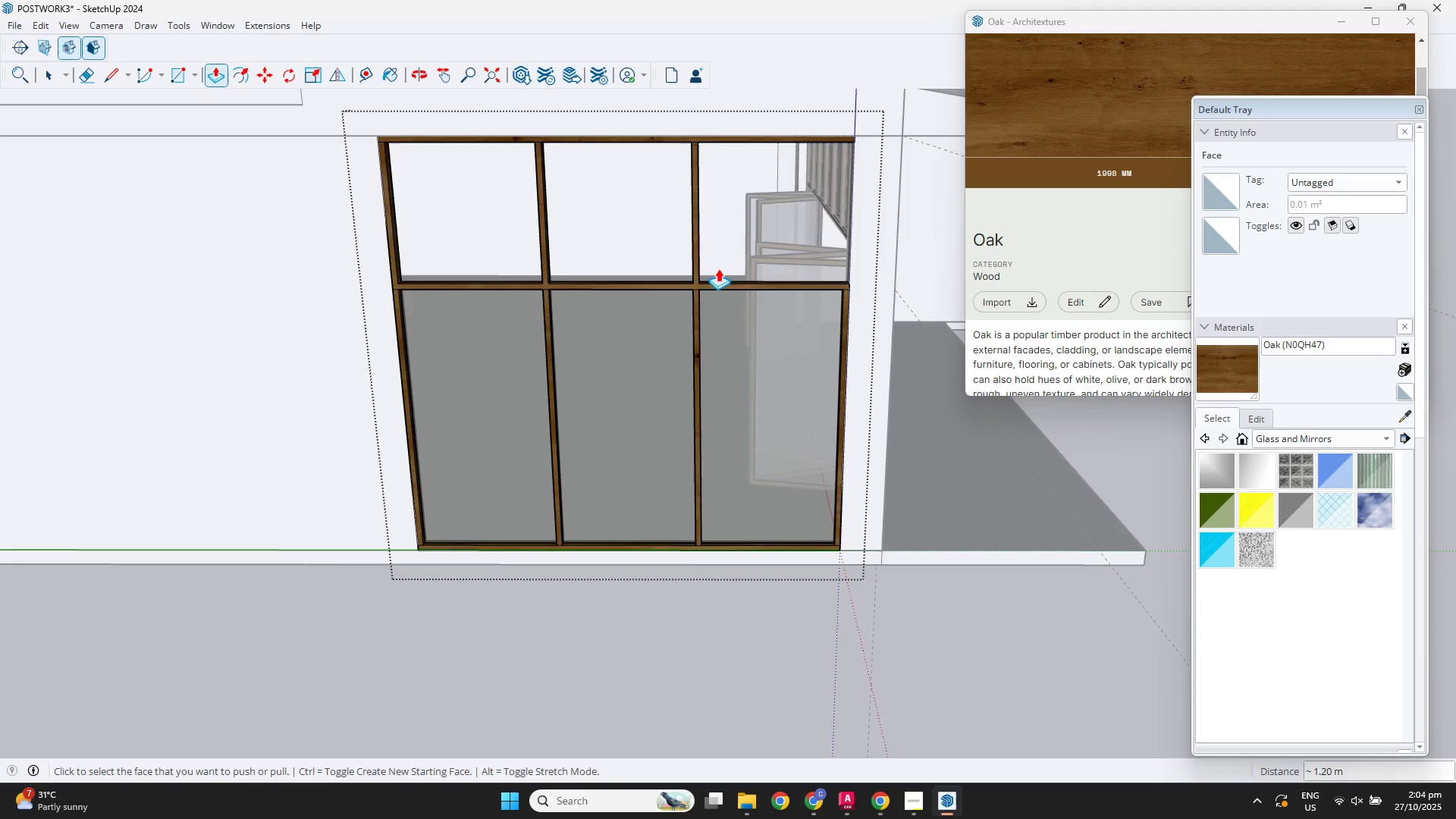 
hold_key(key=ShiftLeft, duration=0.43)
 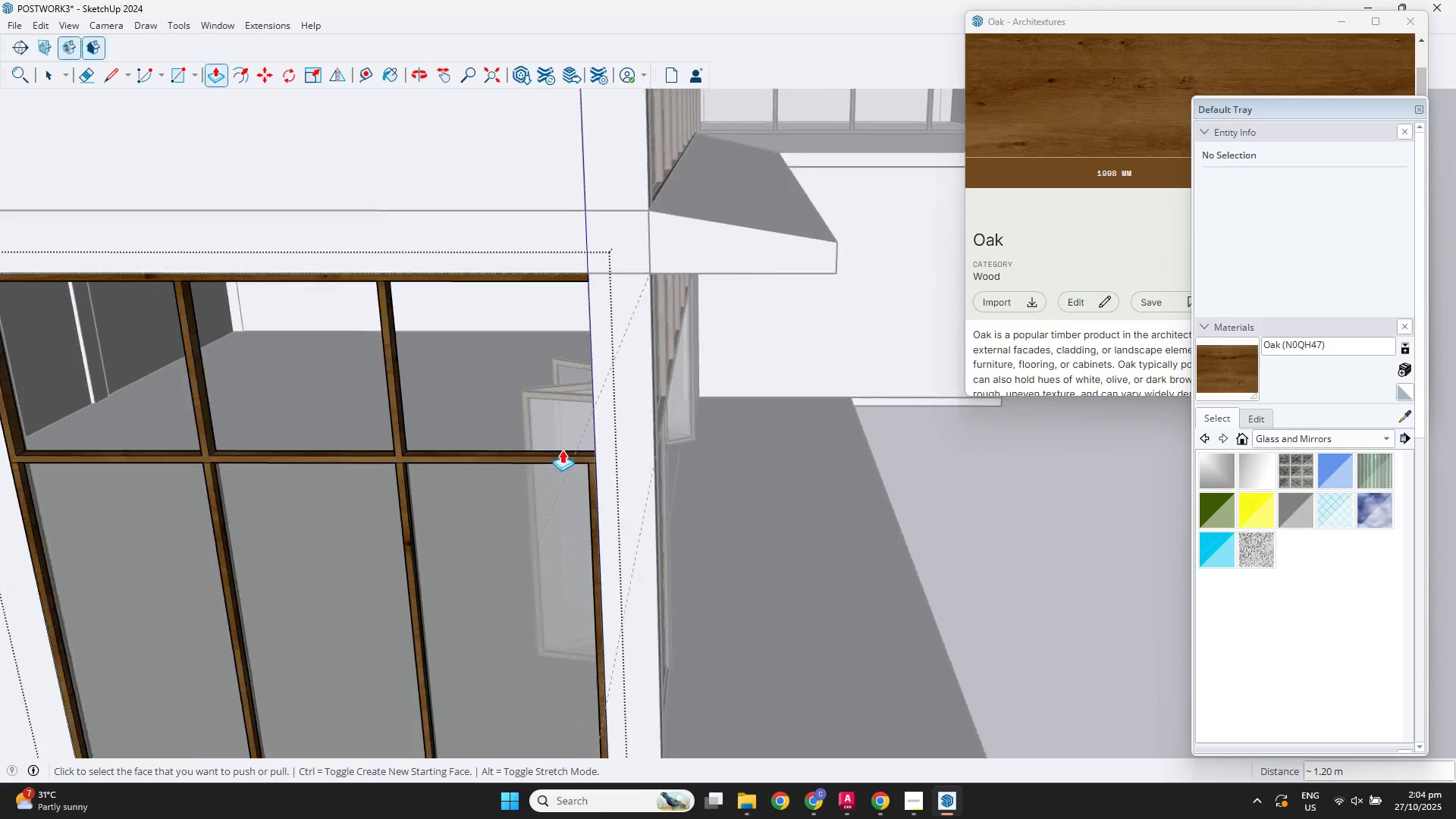 
scroll: coordinate [578, 457], scroll_direction: up, amount: 11.0
 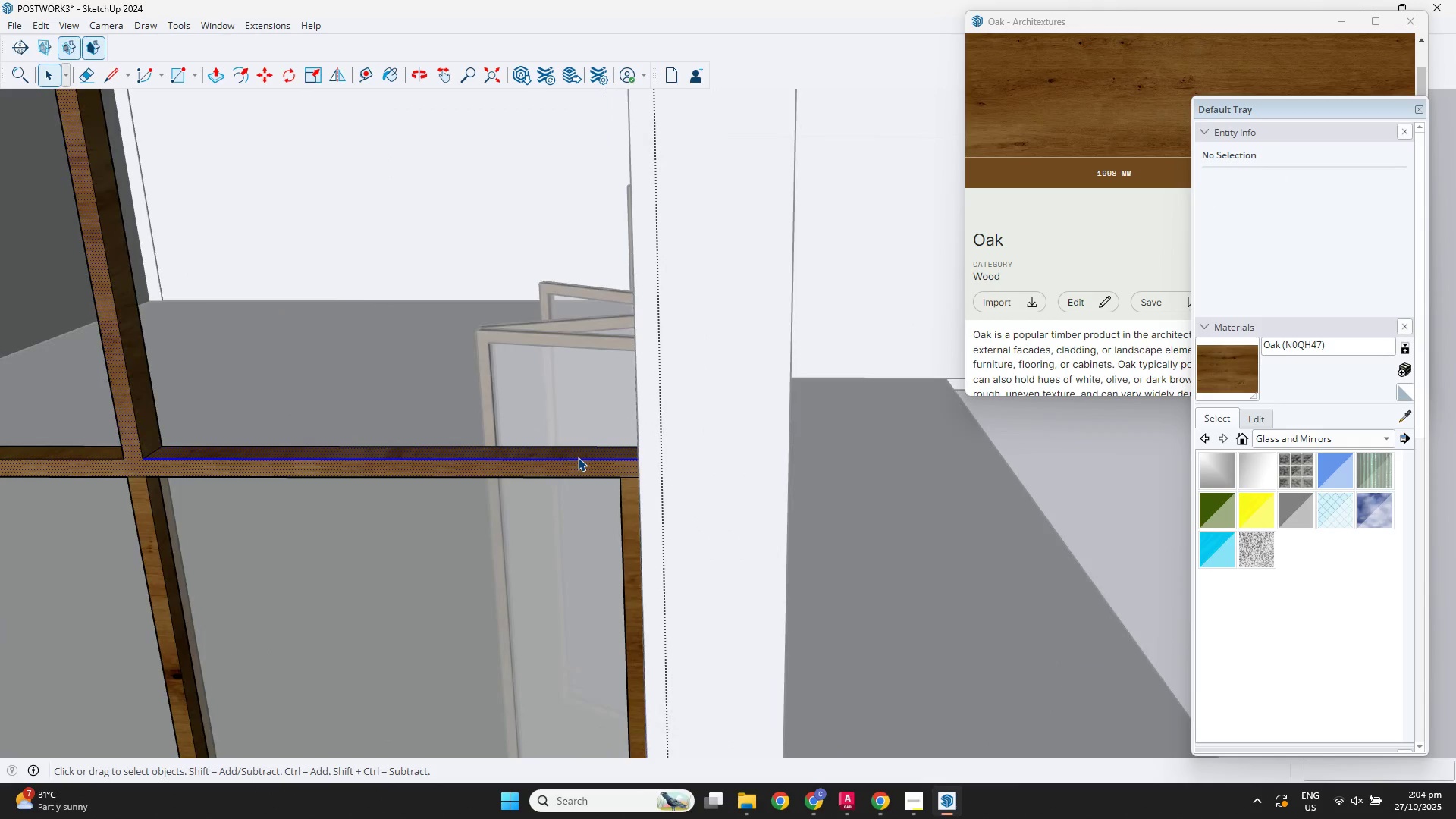 
key(Space)
 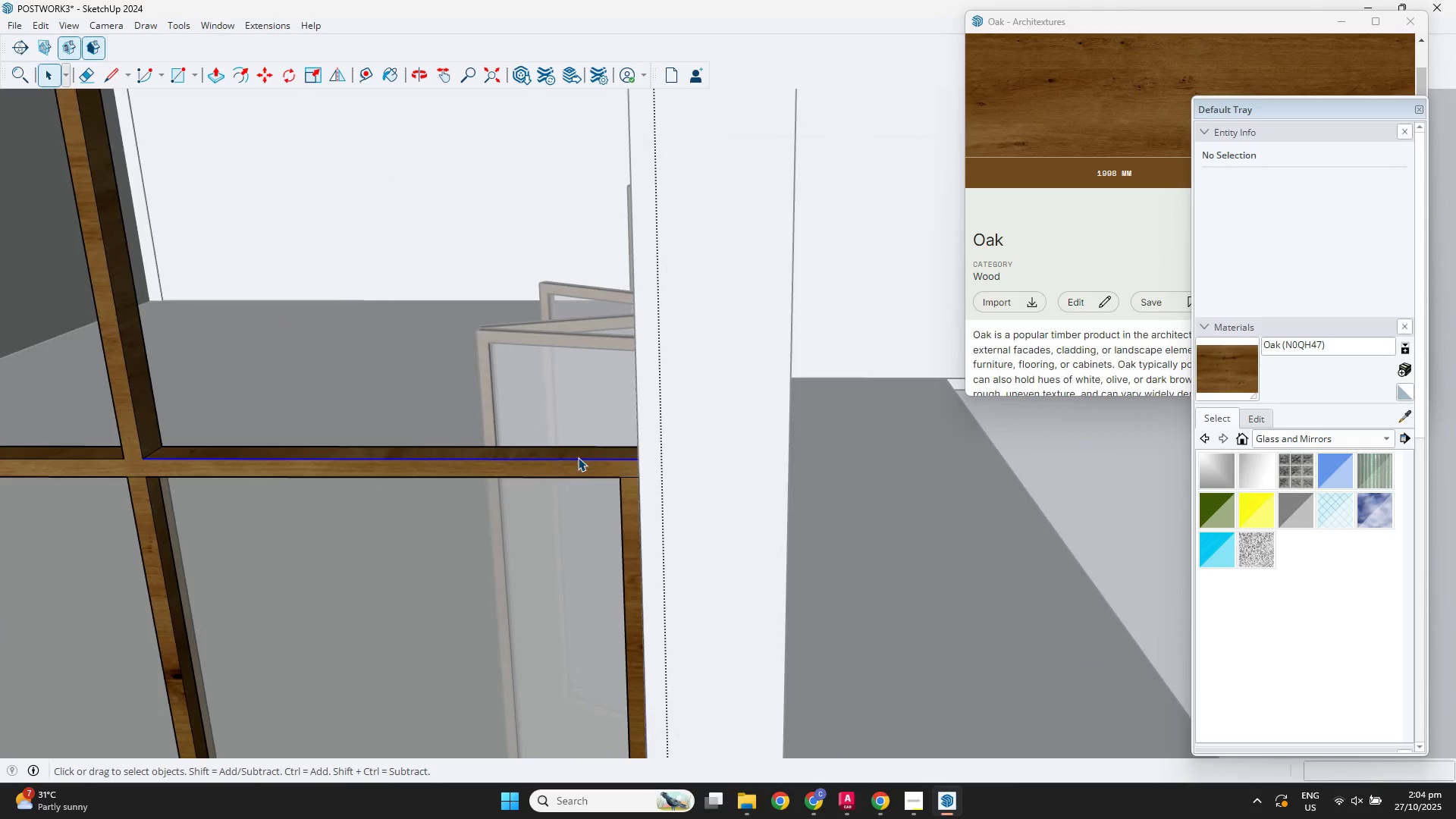 
double_click([578, 457])
 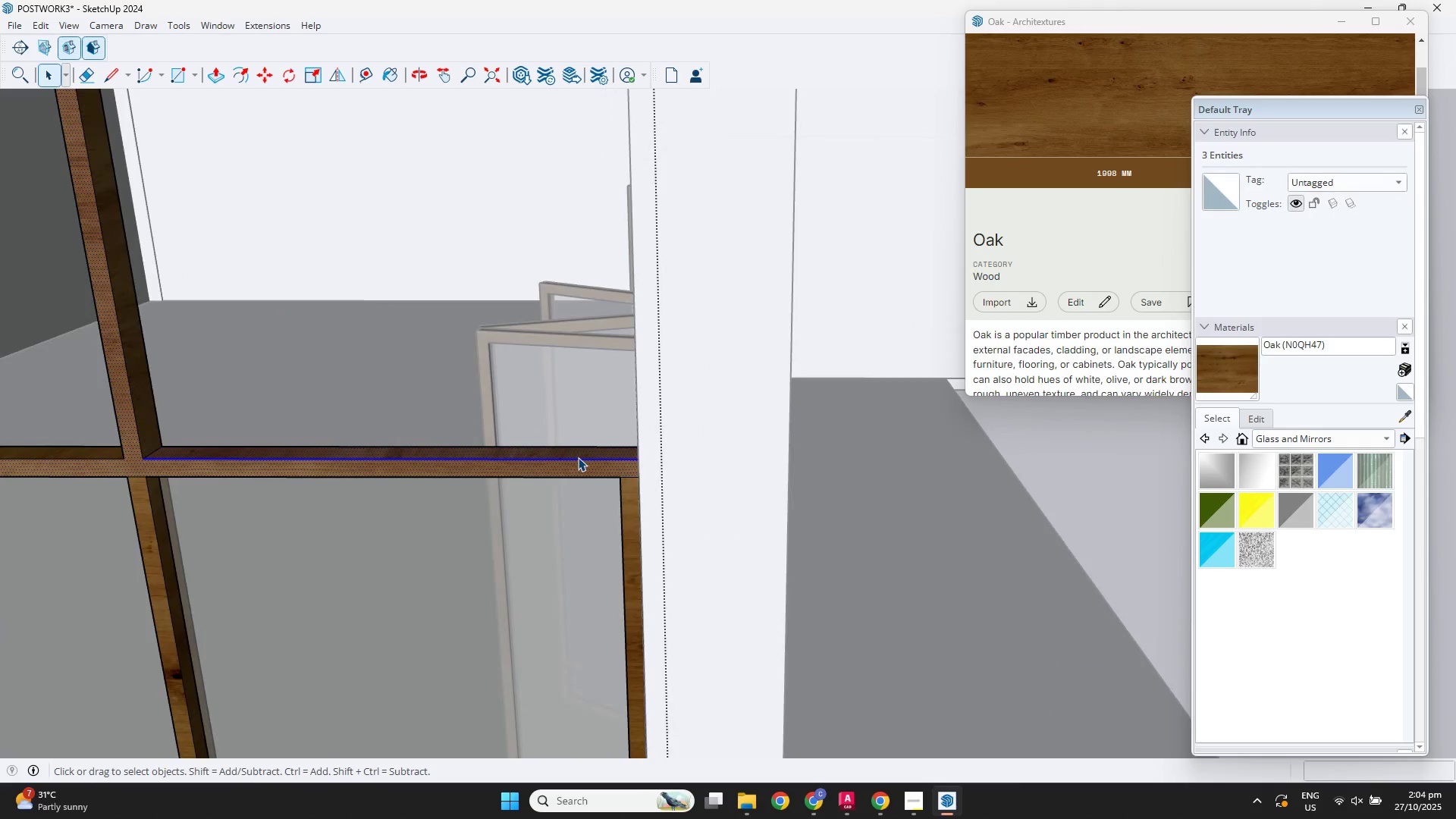 
key(L)
 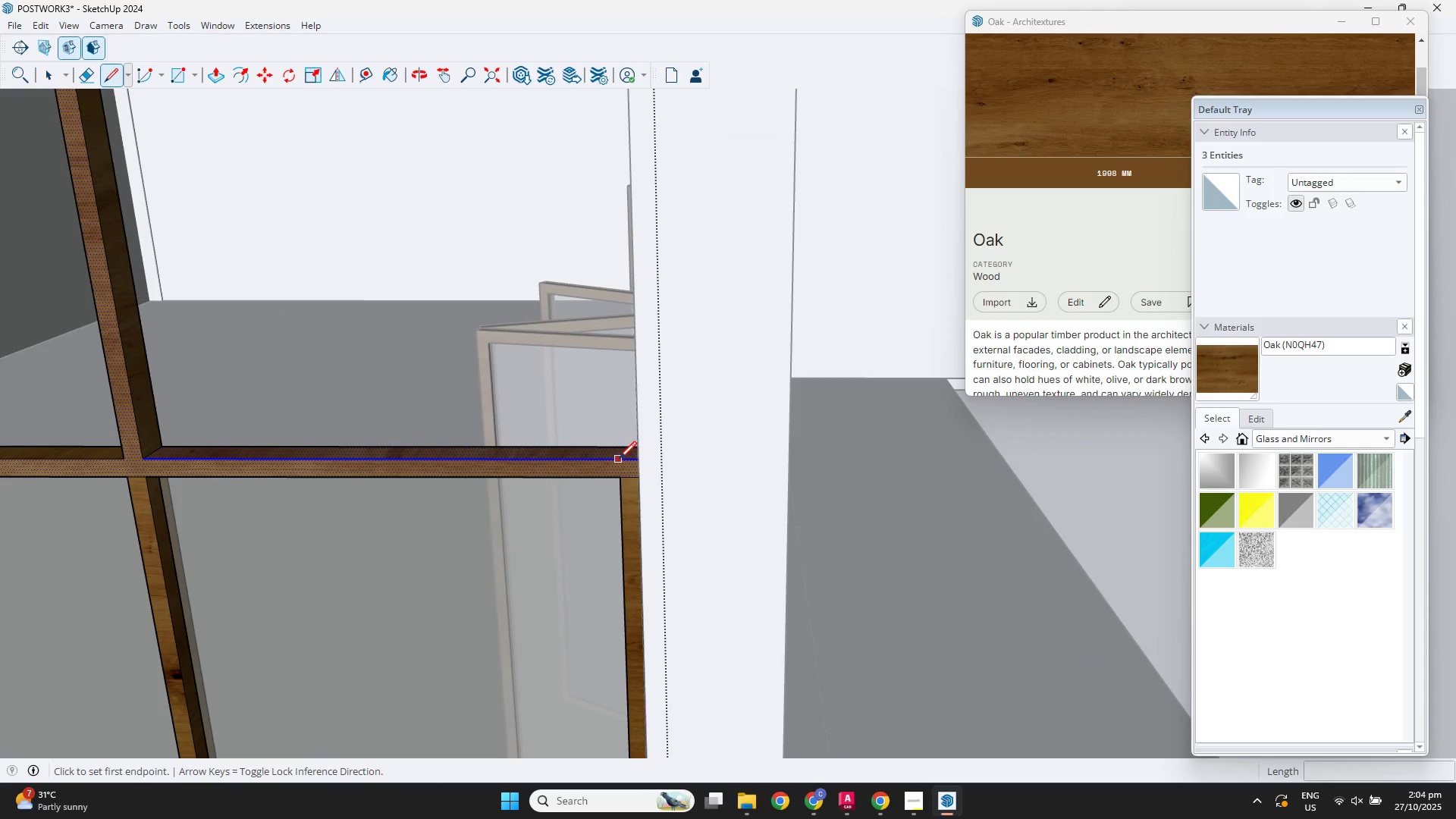 
hold_key(key=ShiftLeft, duration=0.67)
left_click([623, 479])
 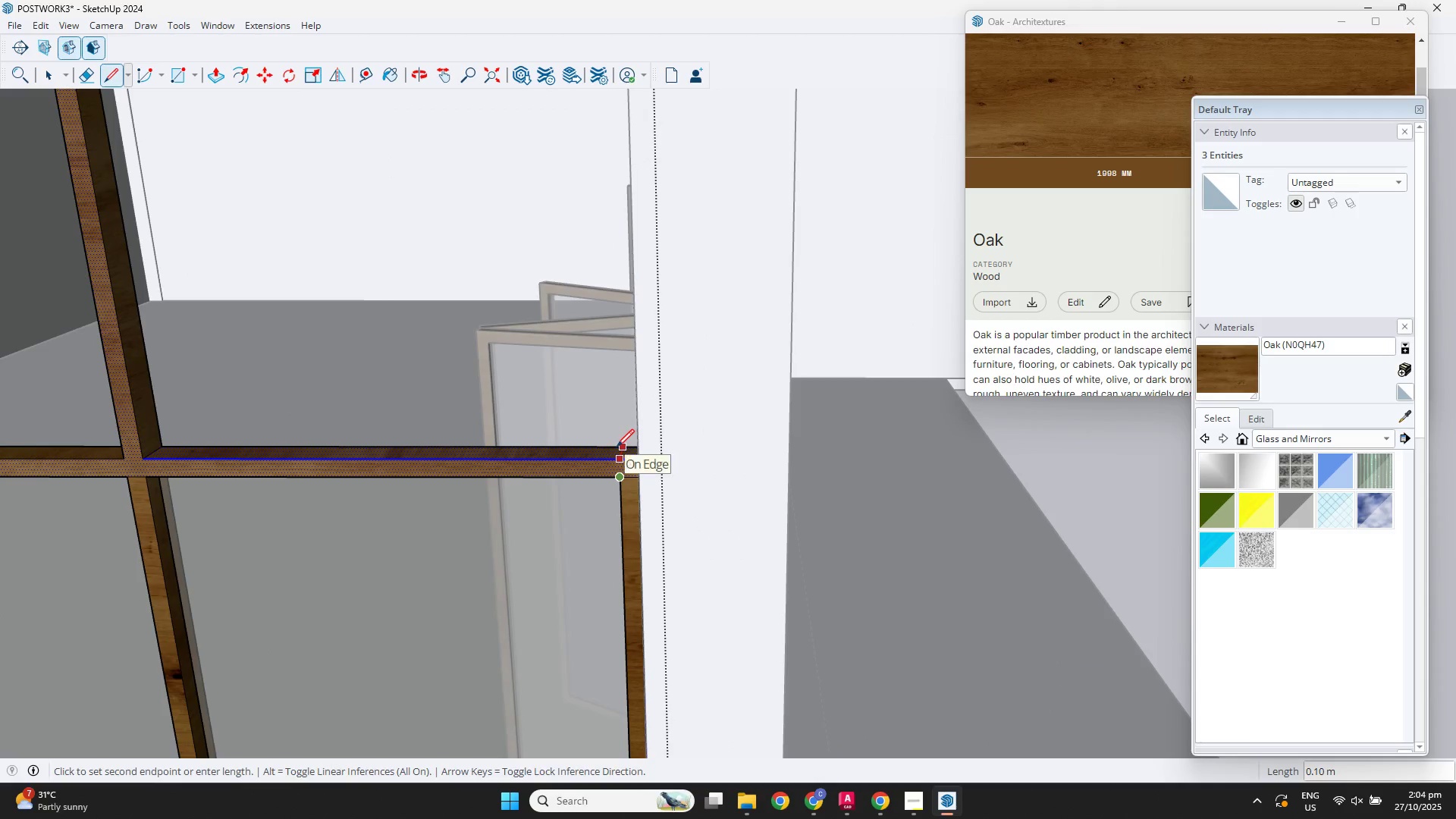 
left_click([617, 447])
 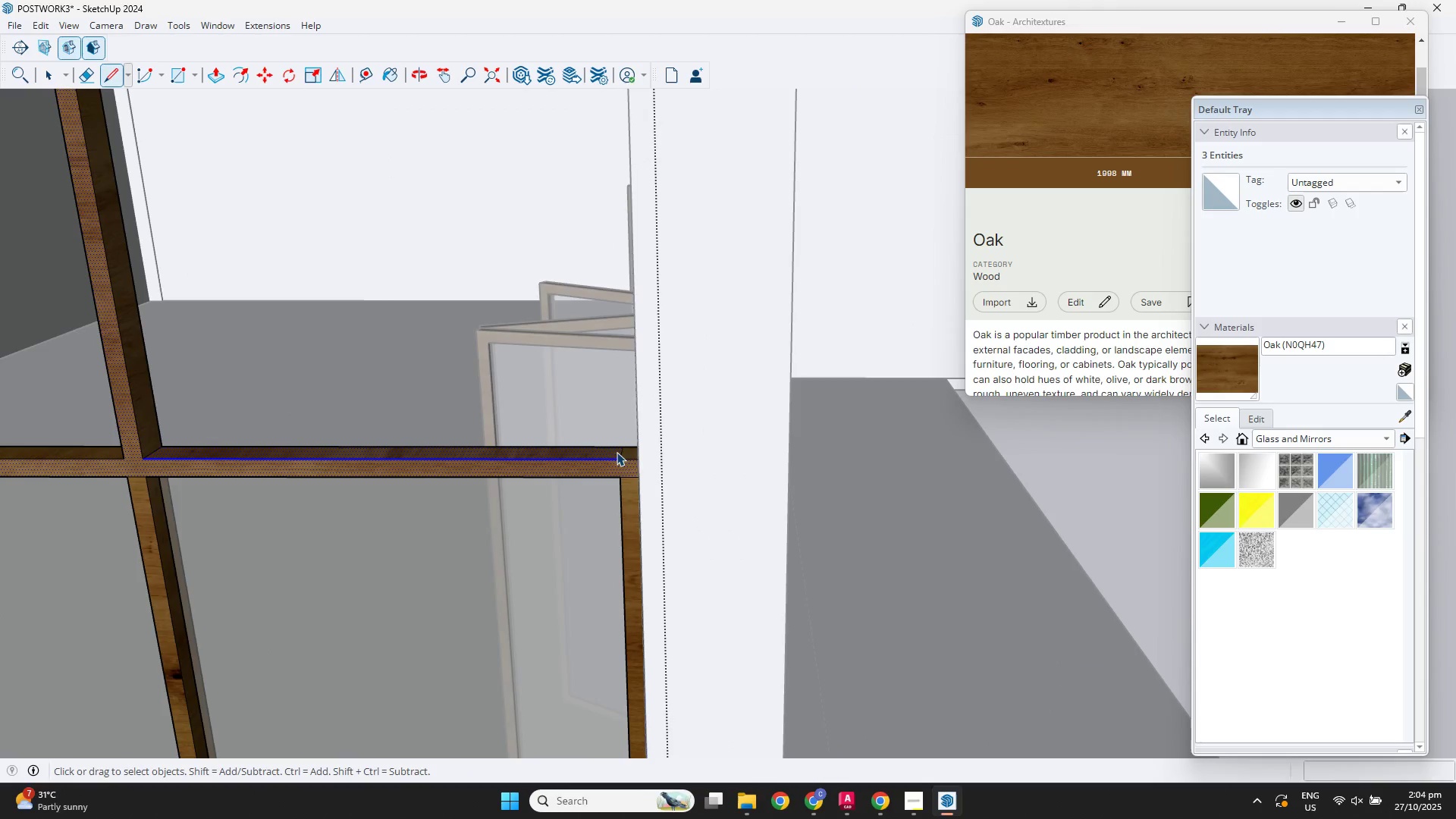 
key(Space)
 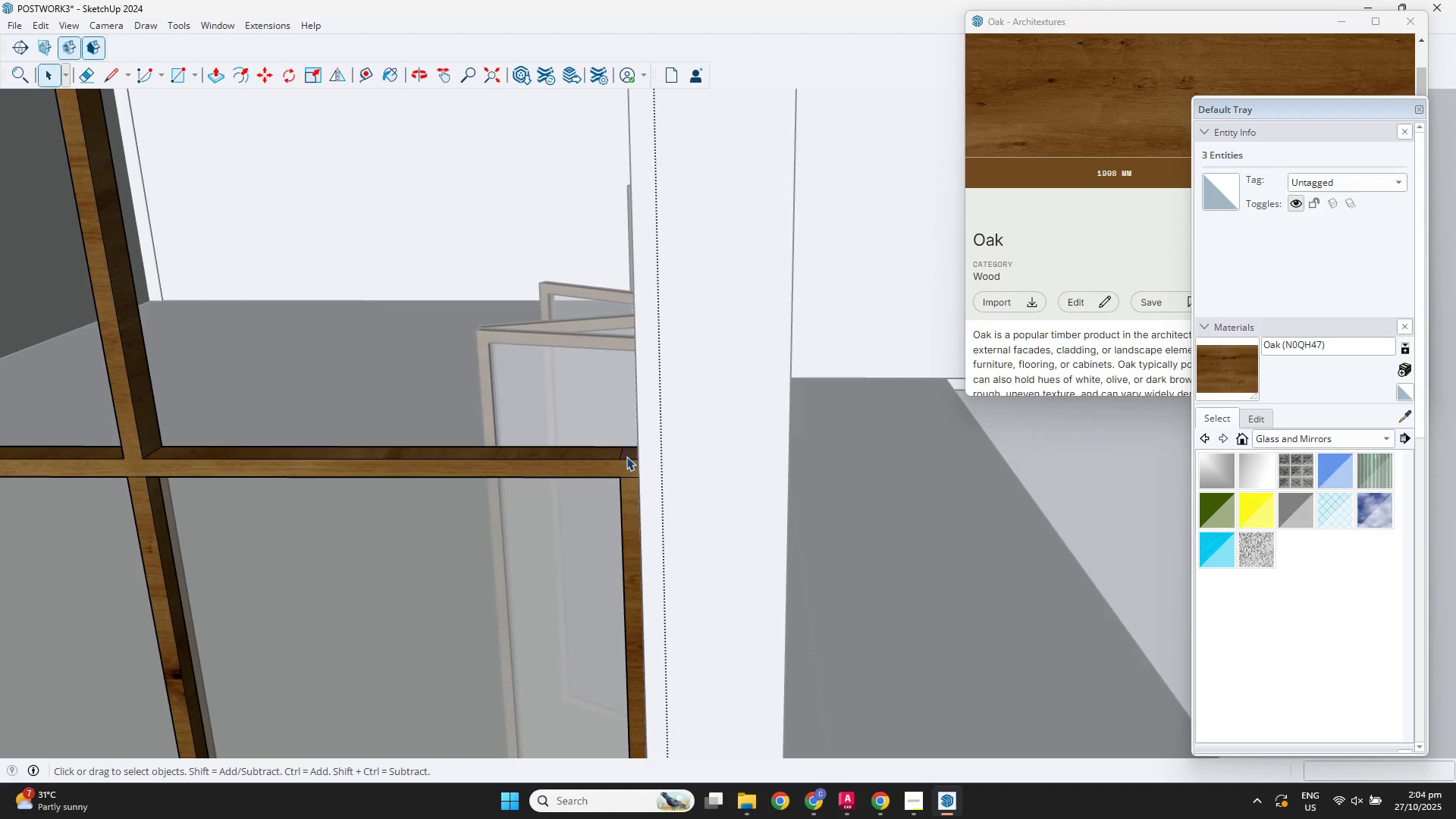 
left_click([626, 457])
 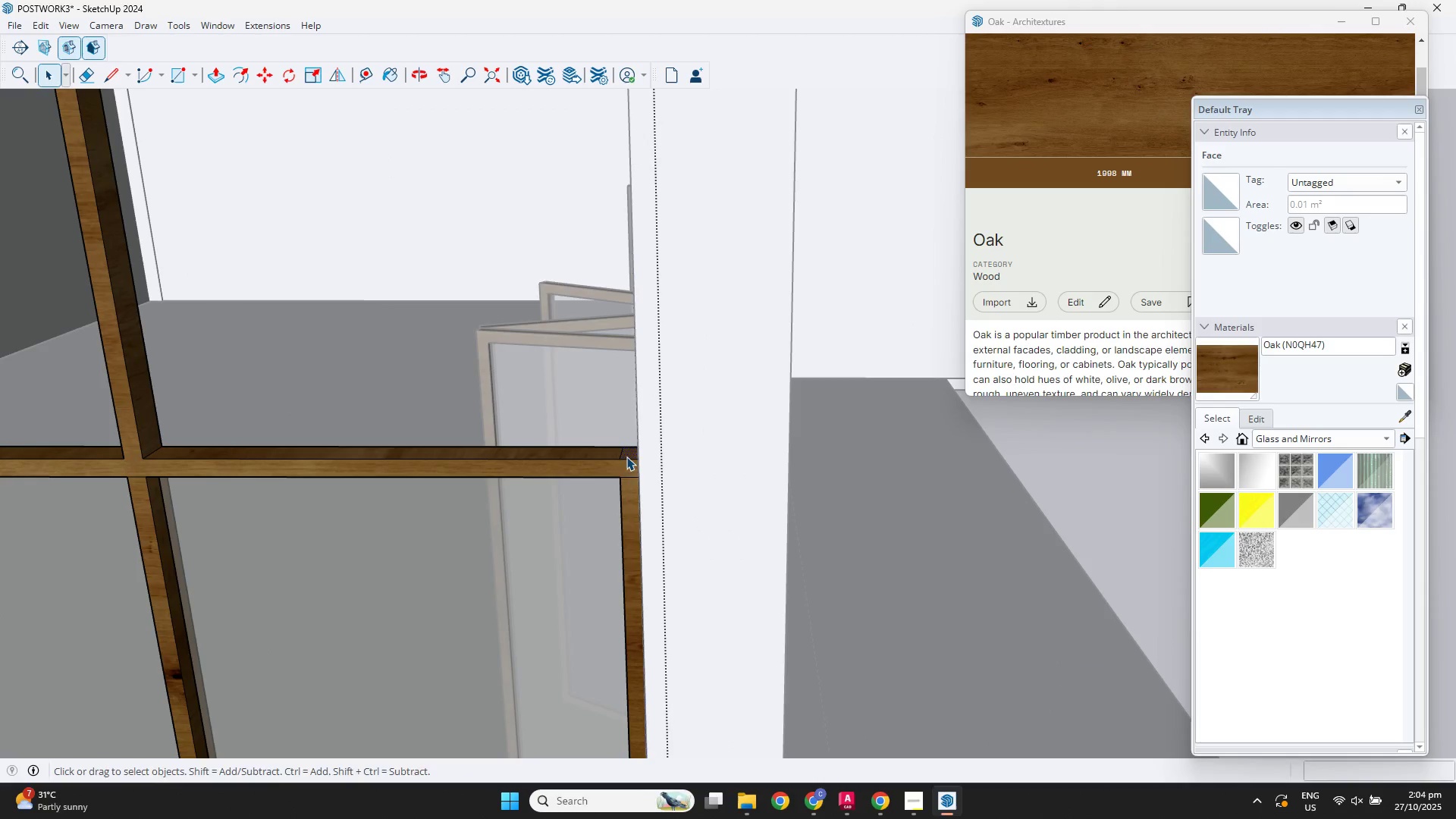 
key(P)
 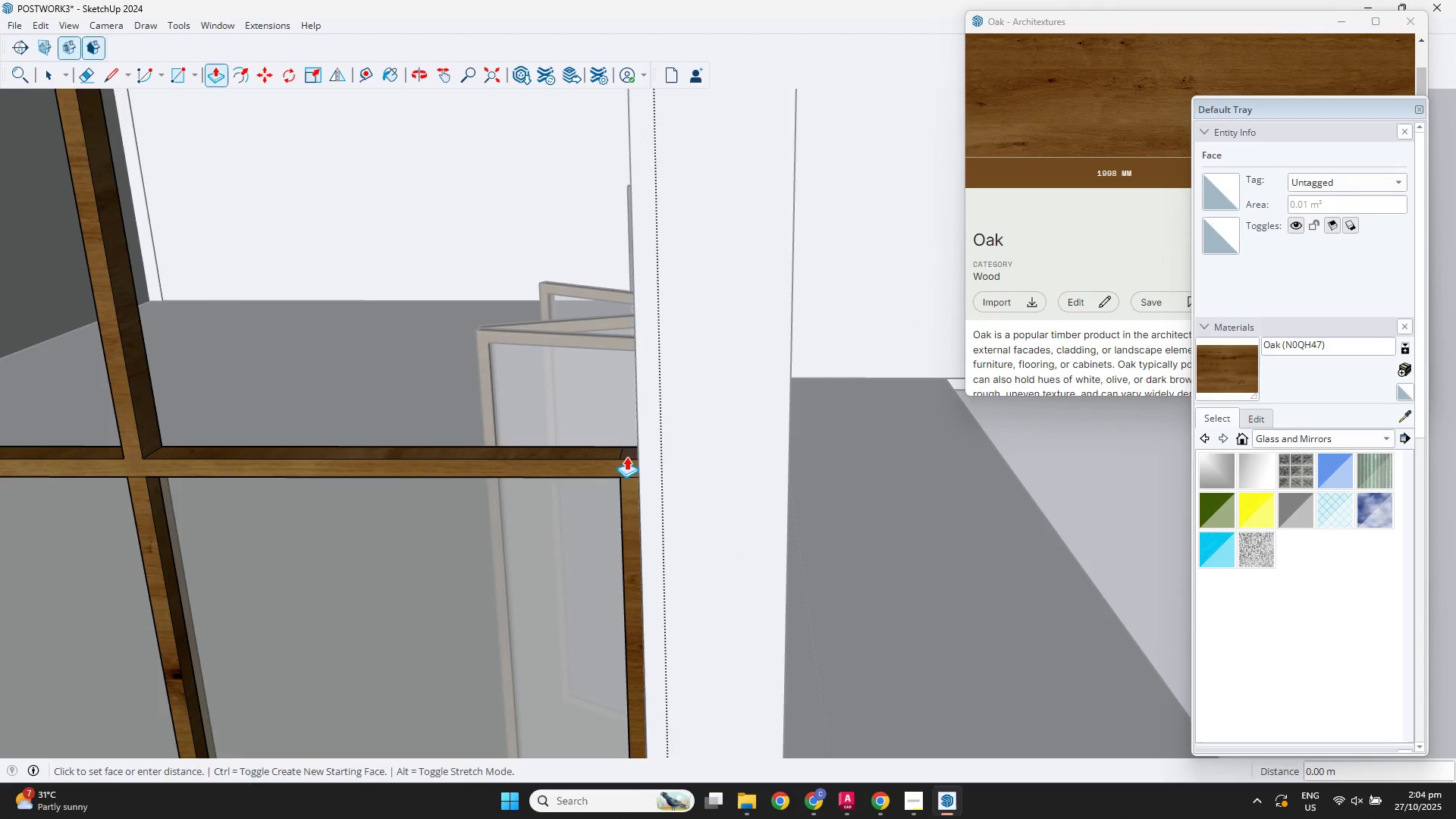 
double_click([626, 457])
 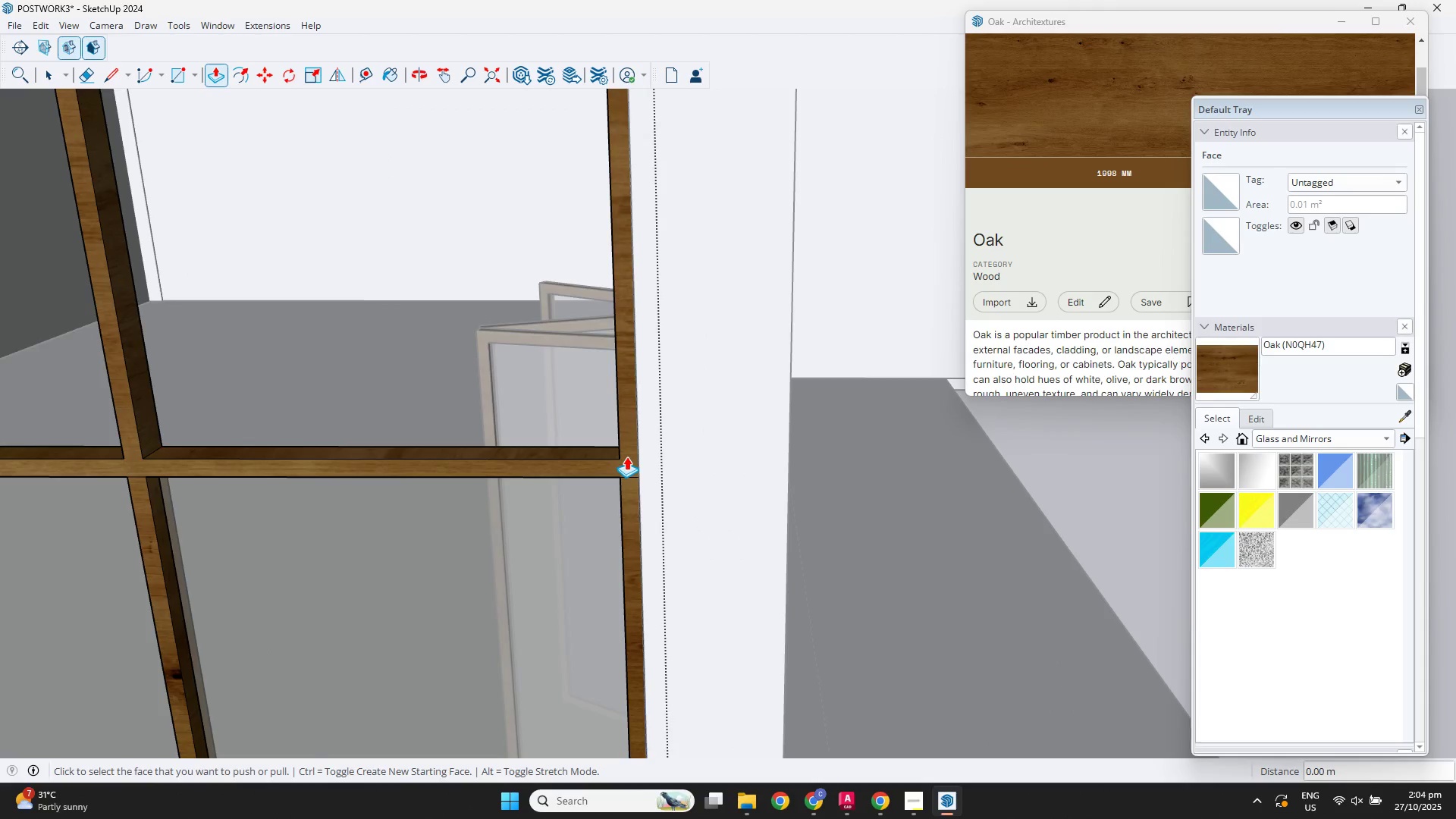 
scroll: coordinate [591, 400], scroll_direction: down, amount: 8.0
 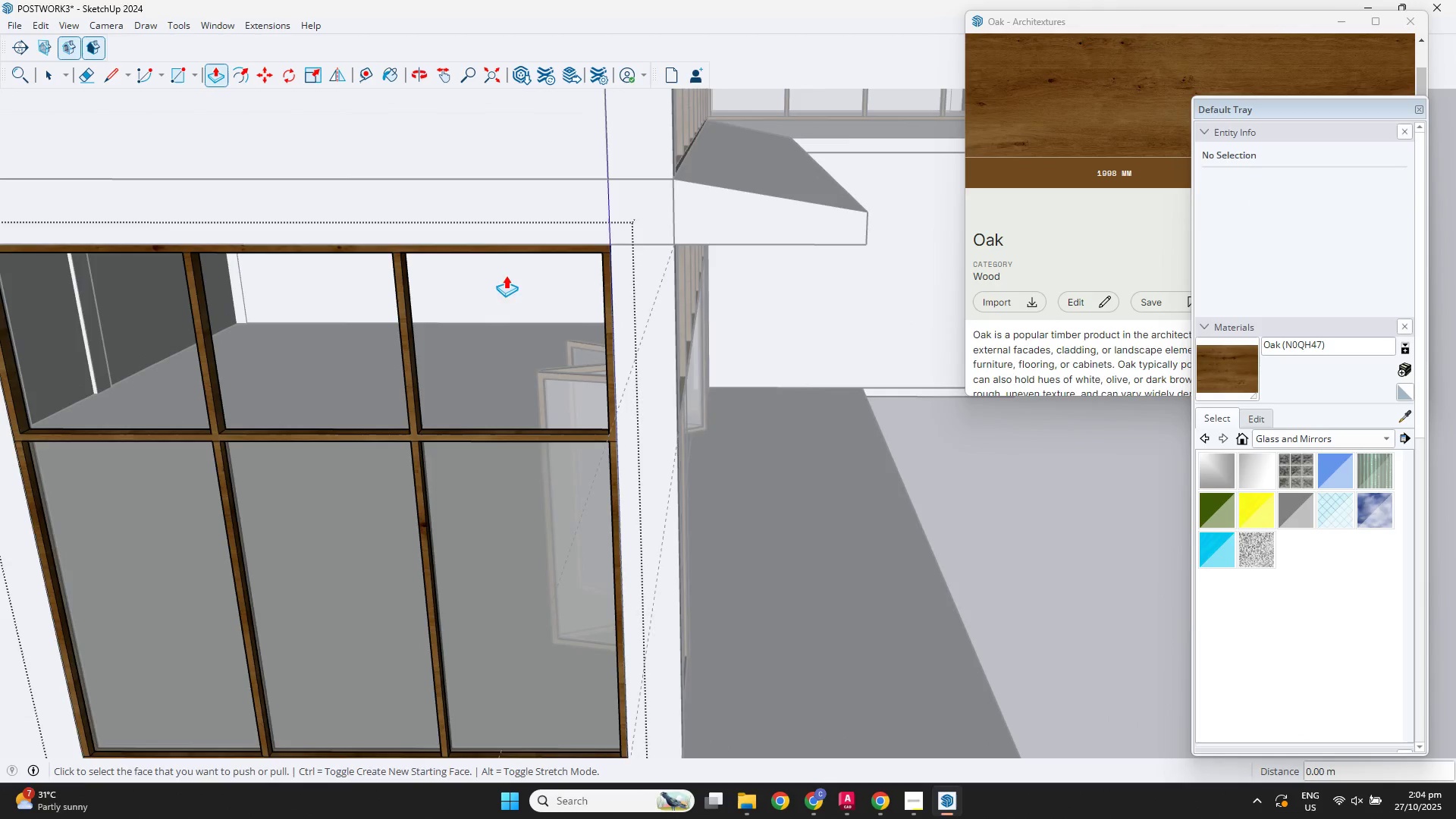 
key(Space)
 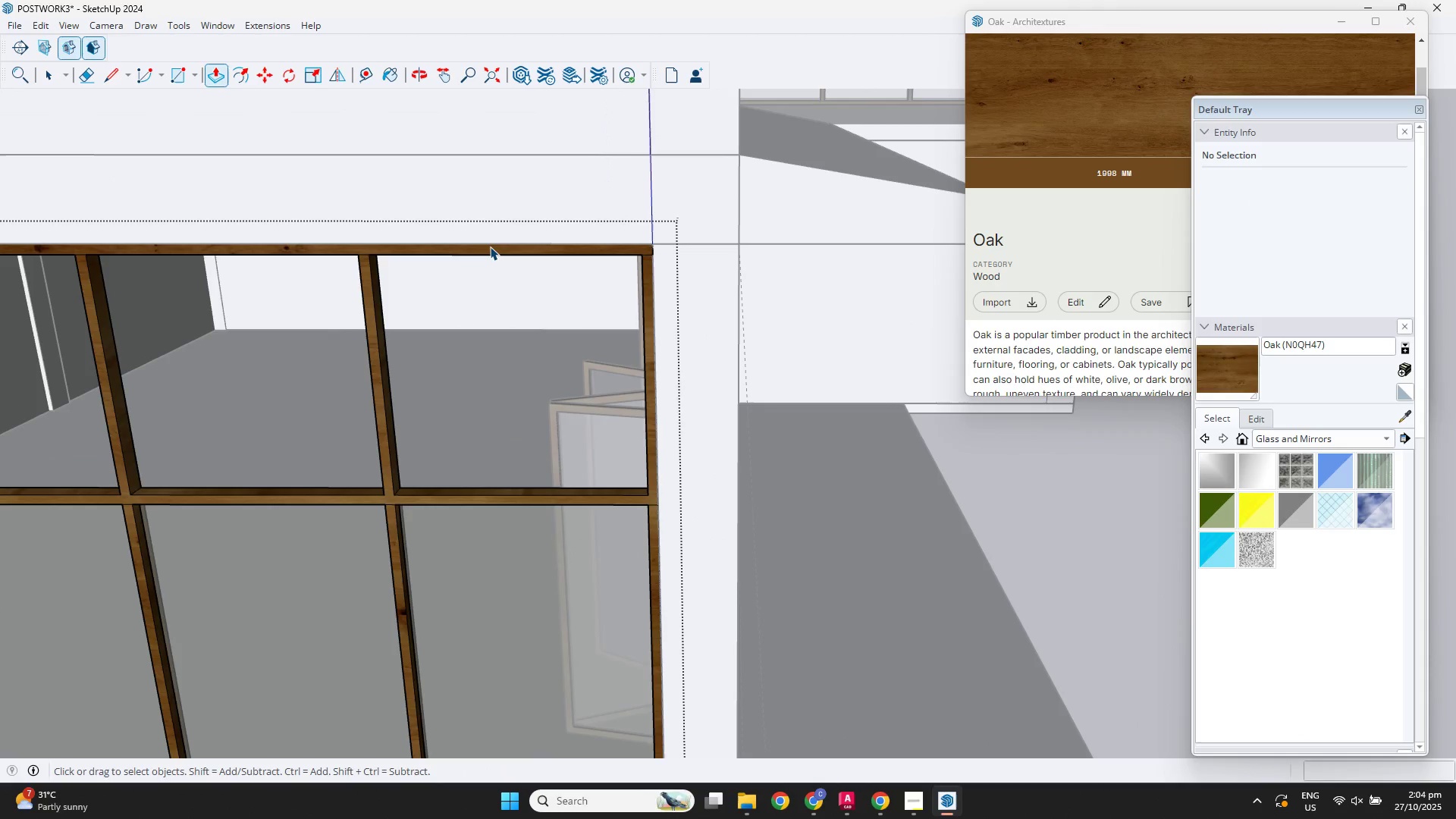 
scroll: coordinate [490, 246], scroll_direction: up, amount: 3.0
 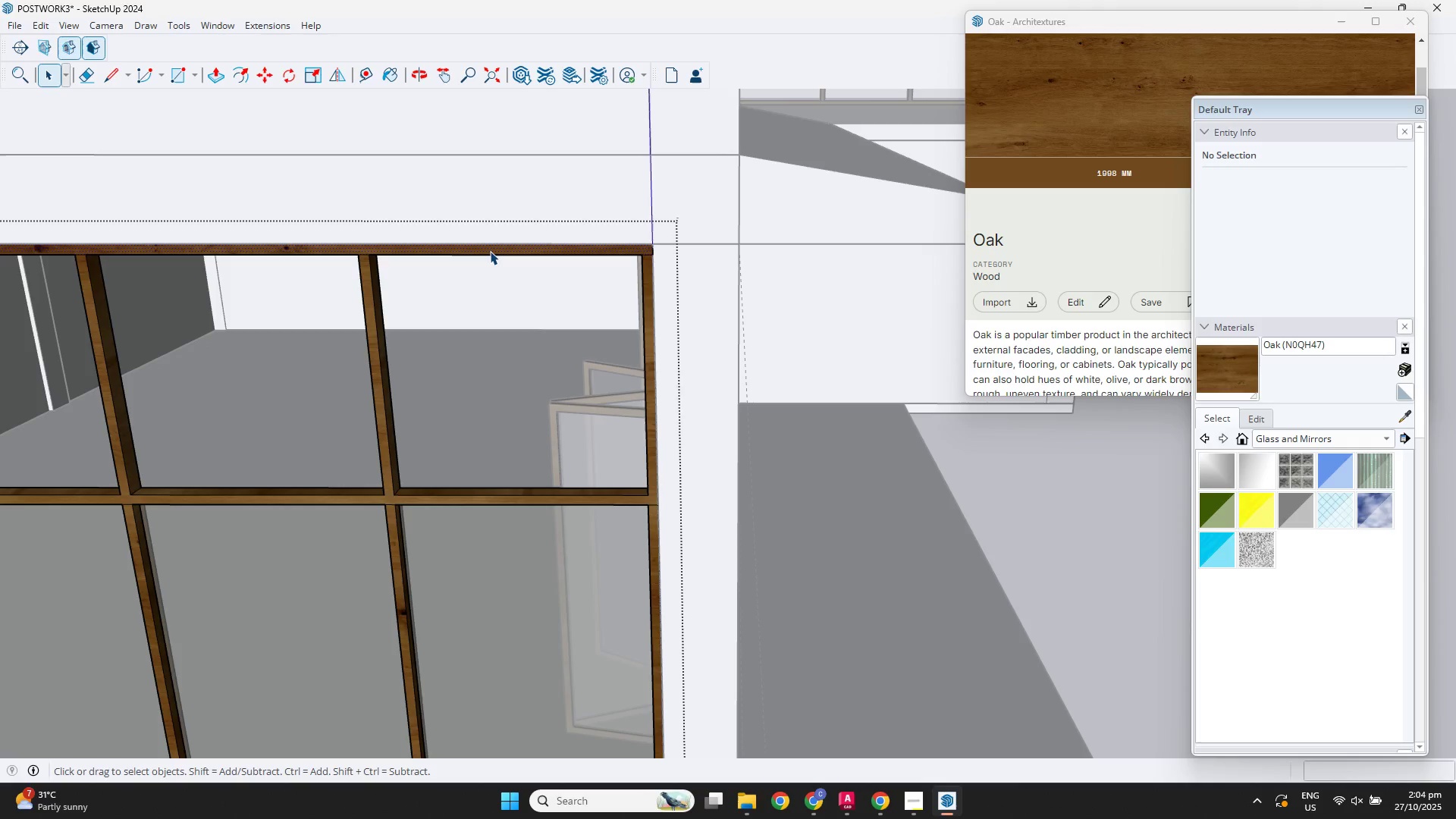 
double_click([490, 251])
 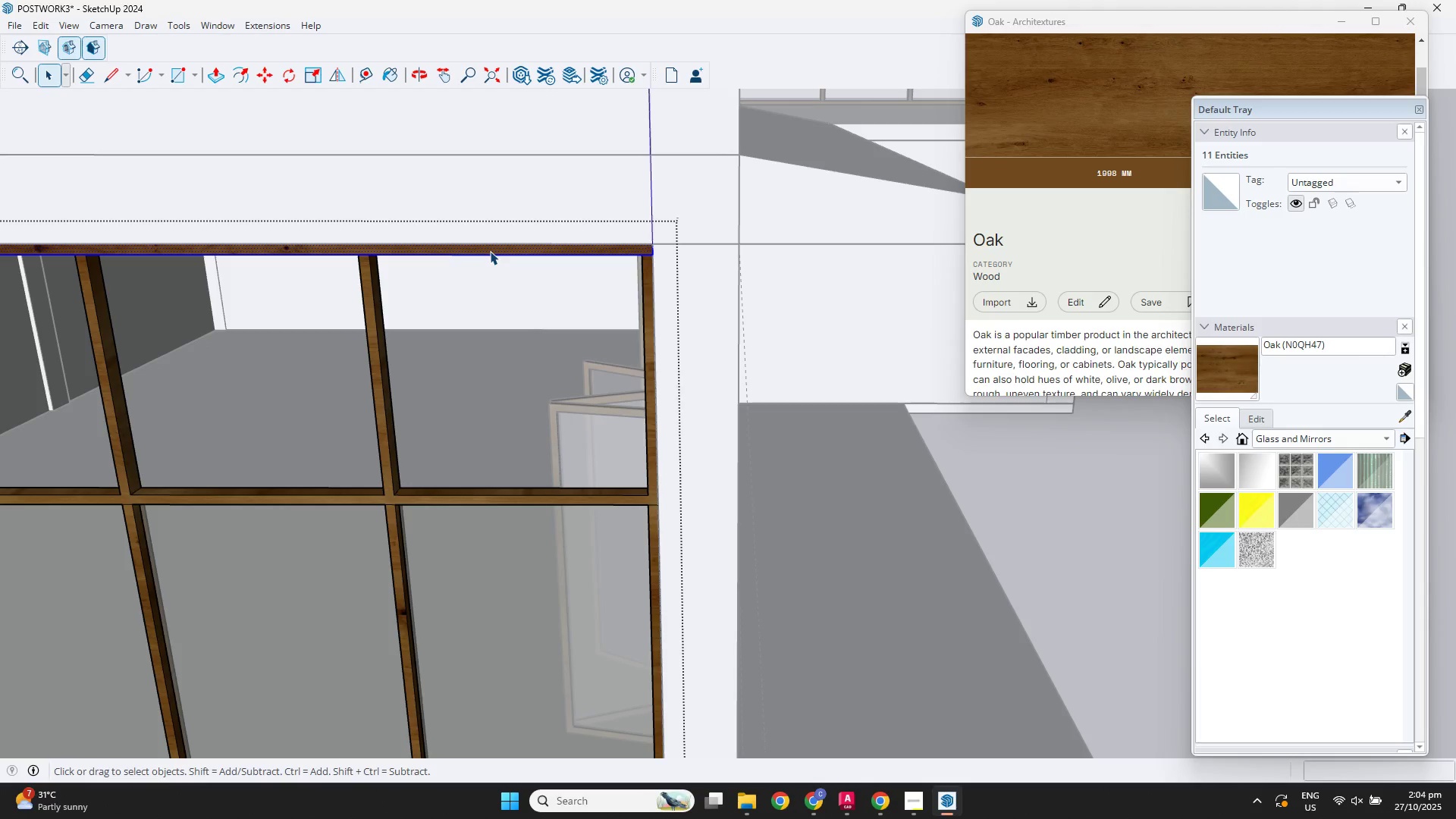 
key(F3)
 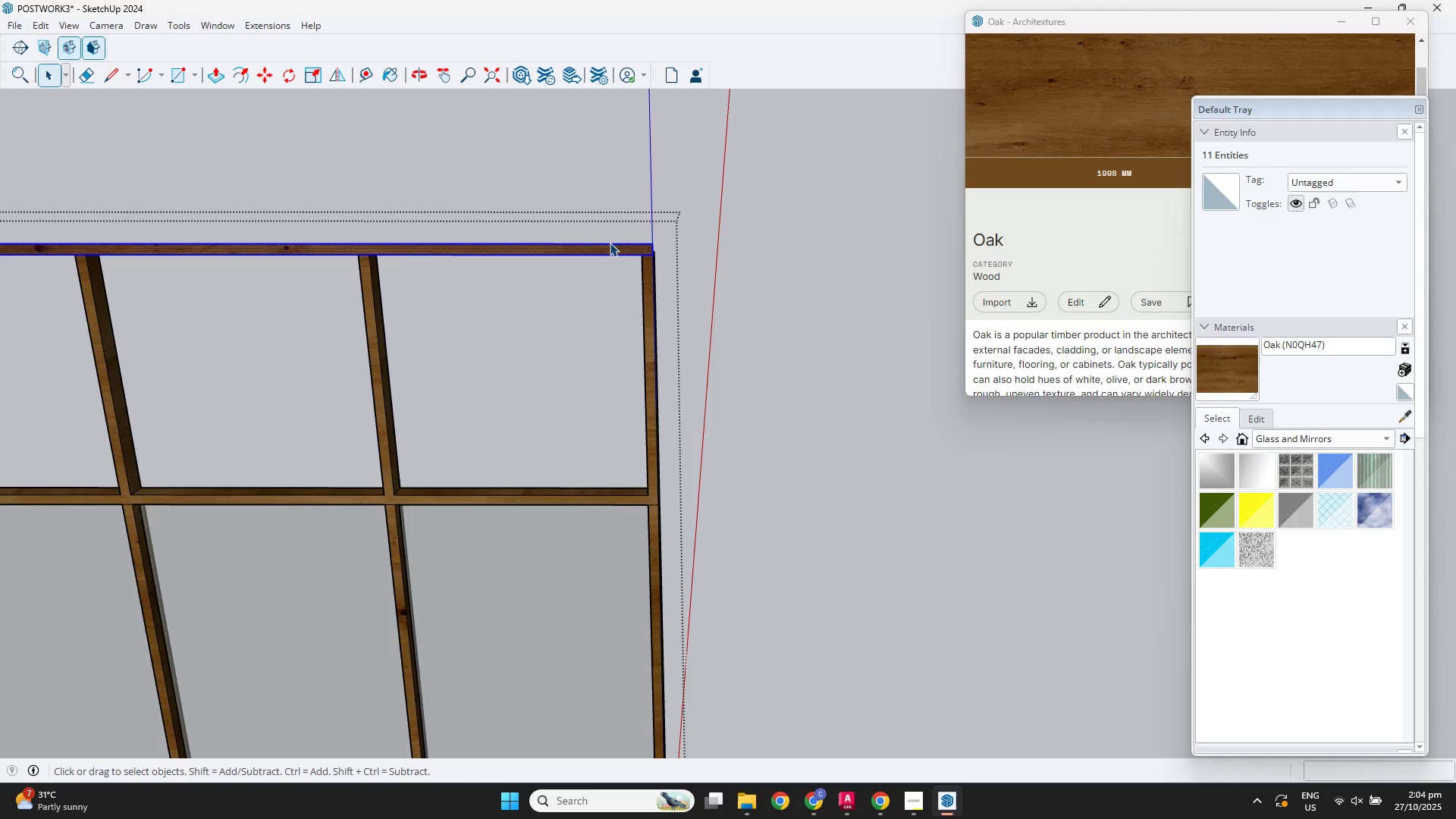 
key(P)
 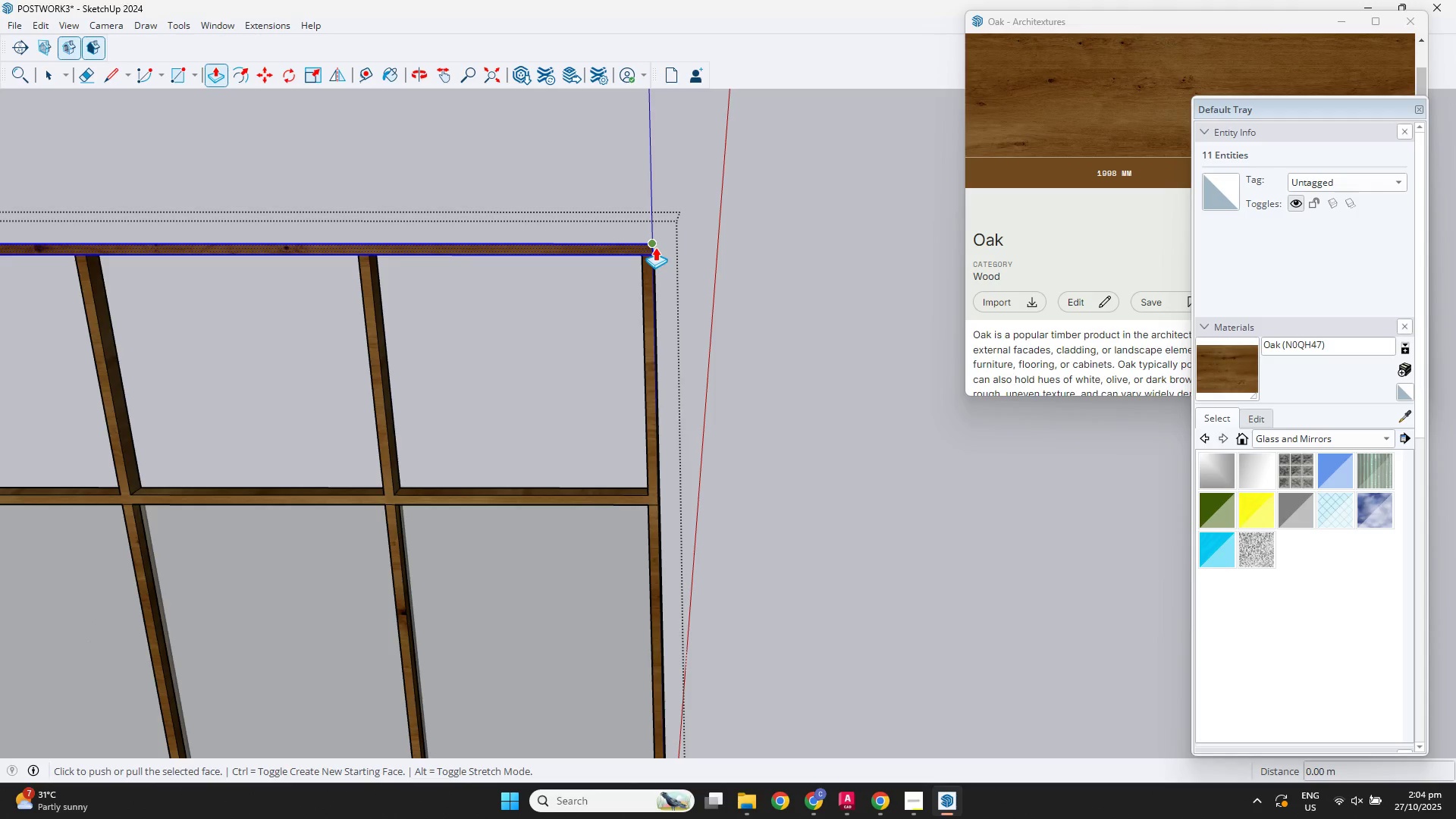 
key(Control+ControlLeft)
 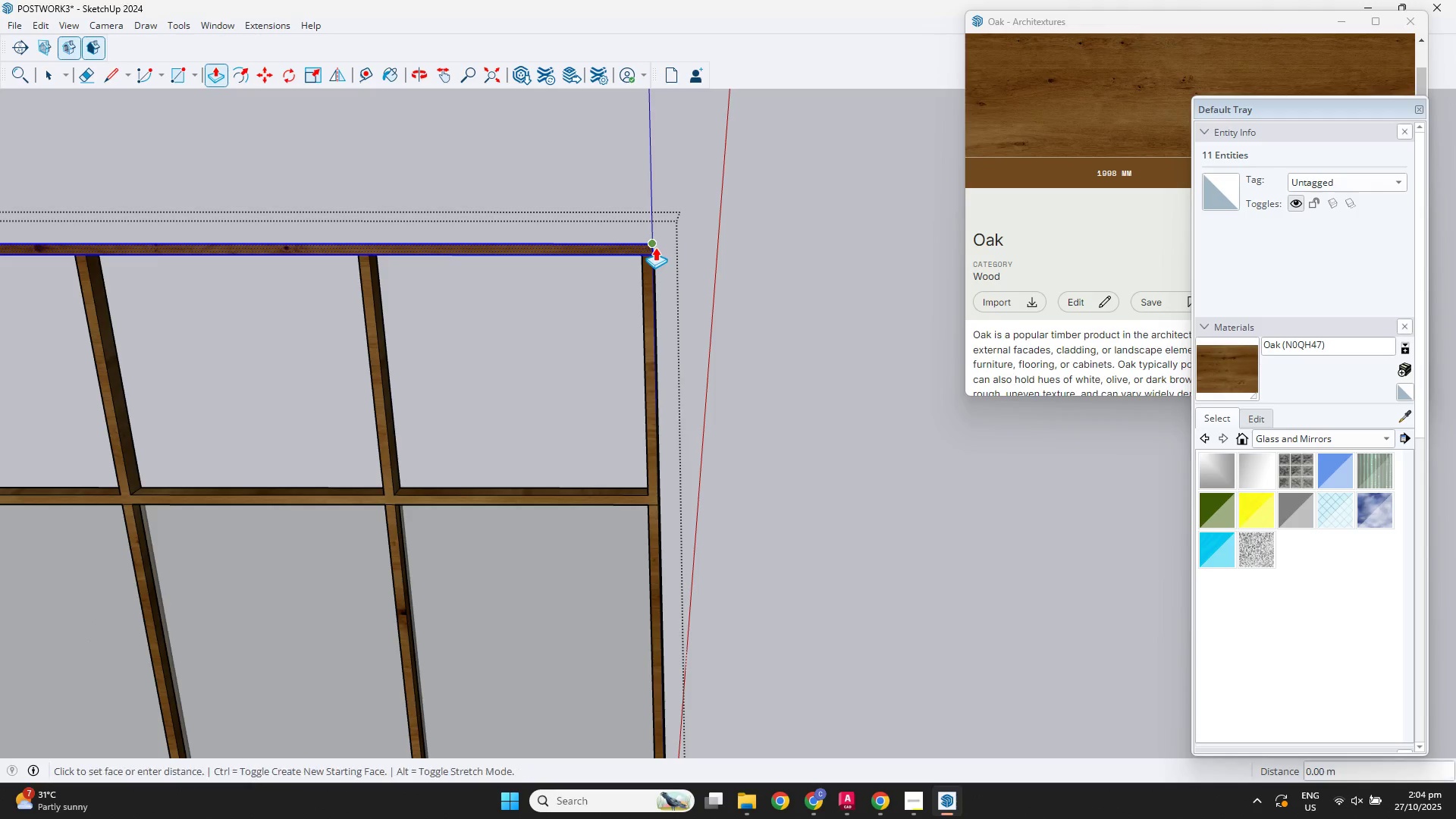 
left_click([655, 247])
 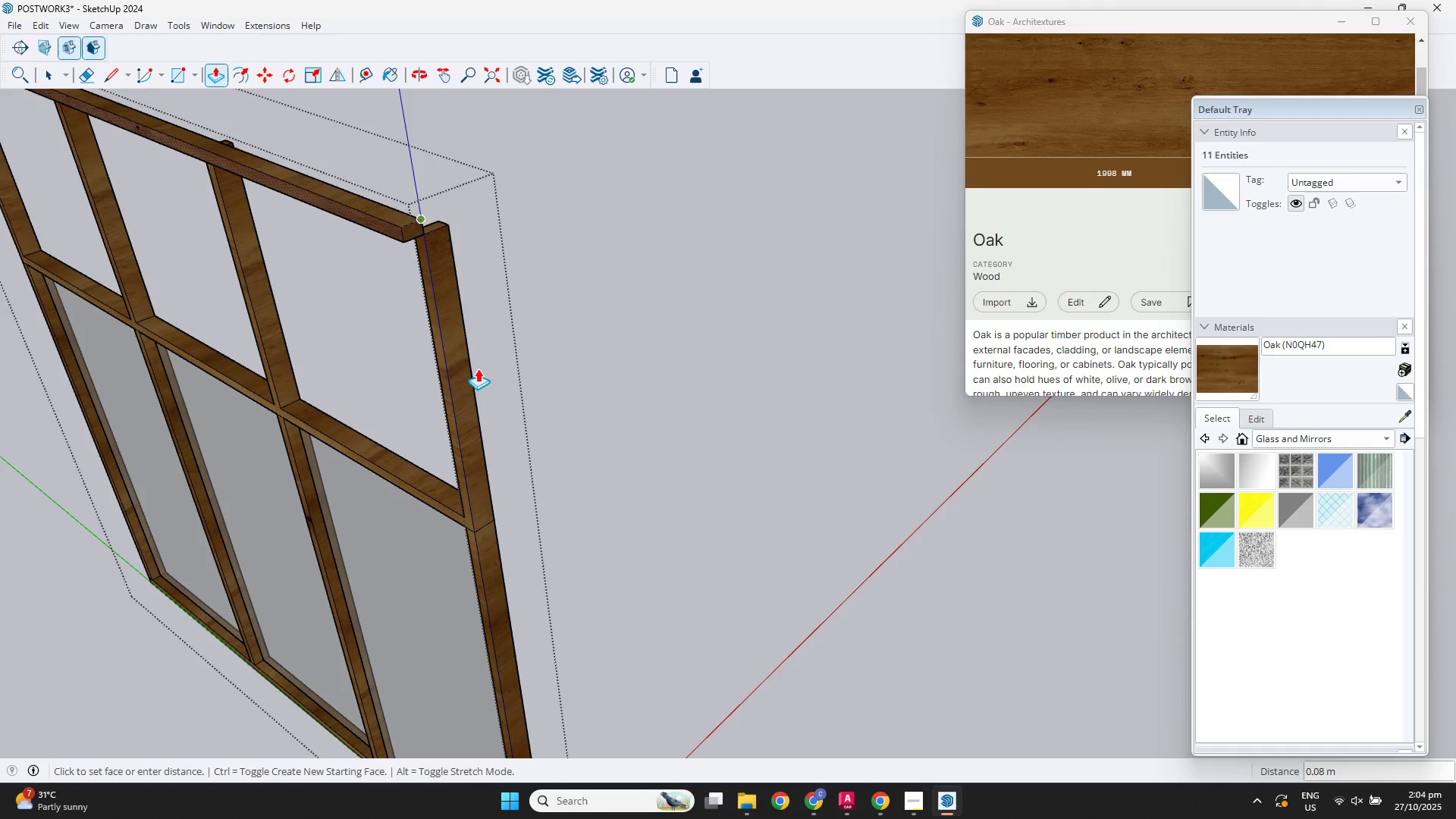 
left_click([472, 376])
 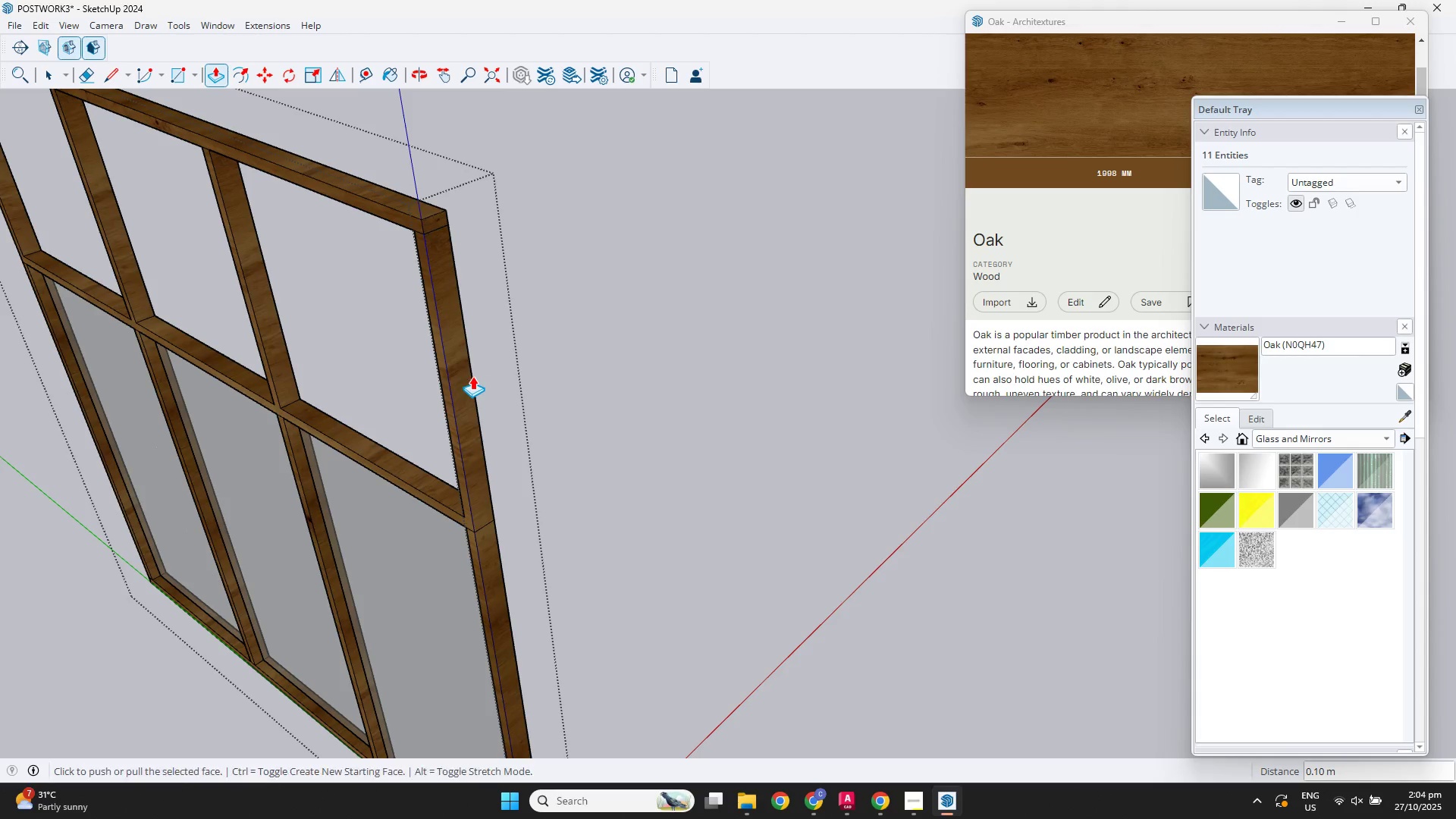 
key(Space)
 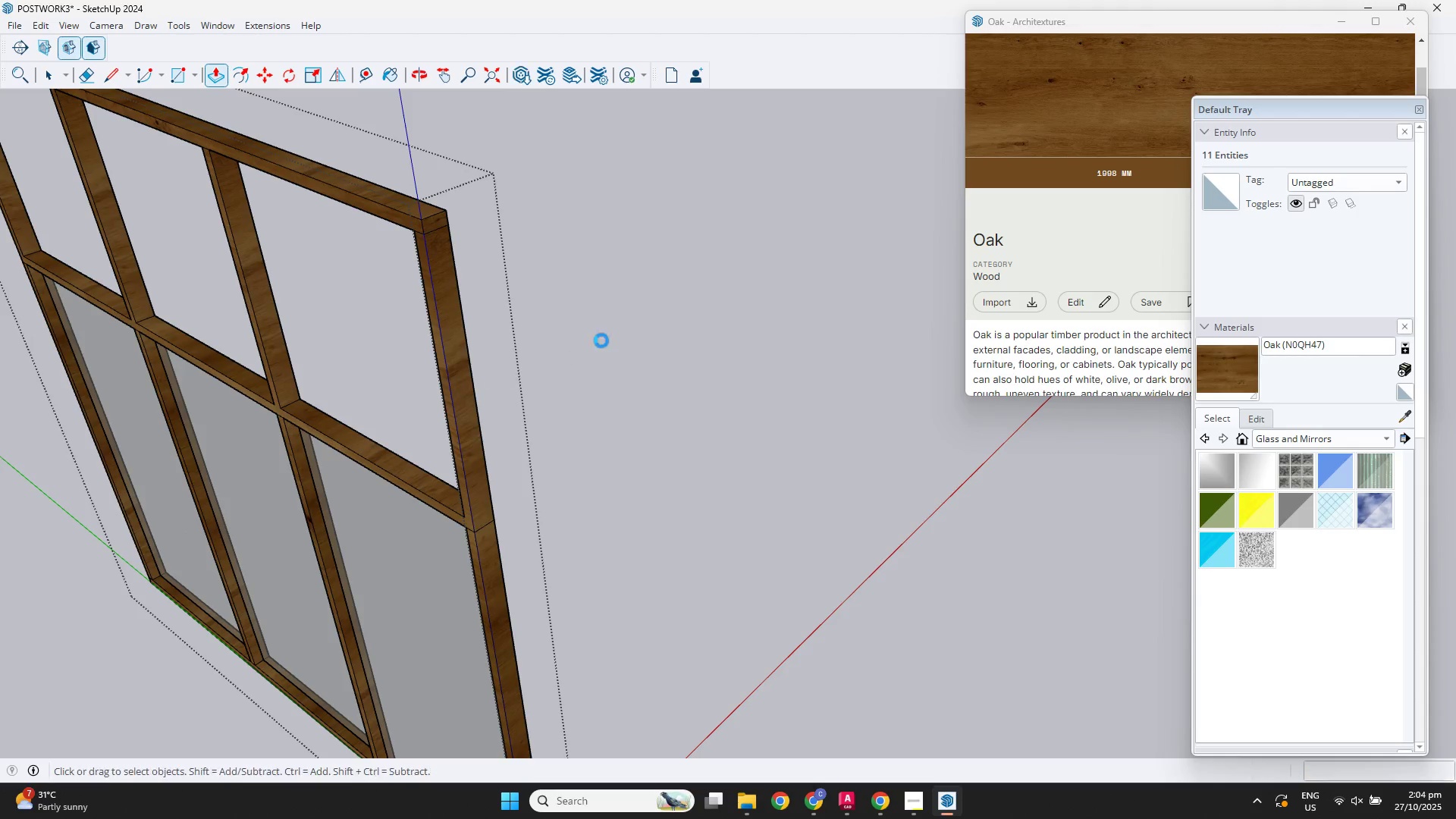 
scroll: coordinate [589, 322], scroll_direction: down, amount: 6.0
 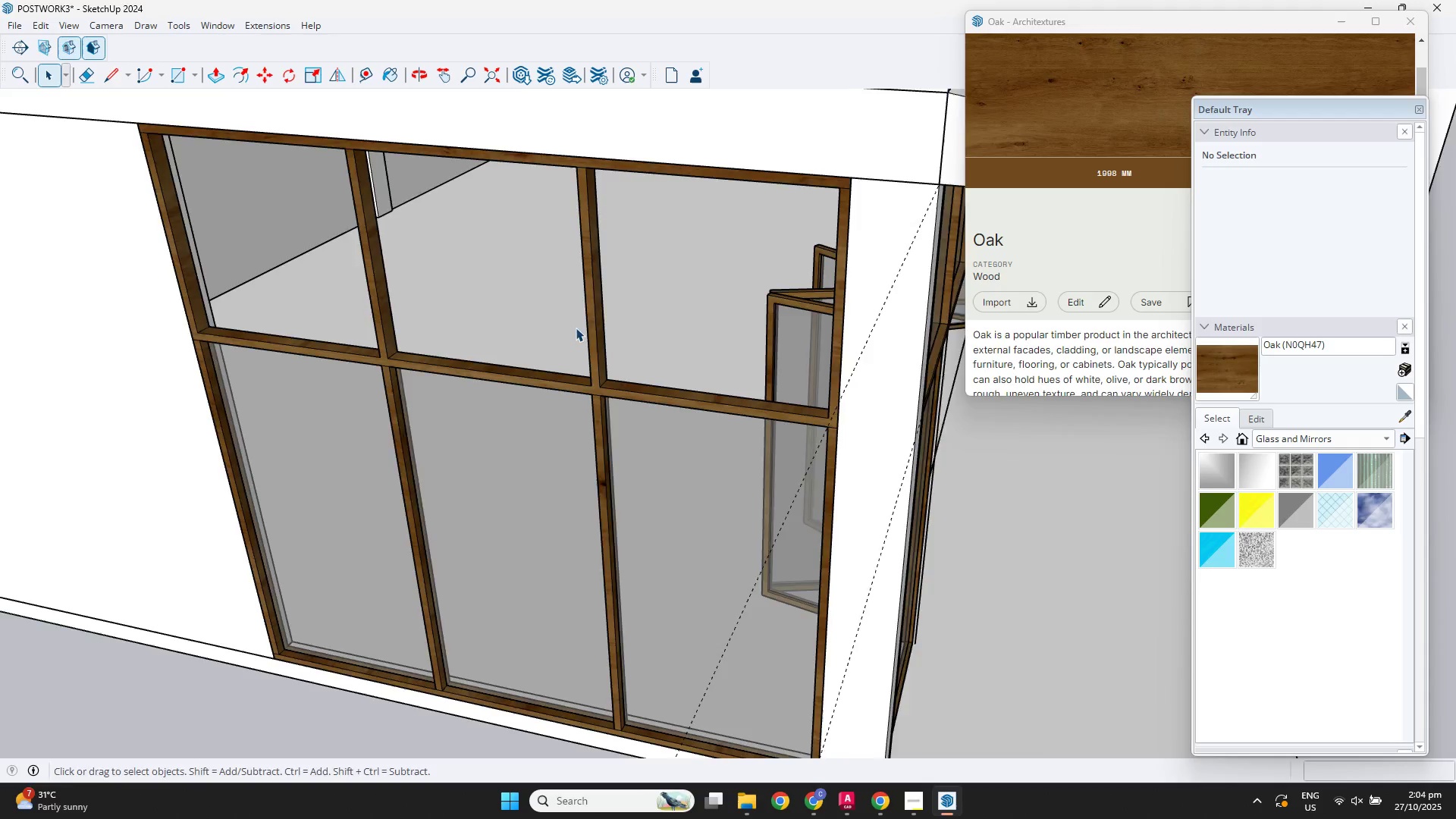 
key(Shift+ShiftLeft)
 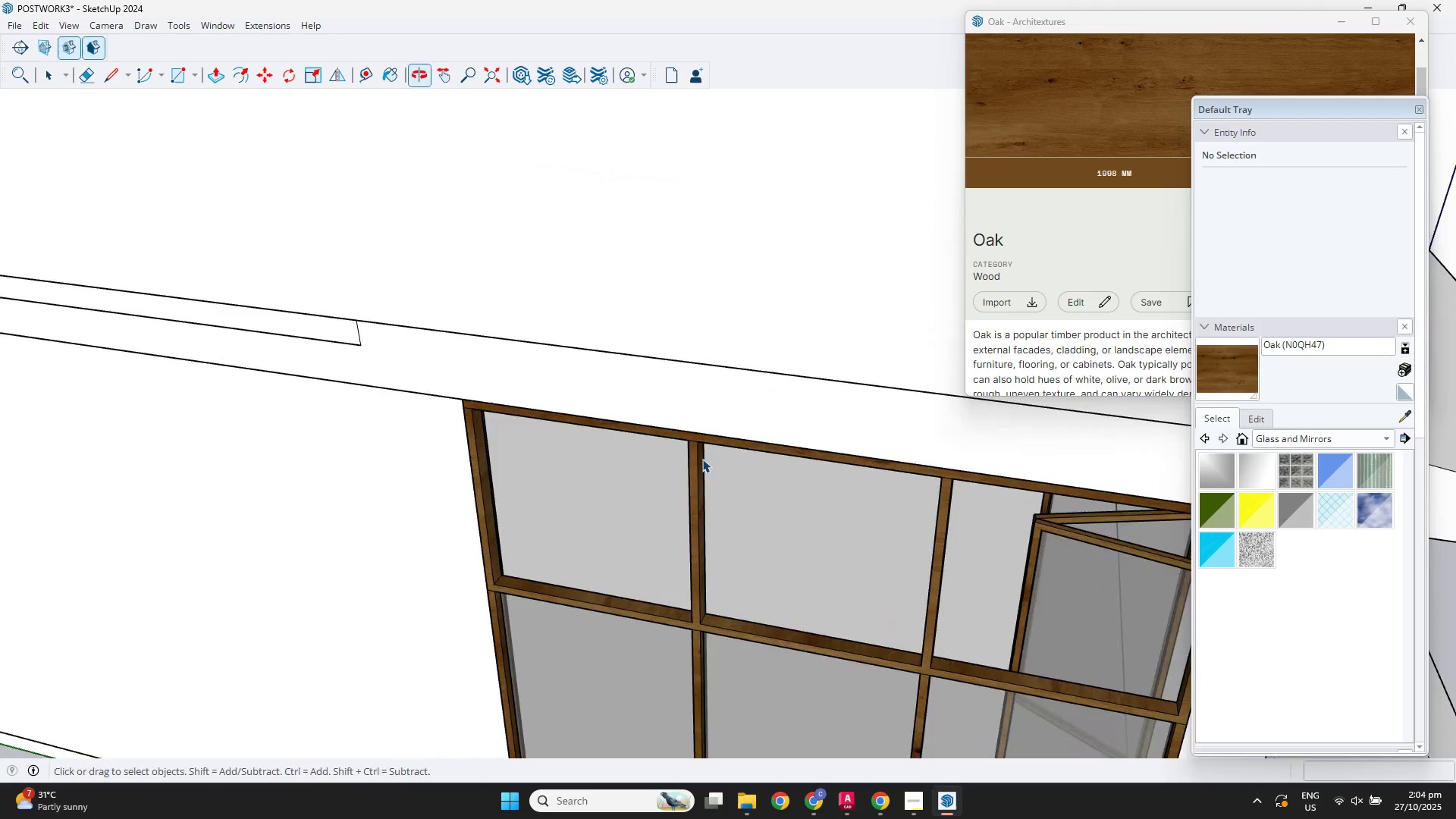 
scroll: coordinate [575, 533], scroll_direction: up, amount: 2.0
 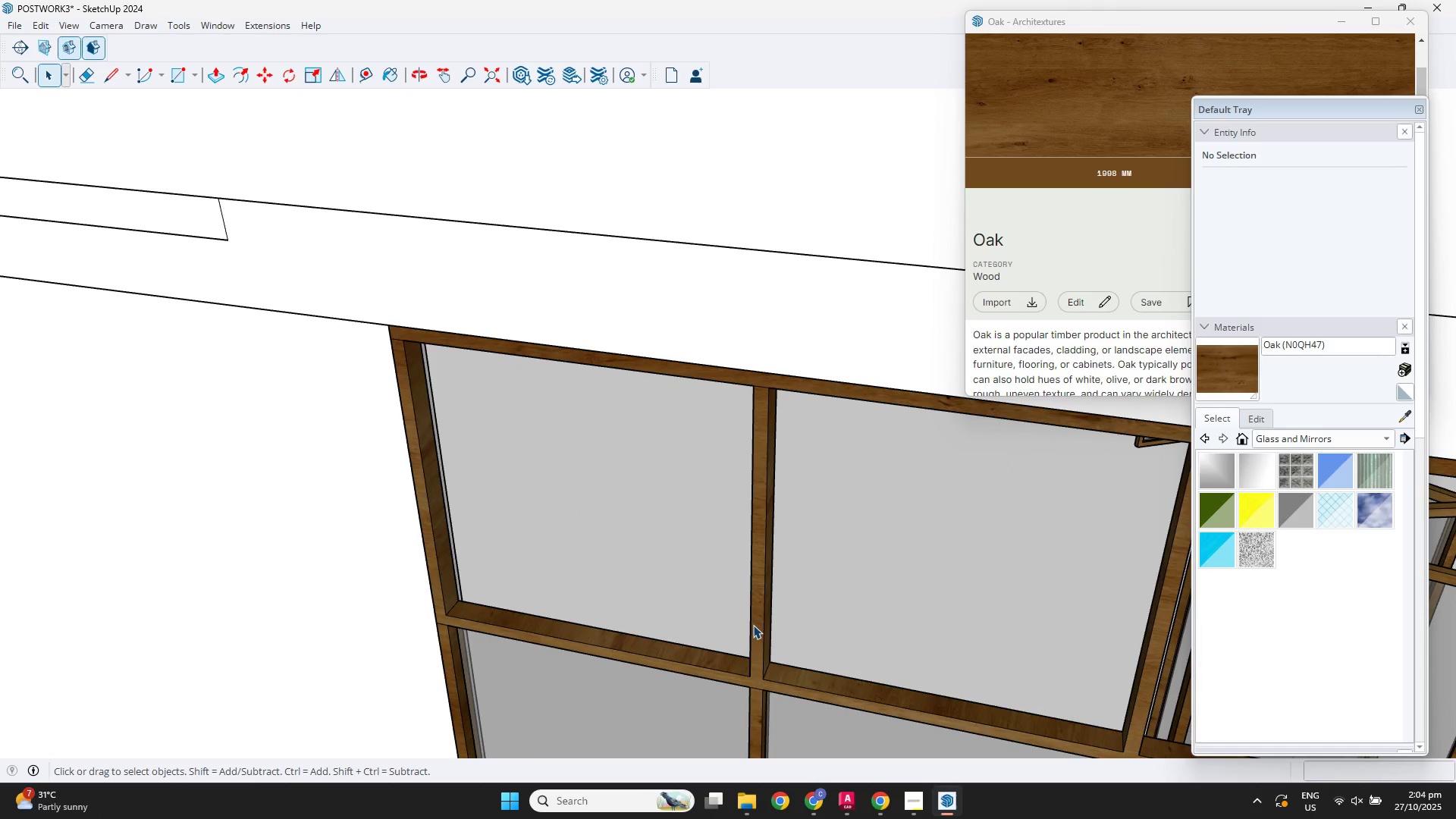 
double_click([754, 625])
 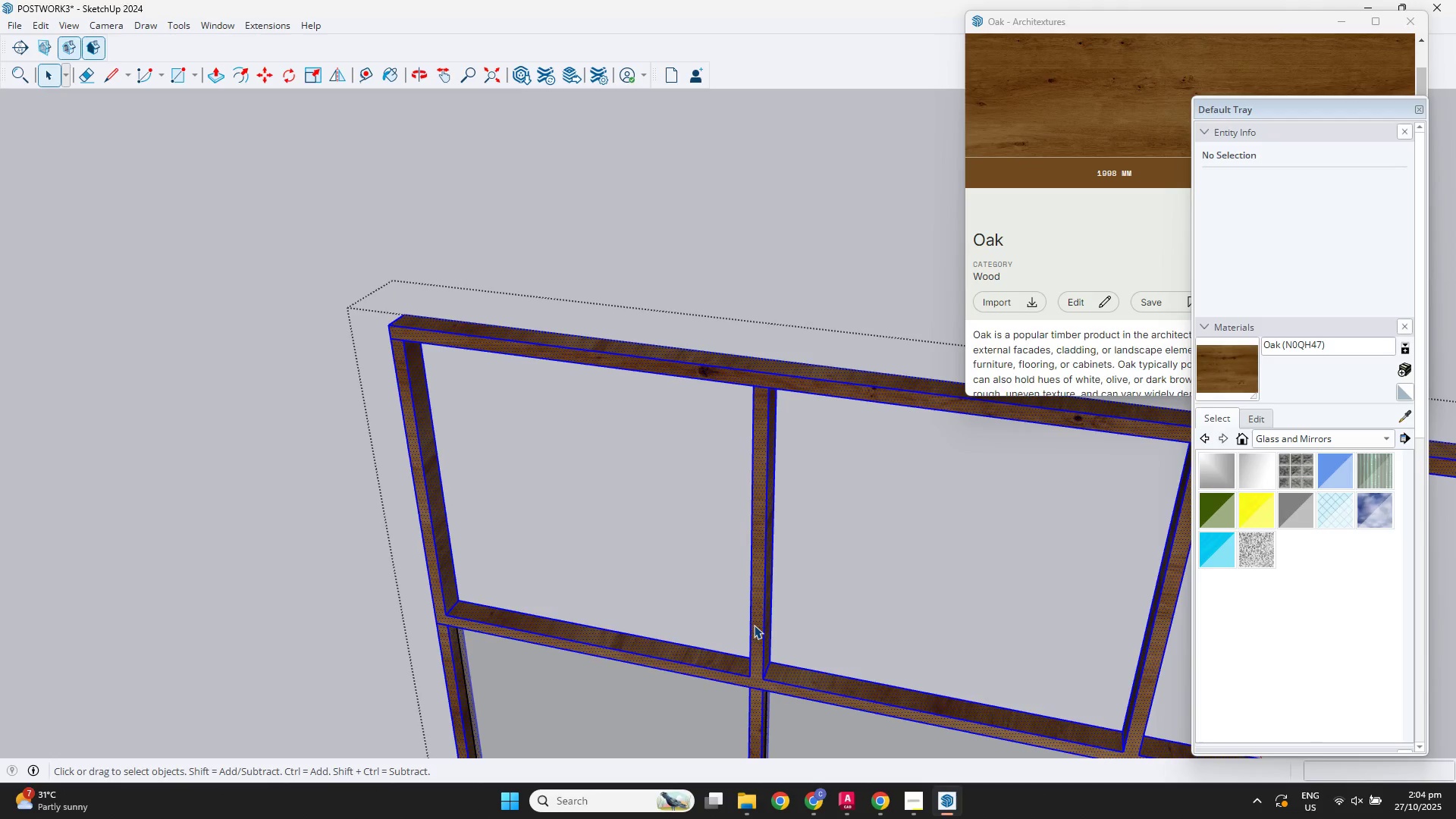 
triple_click([754, 625])
 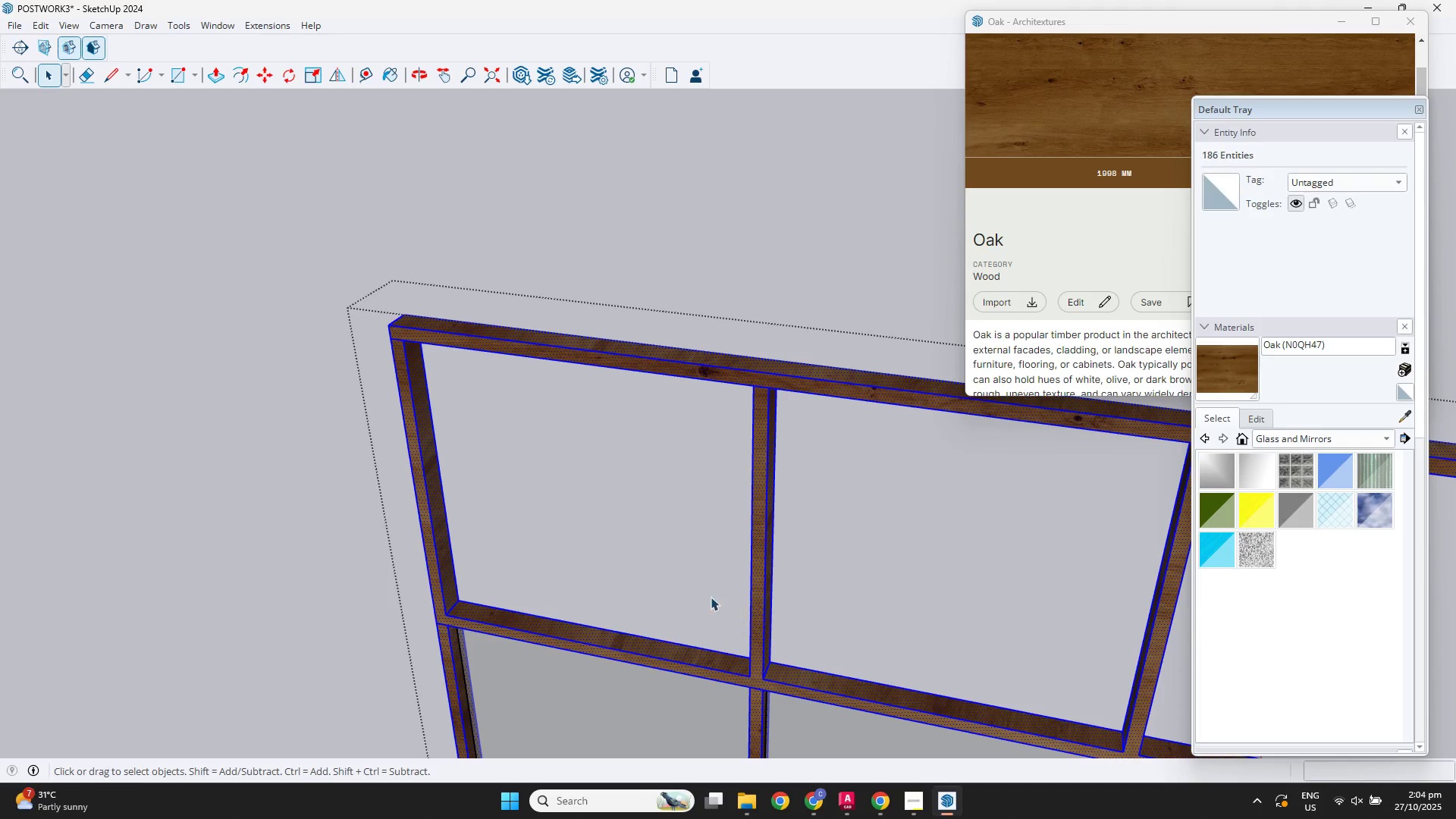 
key(R)
 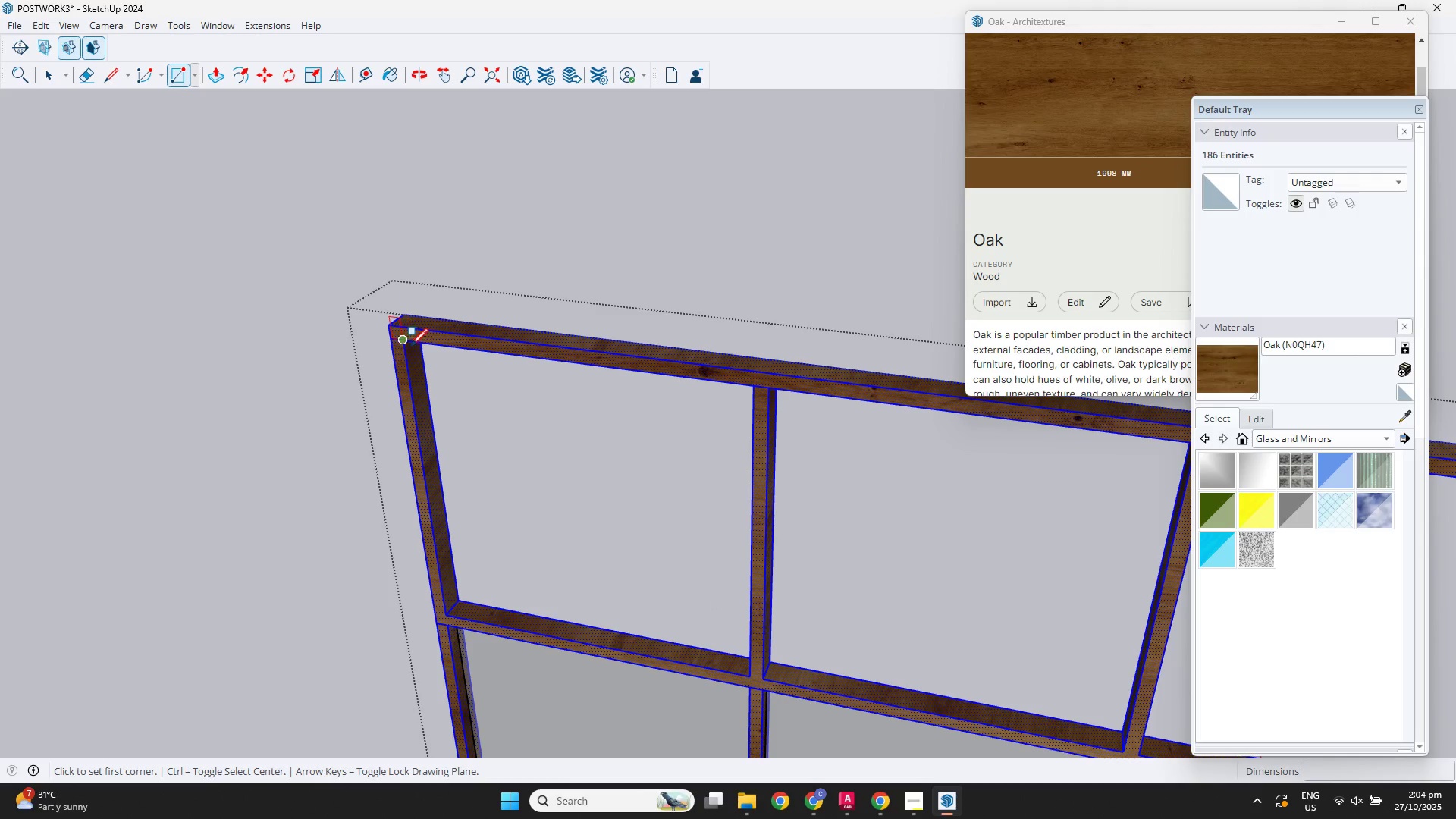 
left_click([407, 346])
 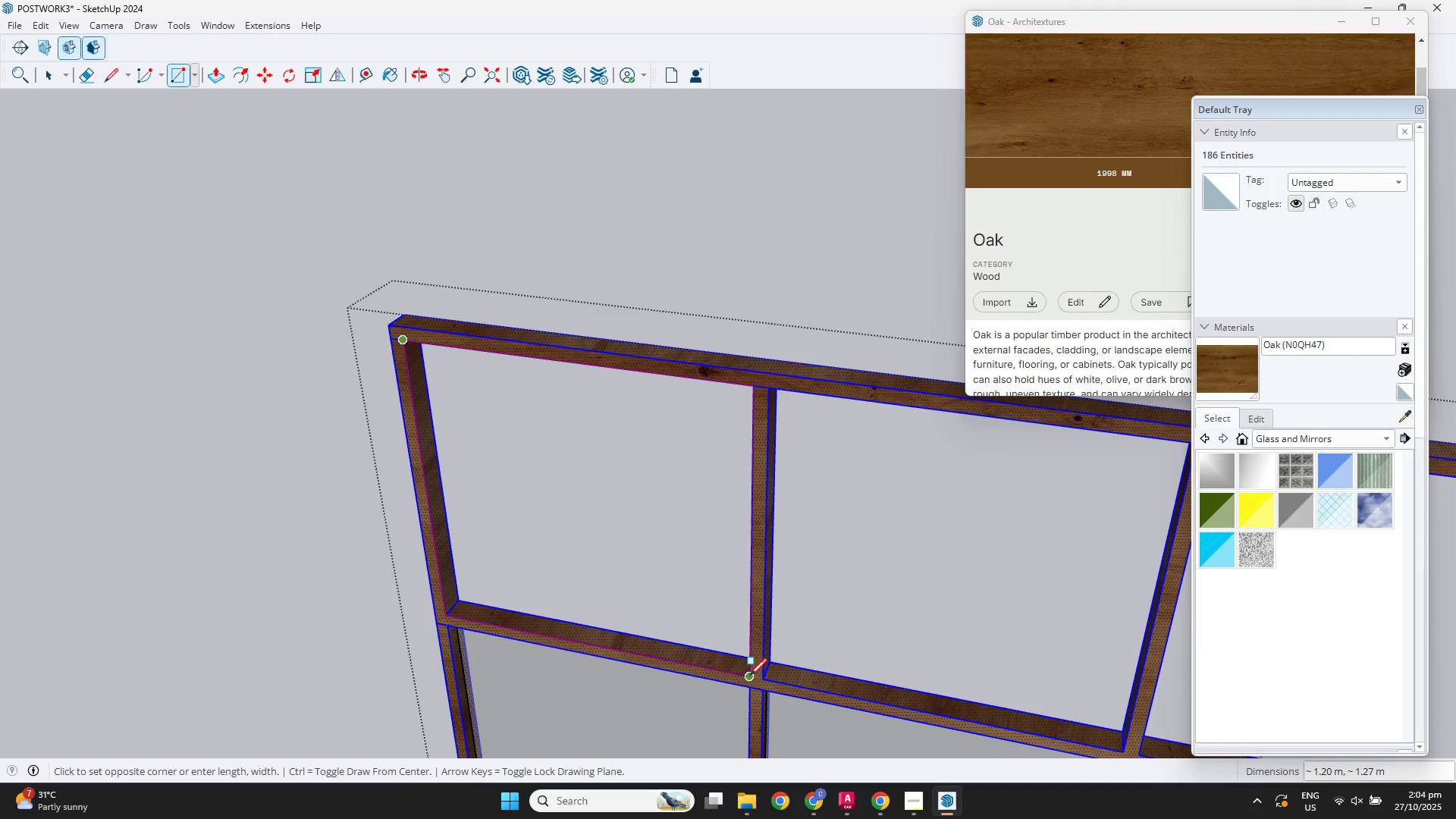 
left_click([750, 676])
 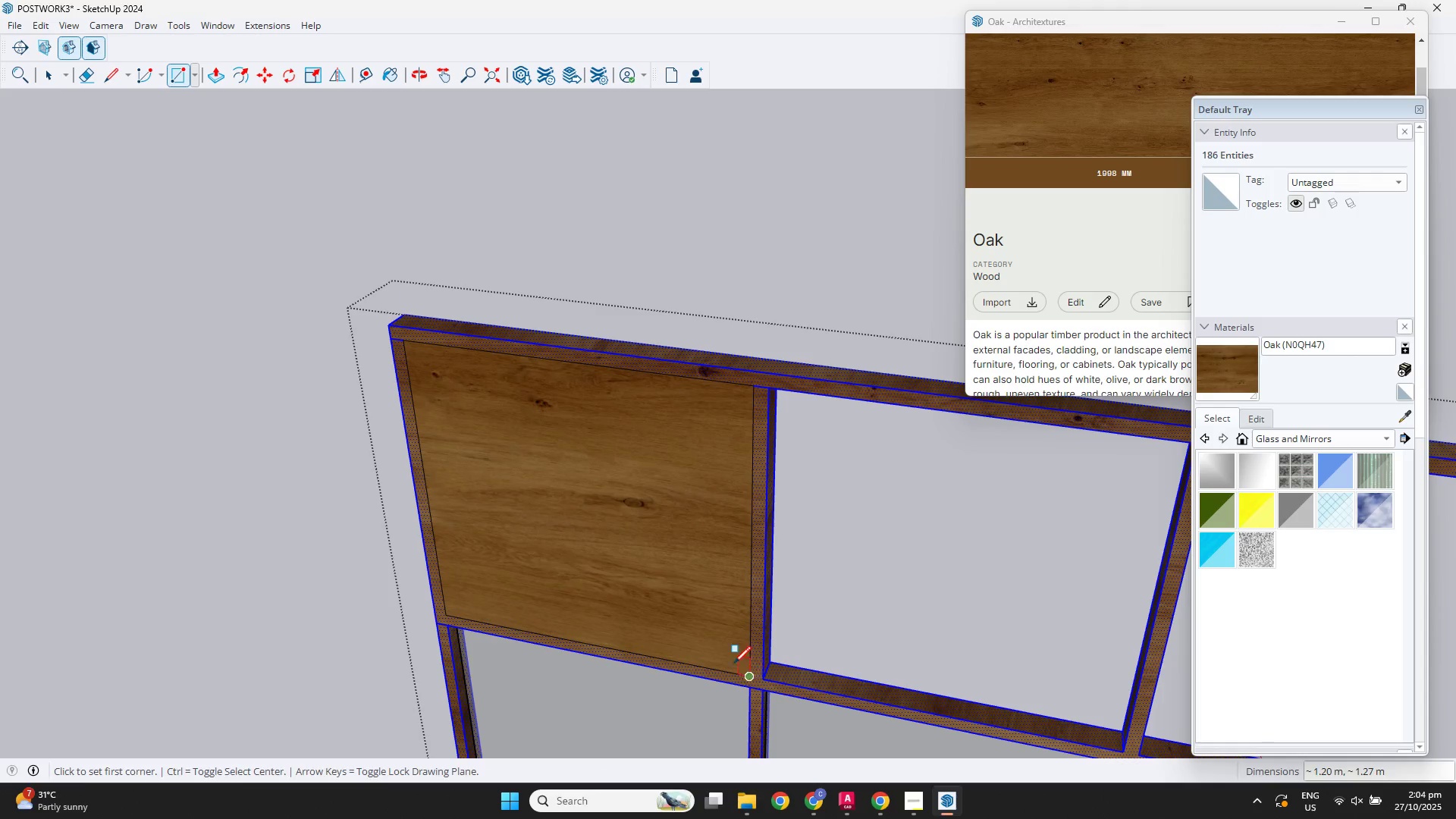 
key(Space)
 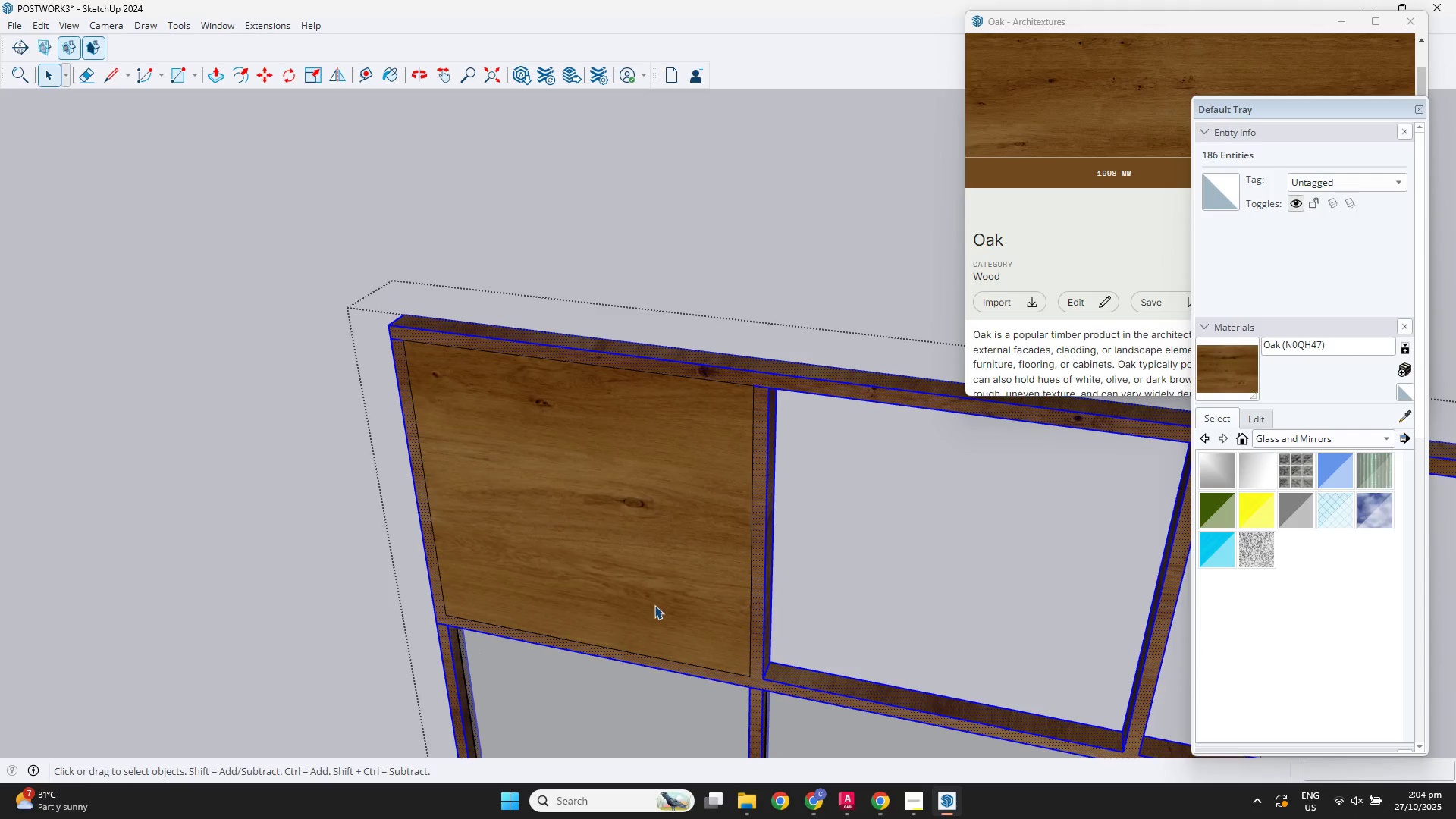 
double_click([654, 605])
 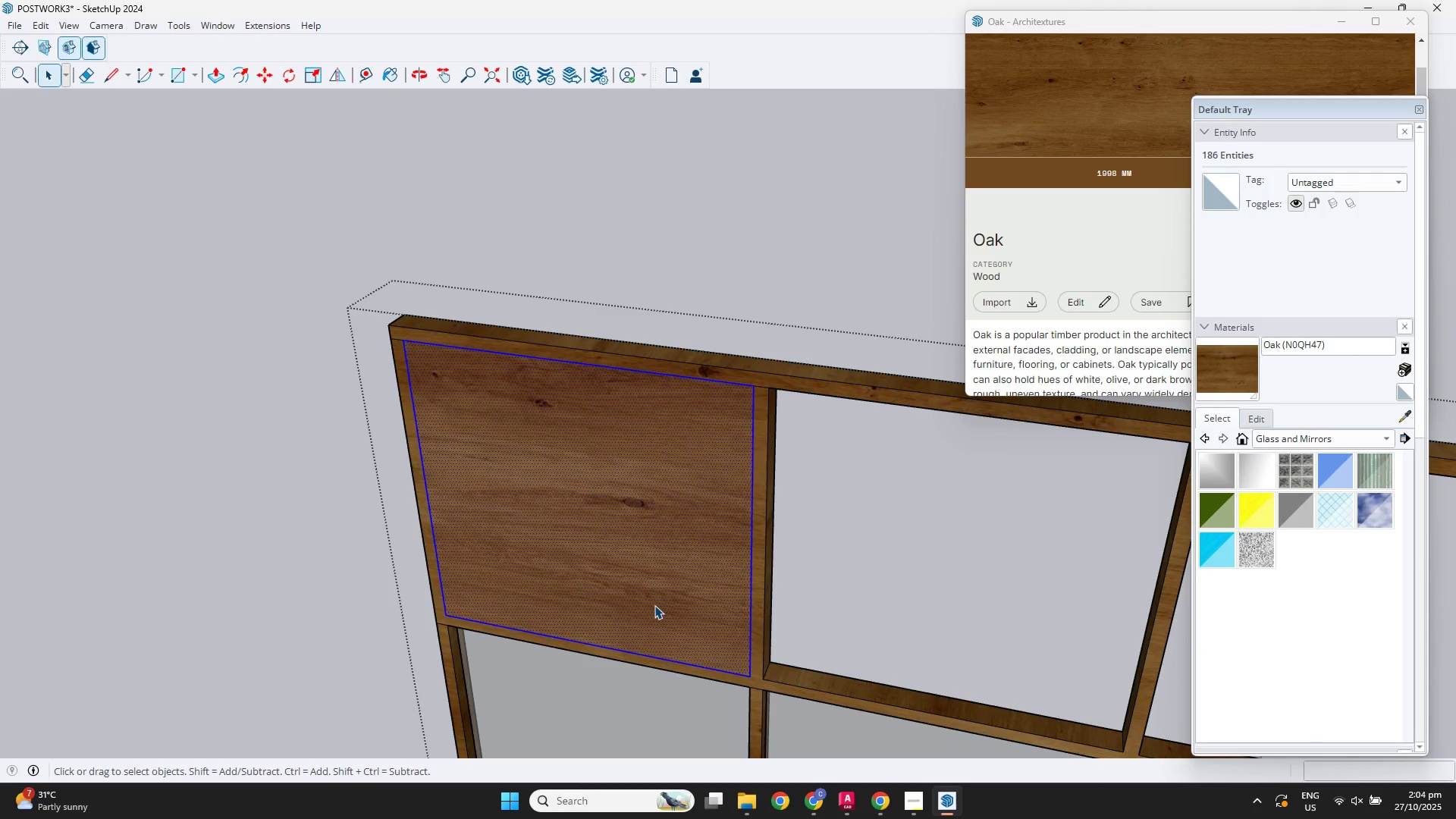 
triple_click([654, 605])
 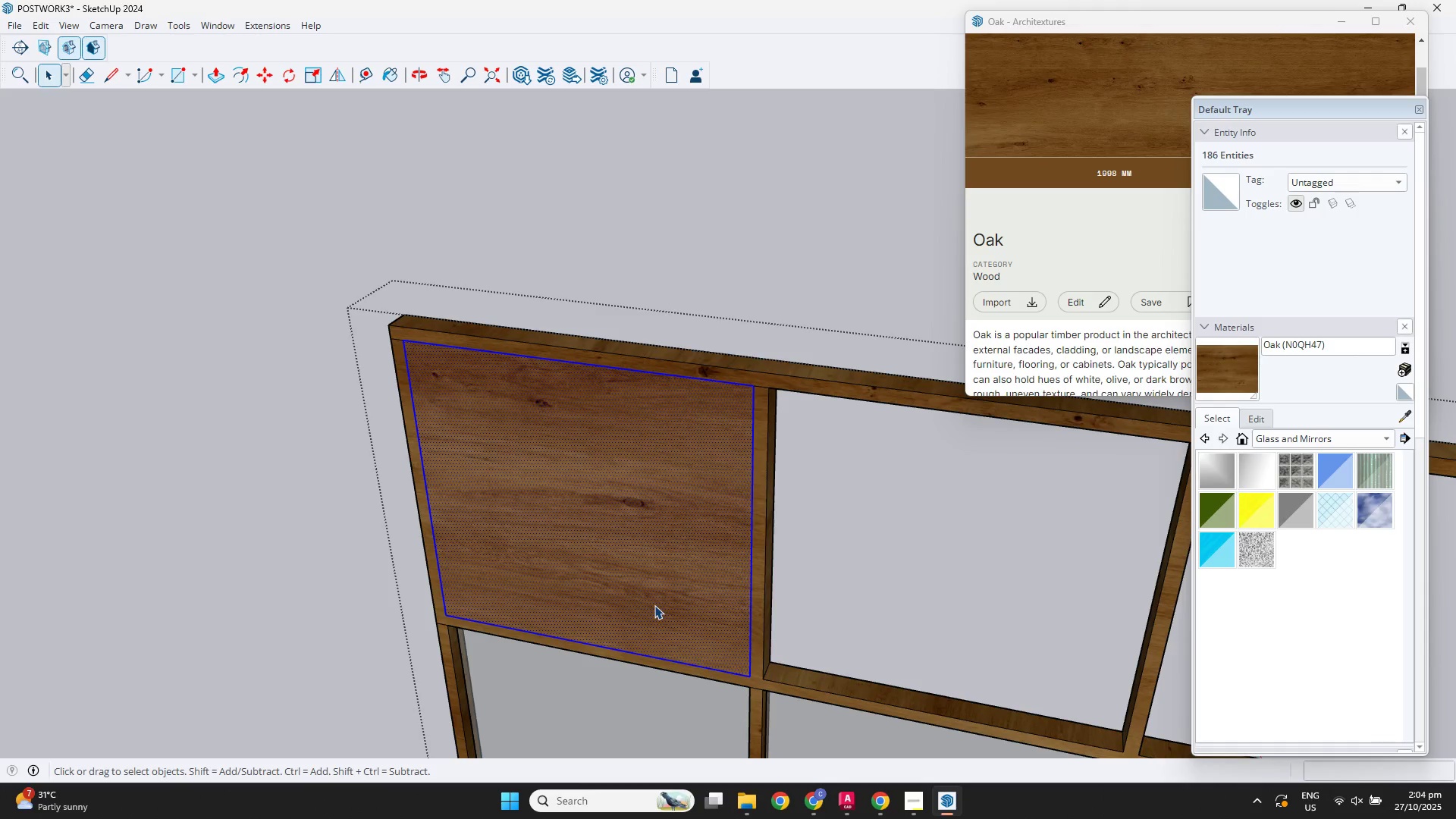 
right_click([654, 605])
 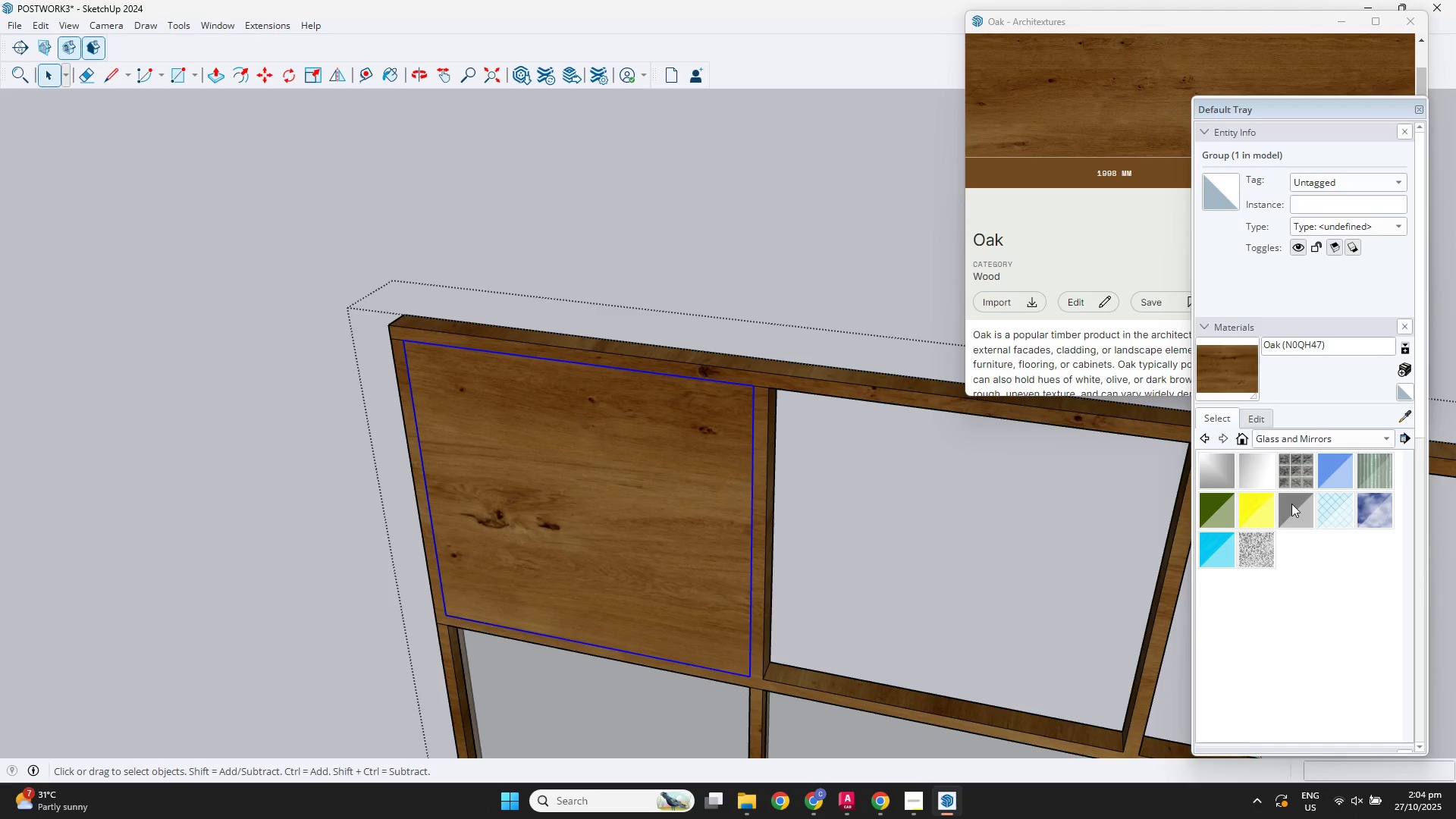 
double_click([609, 500])
 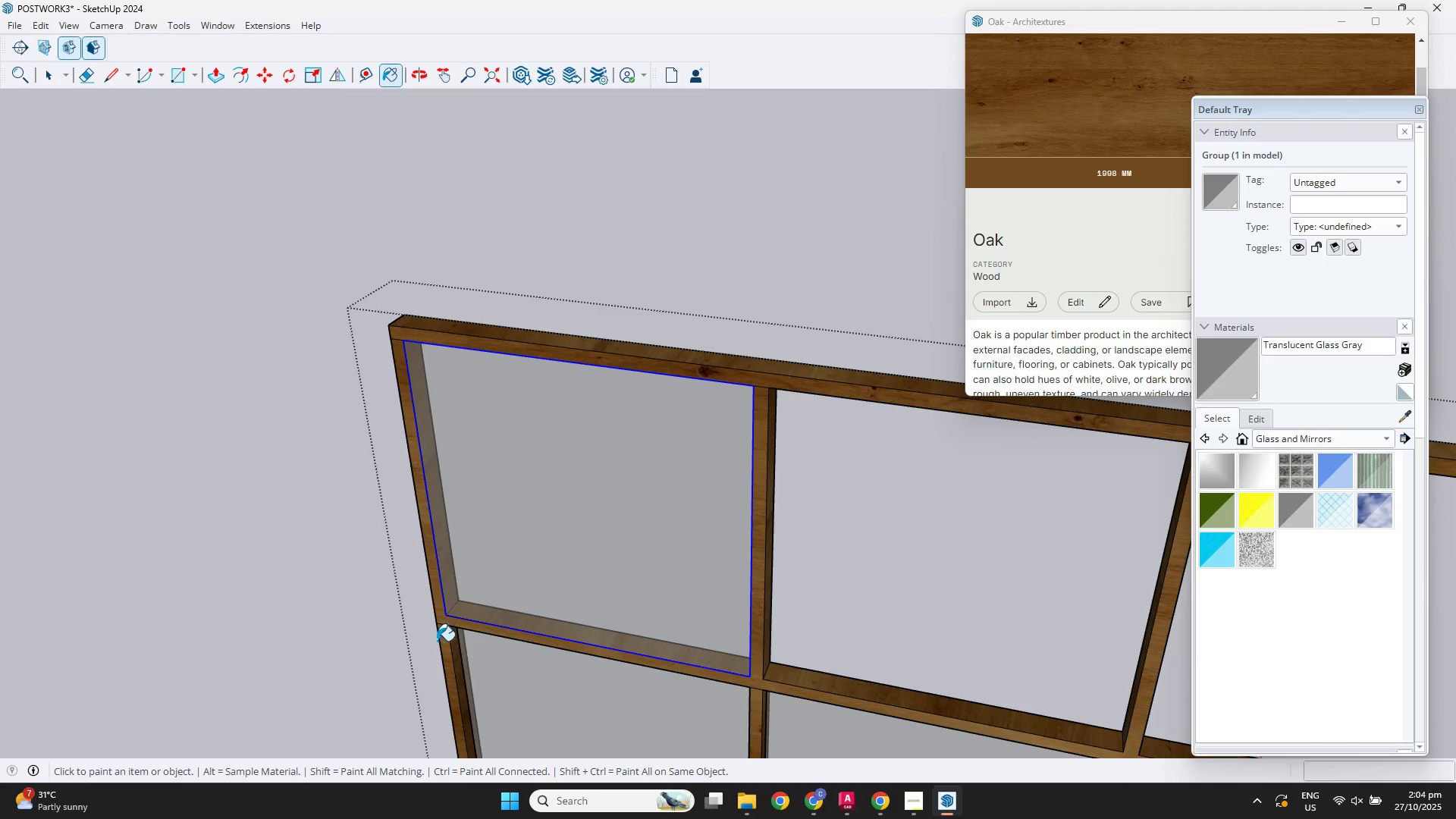 
key(M)
 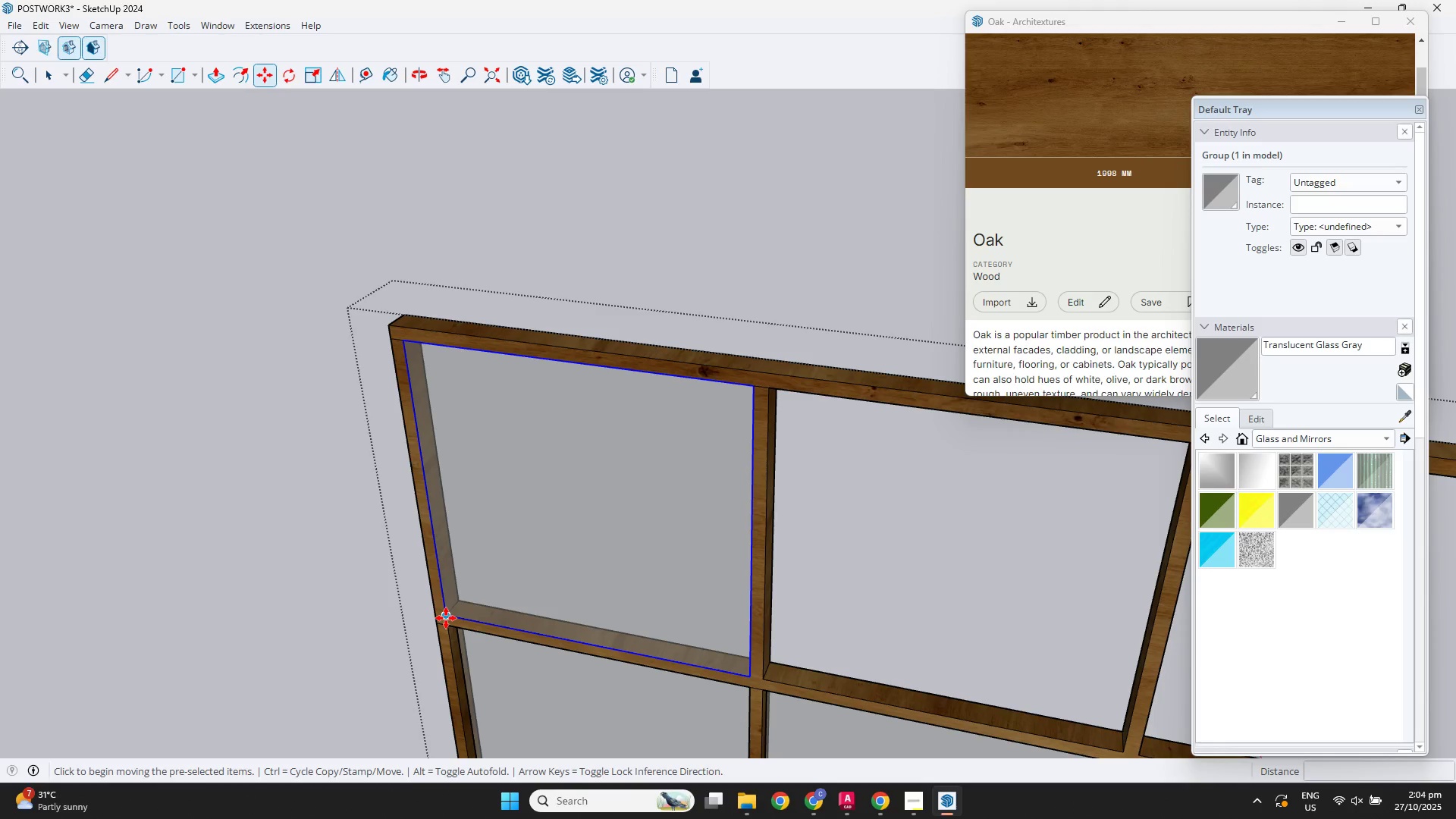 
left_click([444, 615])
 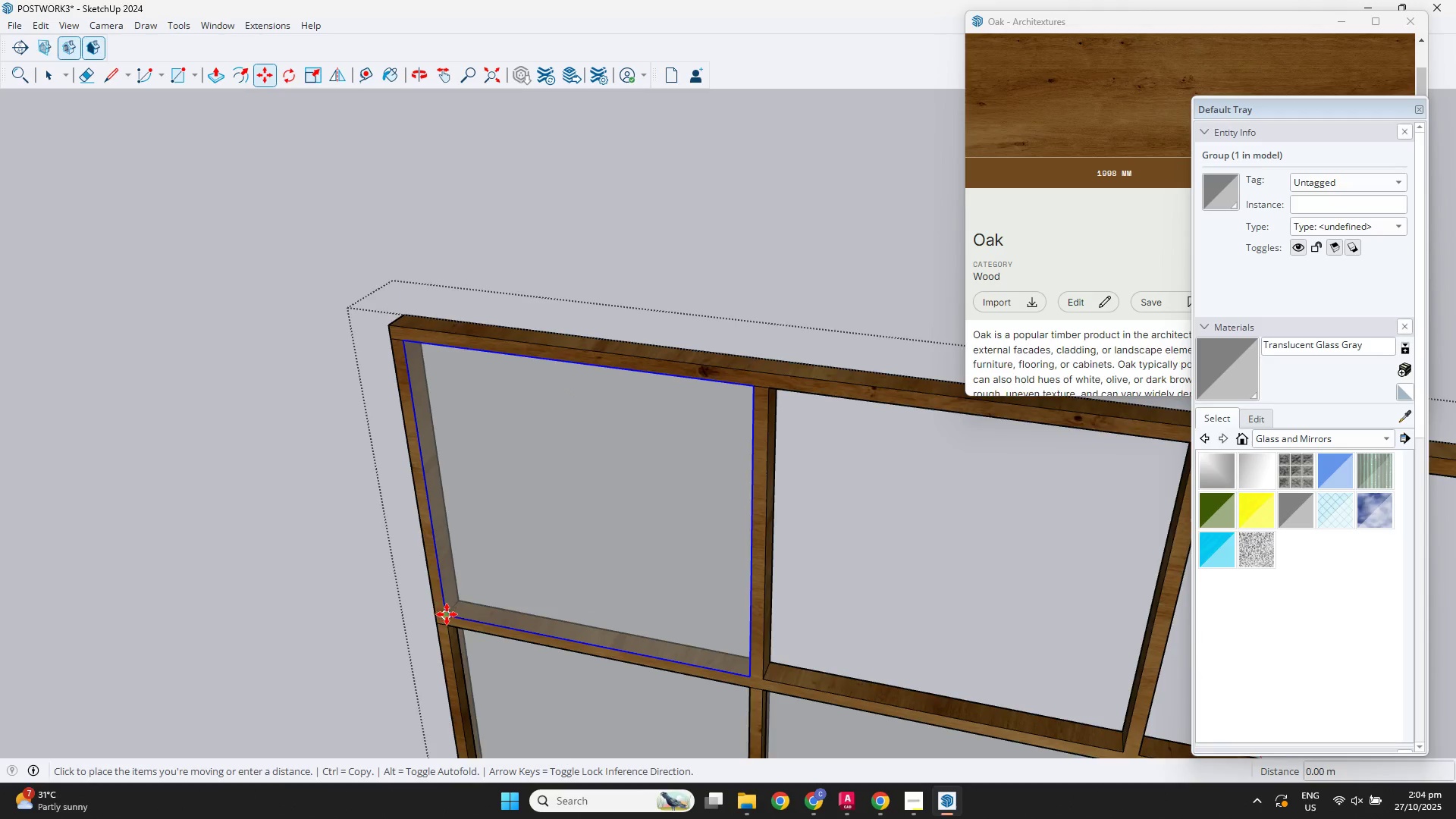 
scroll: coordinate [447, 614], scroll_direction: up, amount: 4.0
 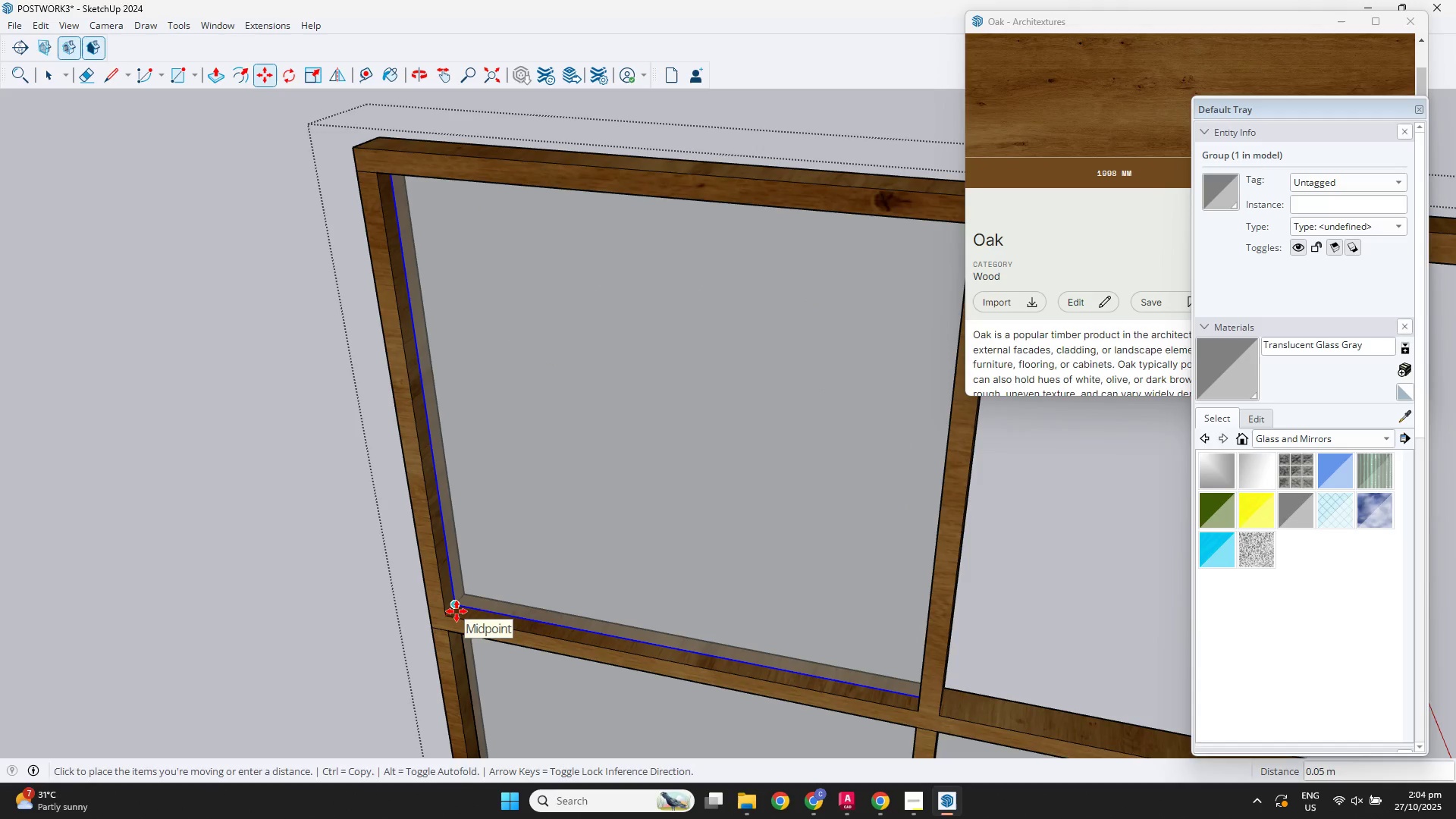 
left_click([457, 611])
 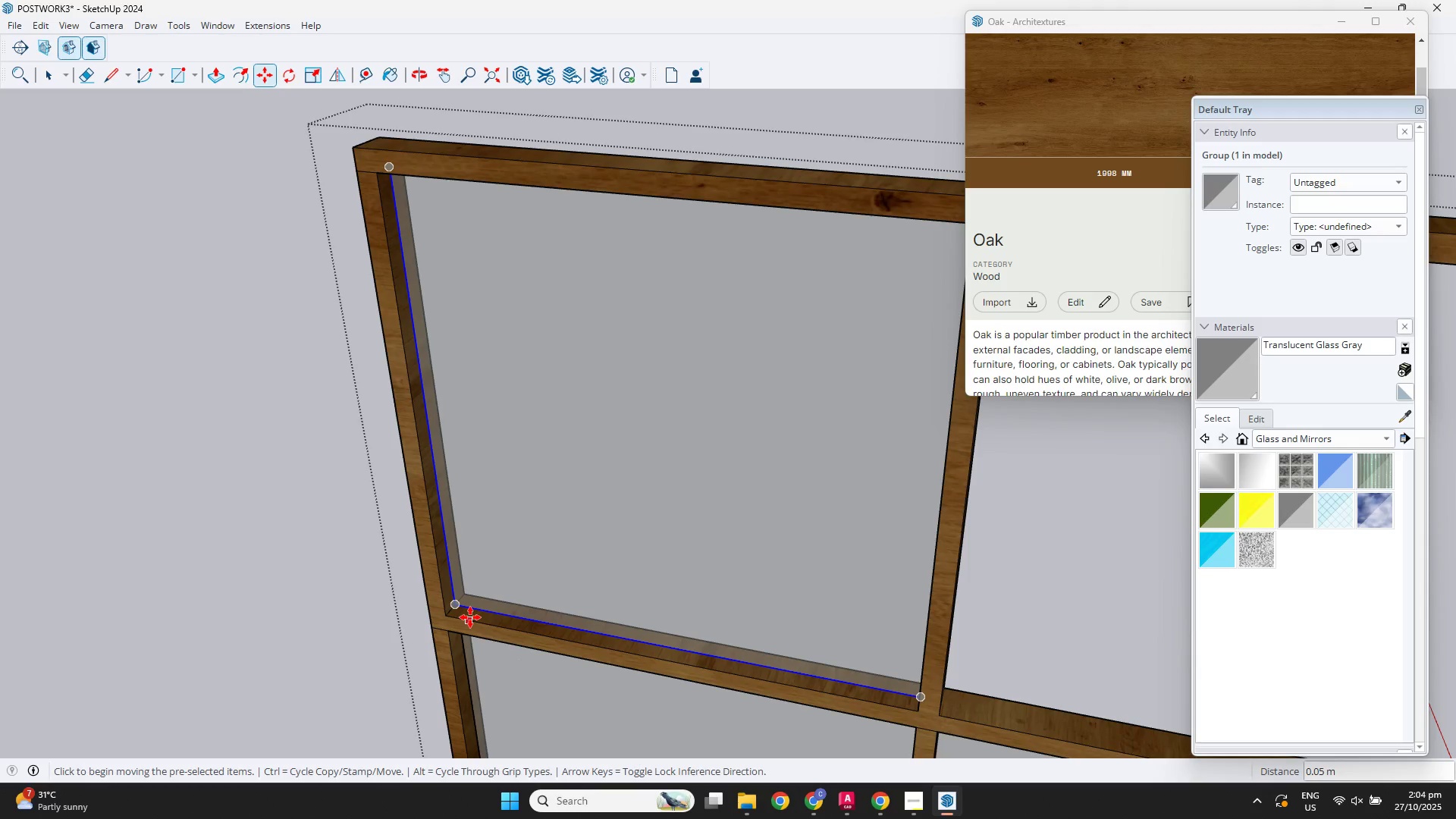 
key(M)
 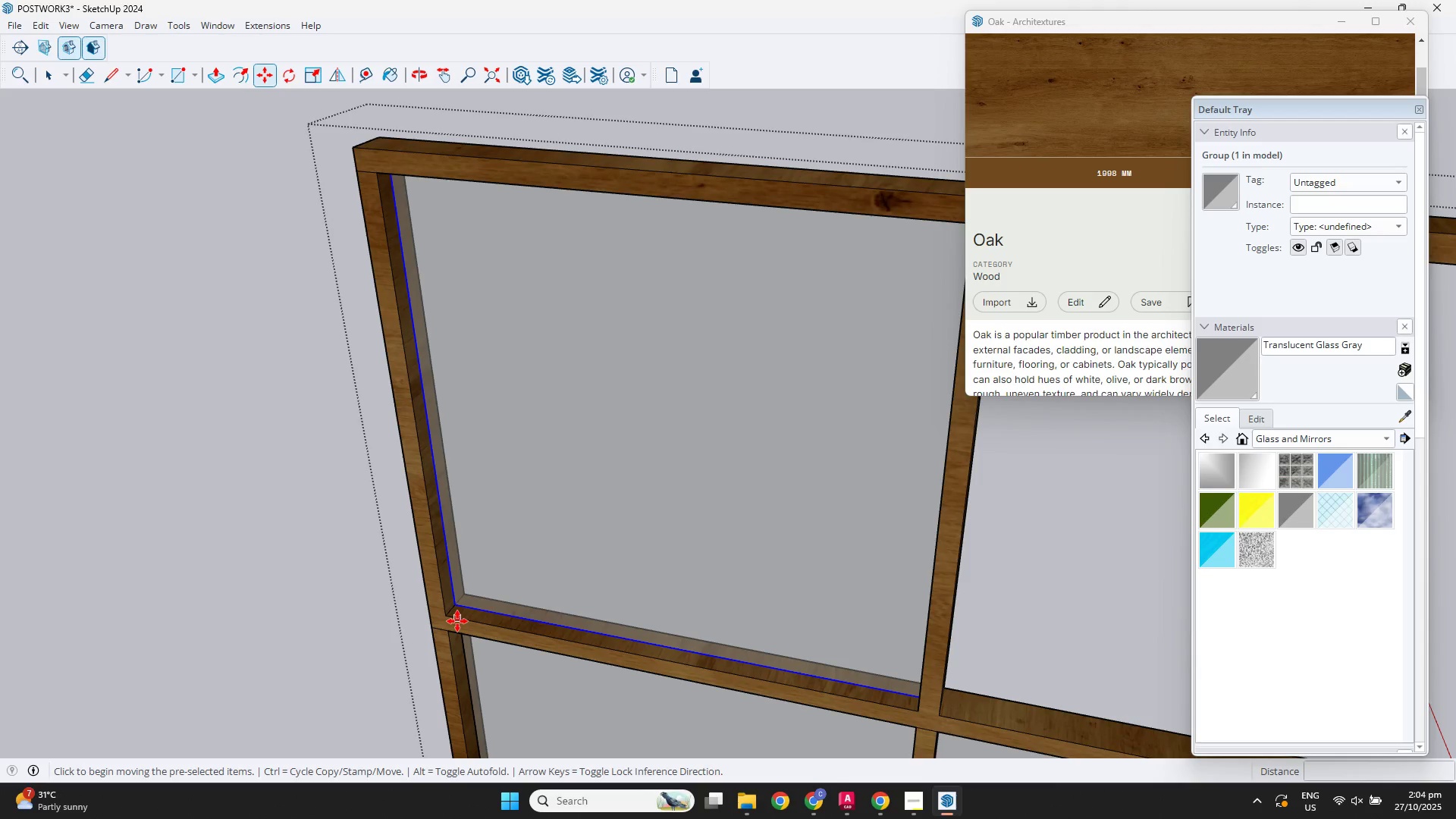 
key(Control+ControlLeft)
 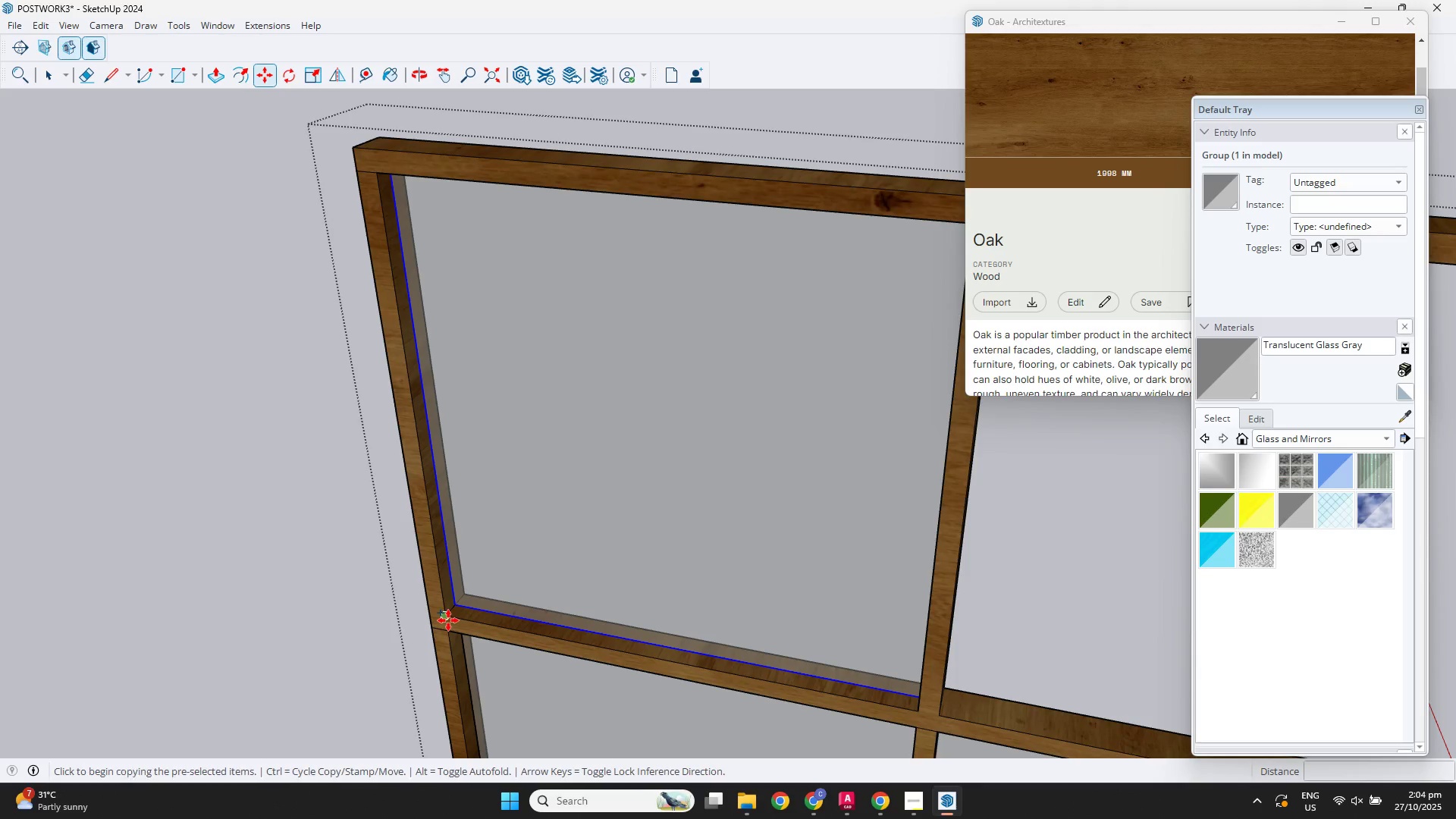 
left_click([447, 620])
 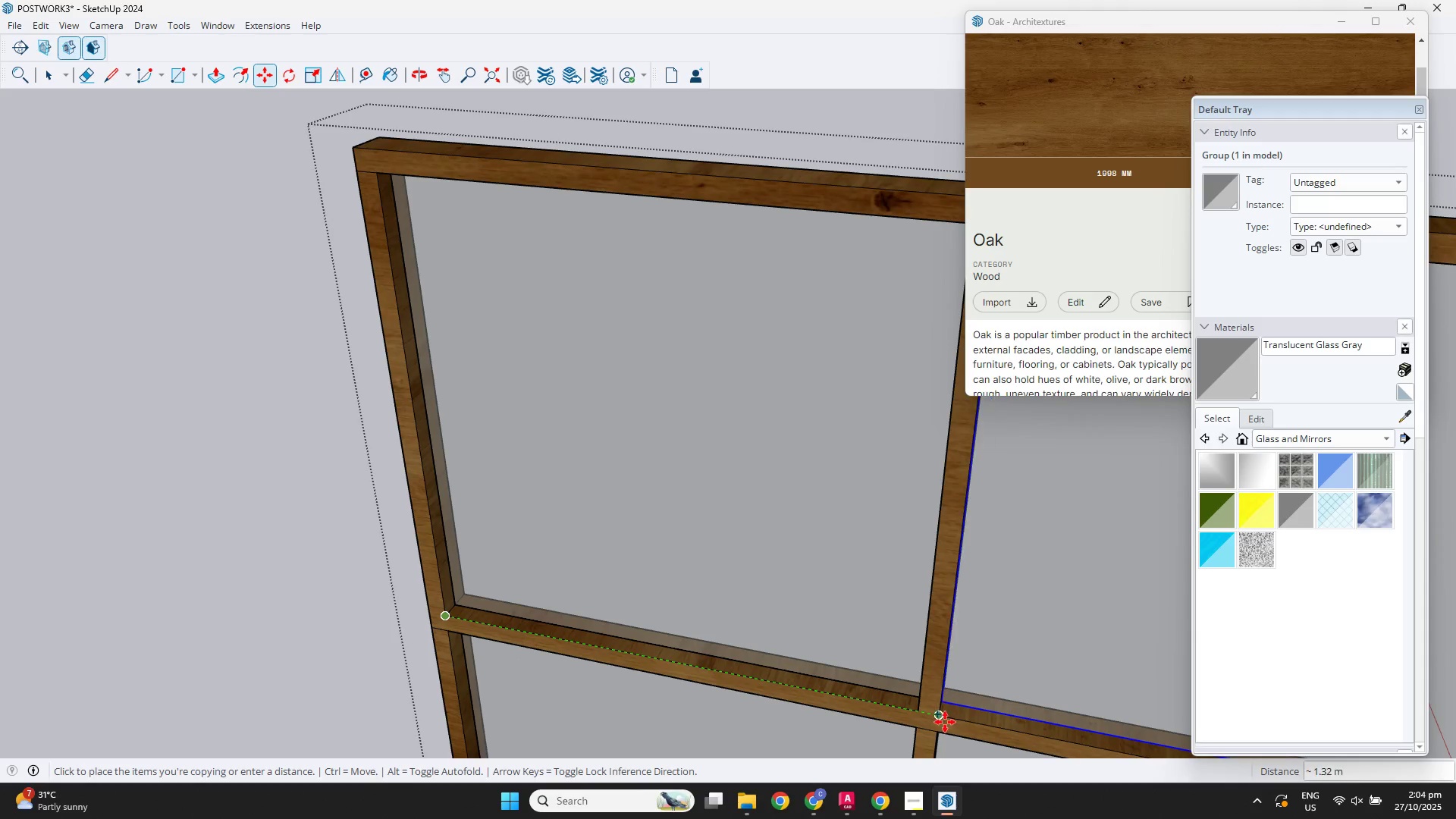 
left_click([941, 720])
 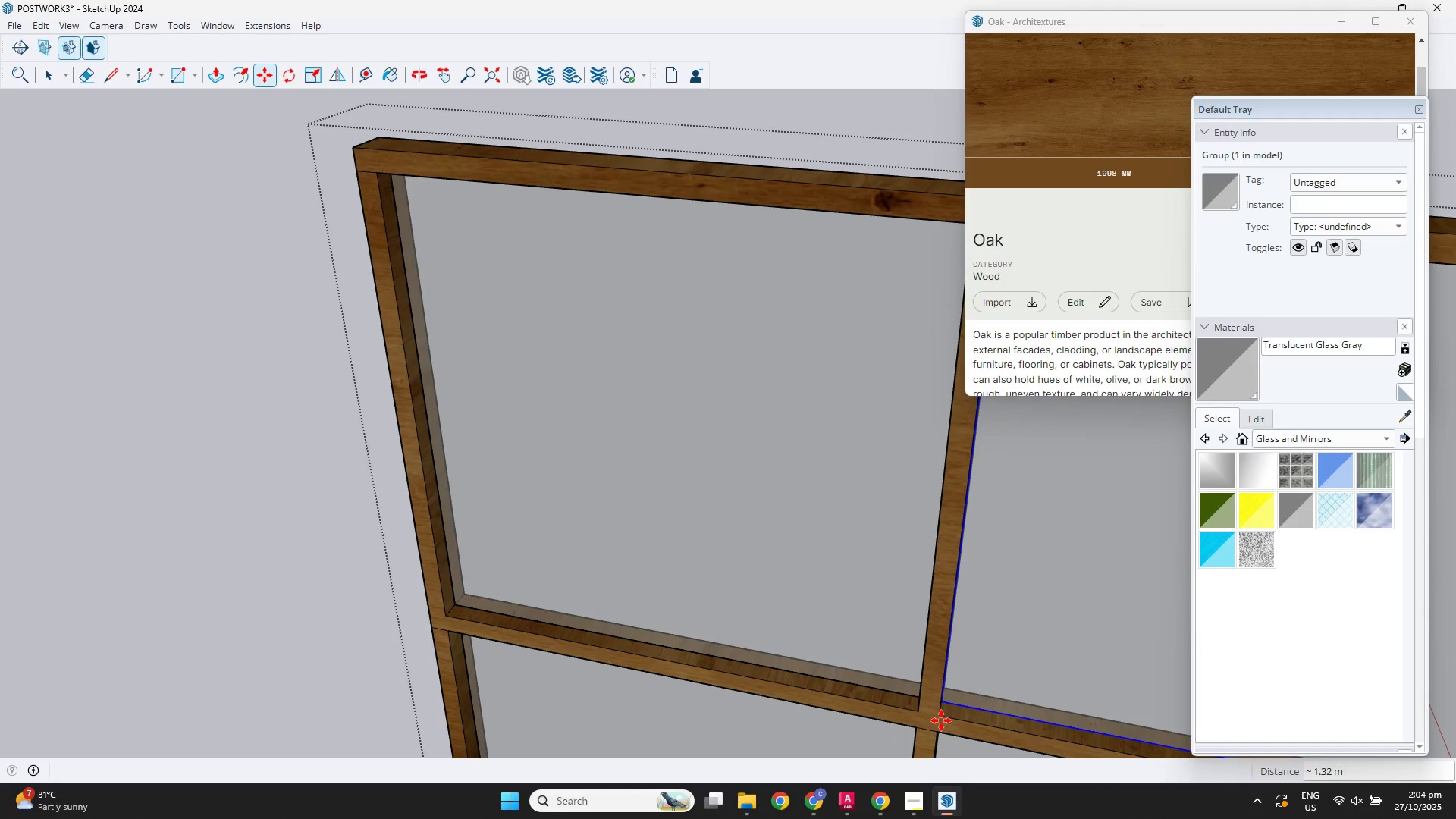 
key(Control+ControlLeft)
 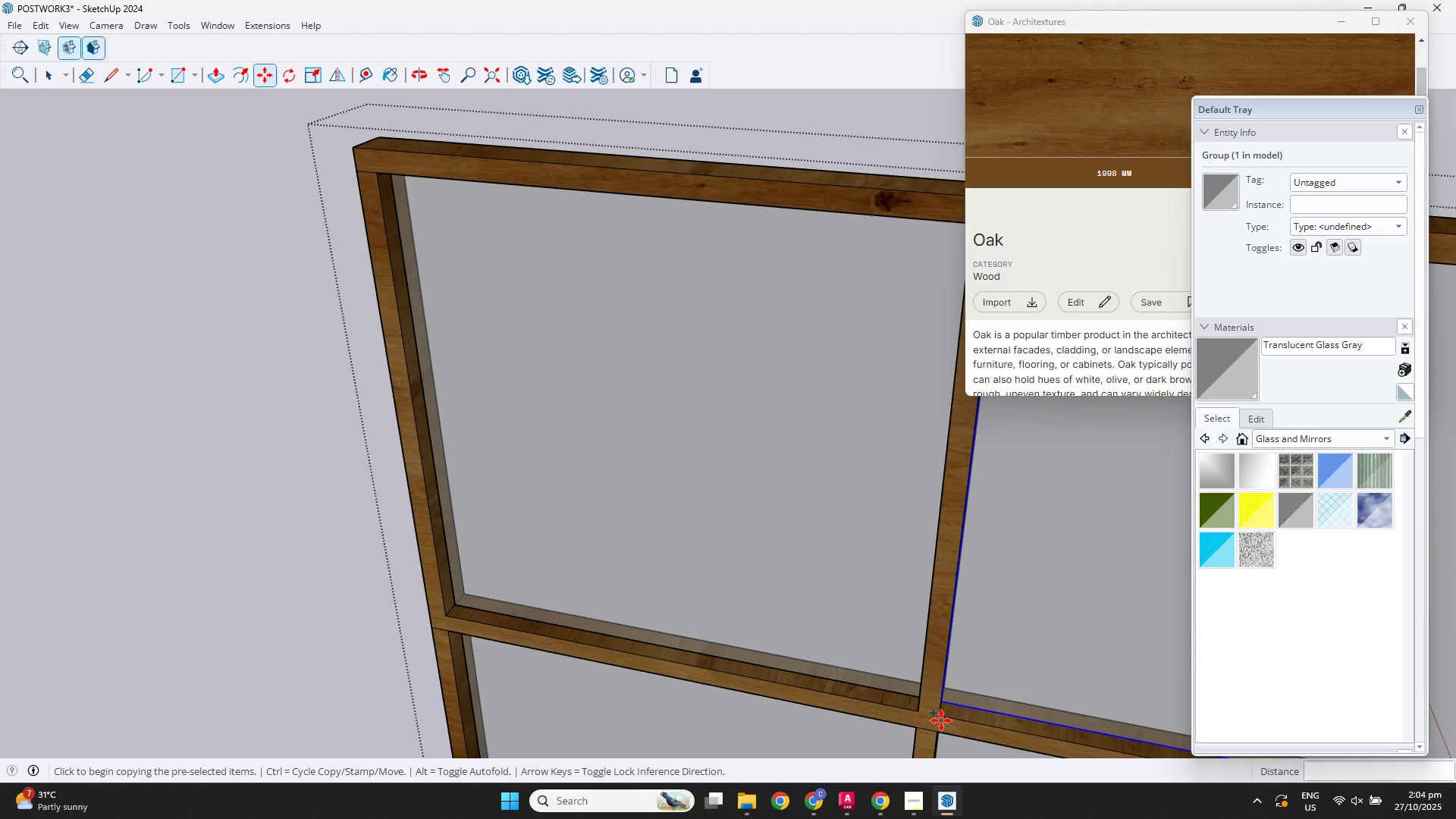 
double_click([941, 720])
 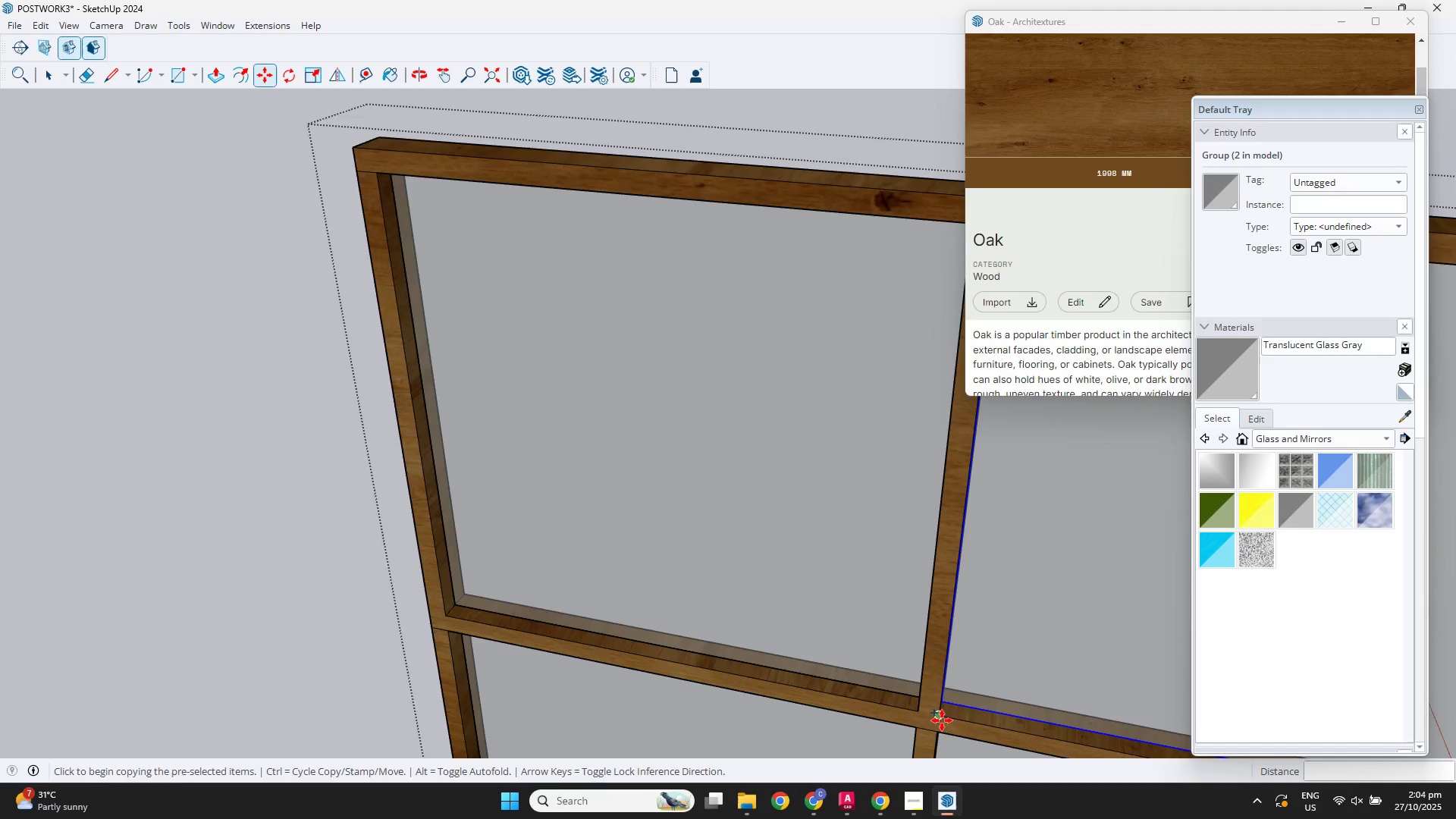 
scroll: coordinate [977, 720], scroll_direction: down, amount: 3.0
 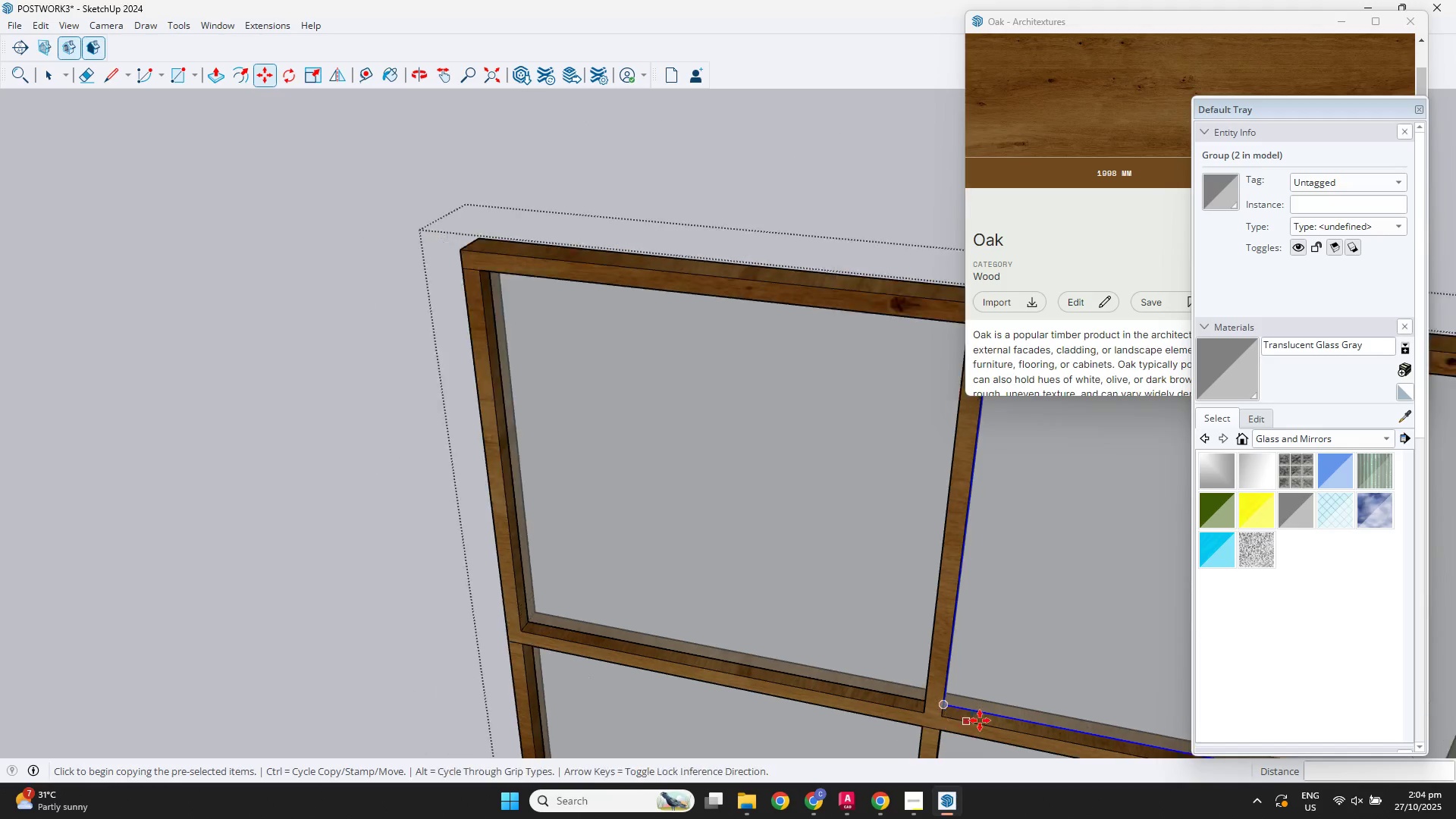 
hold_key(key=ShiftLeft, duration=0.41)
 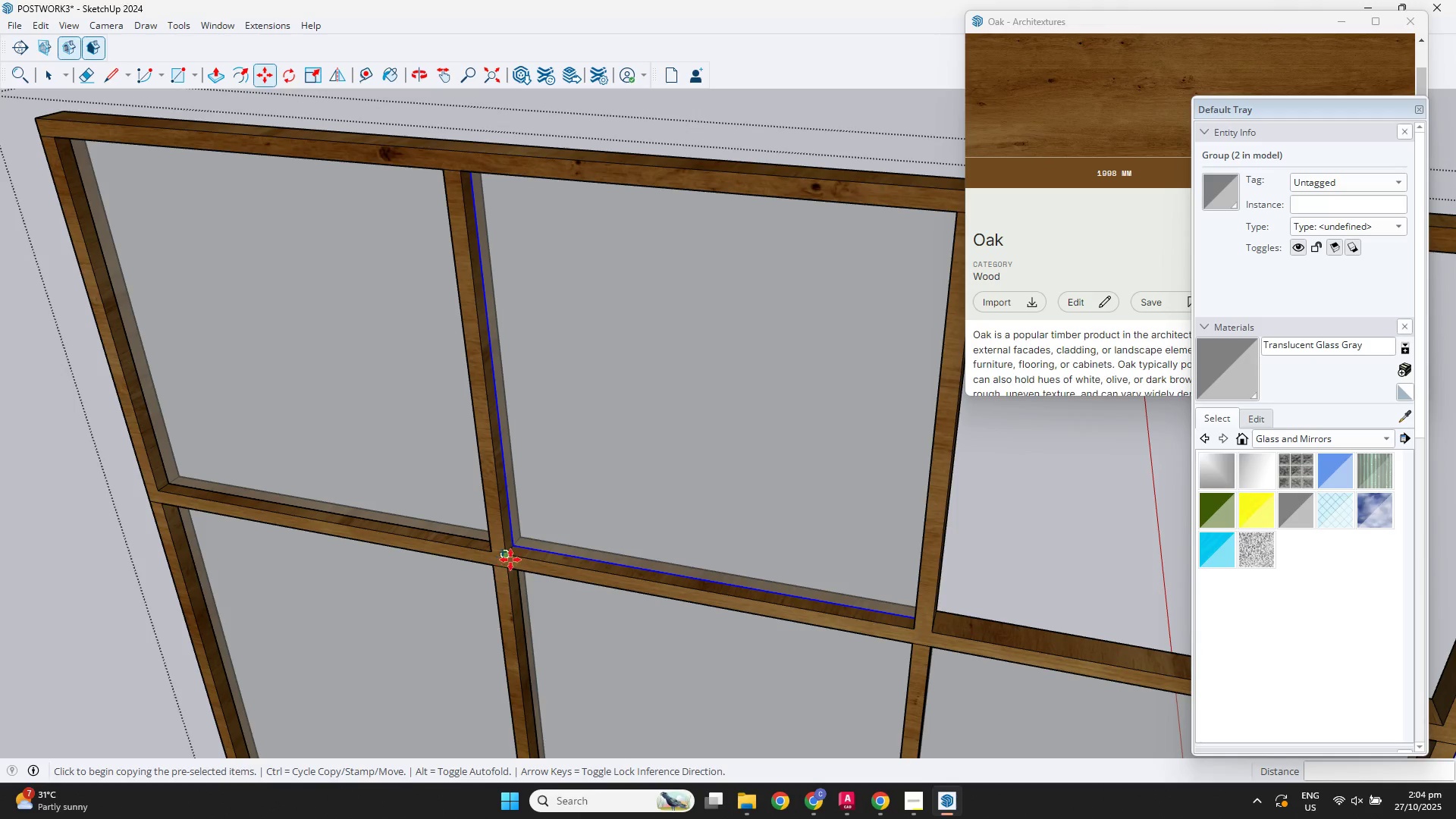 
left_click([508, 558])
 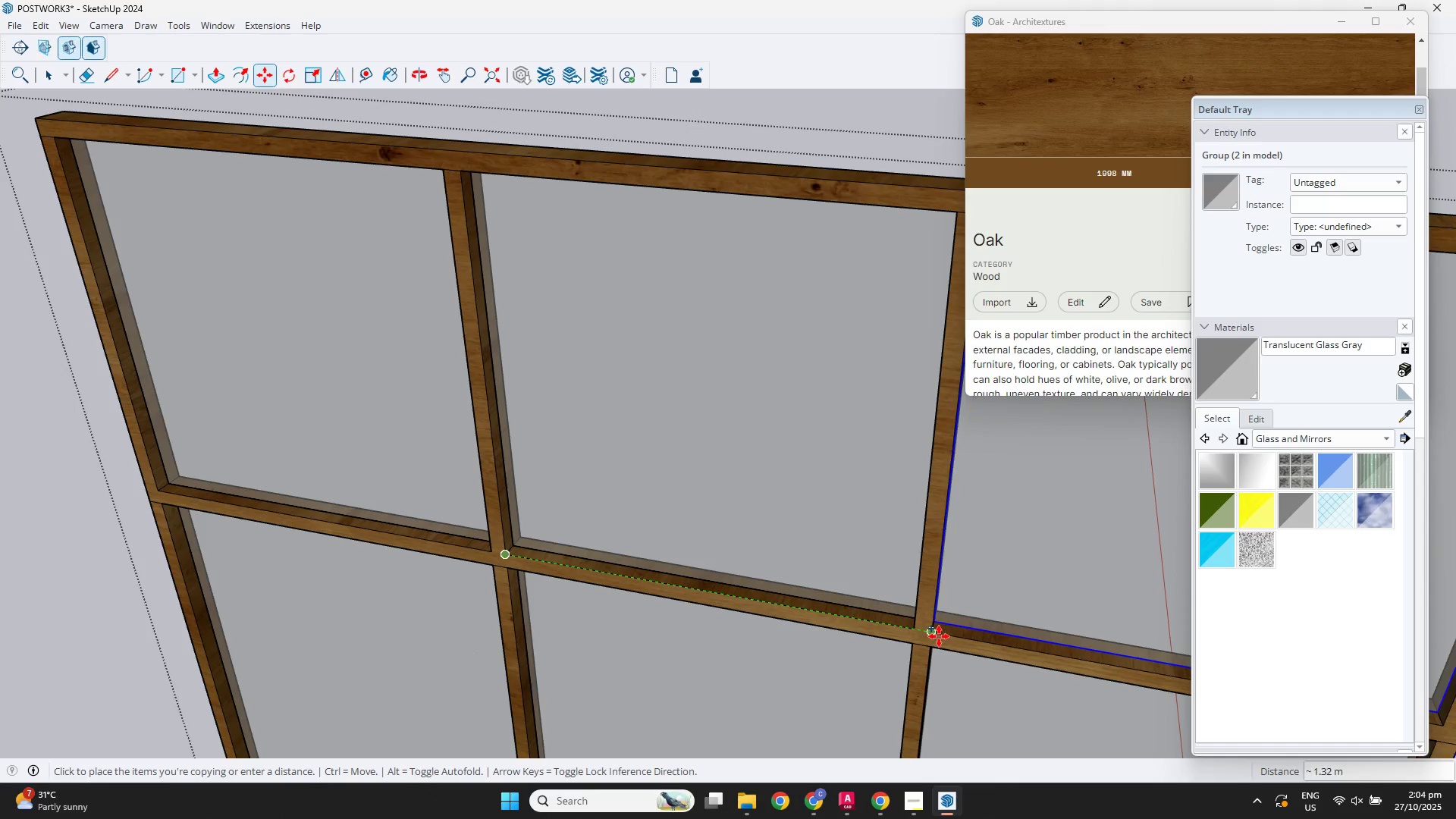 
left_click([934, 636])
 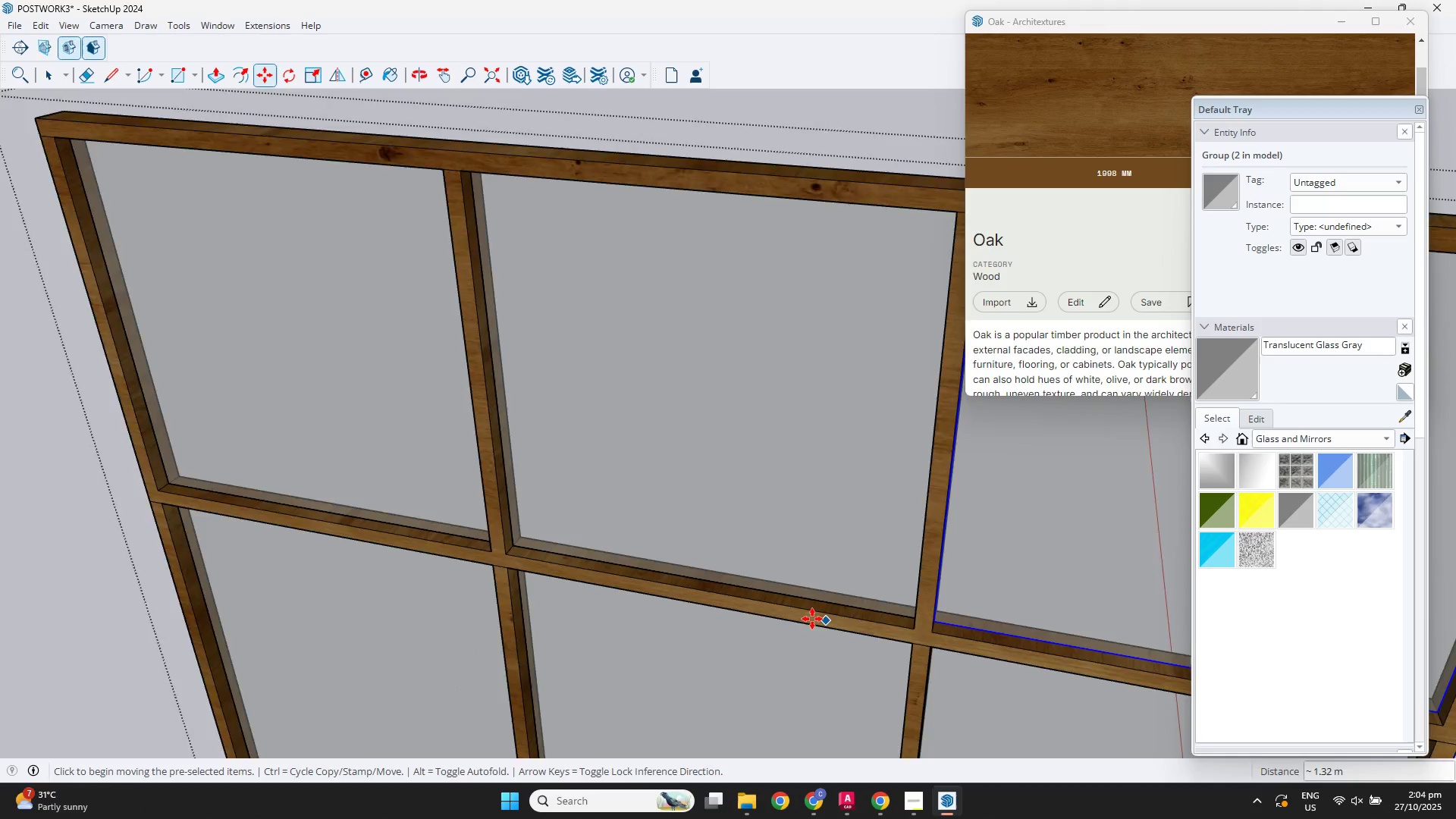 
scroll: coordinate [657, 592], scroll_direction: down, amount: 4.0
 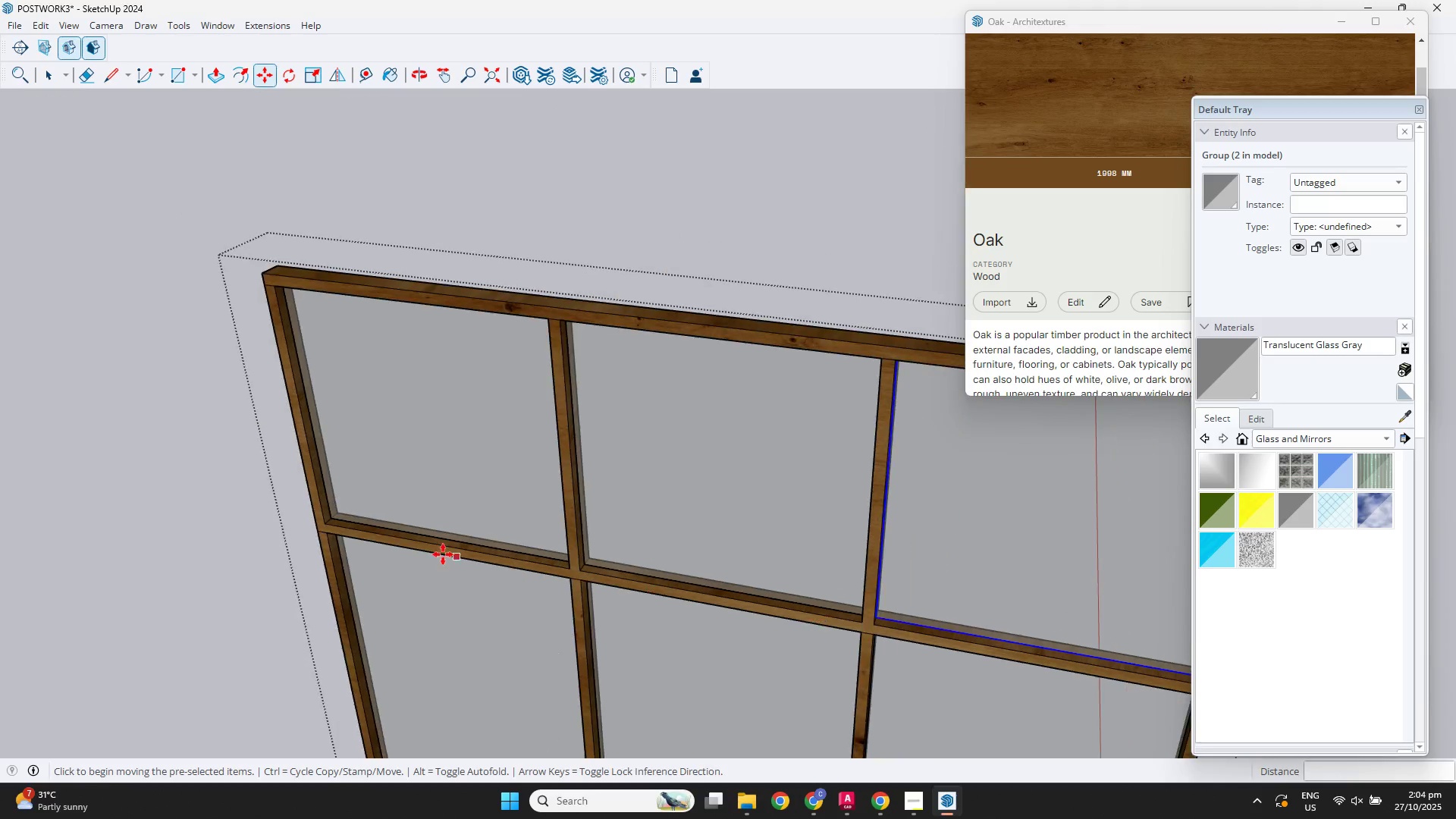 
key(Space)
 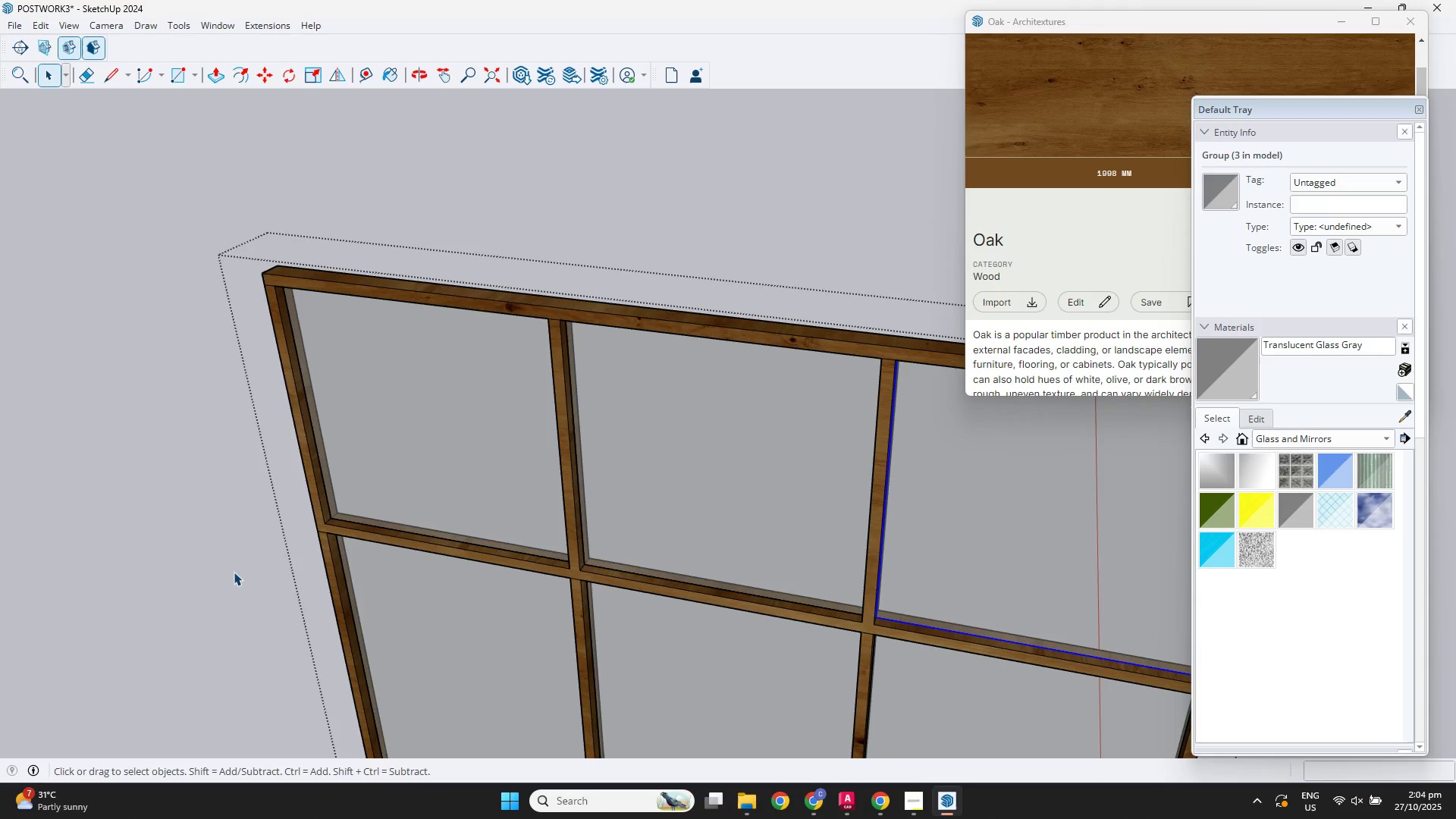 
left_click([231, 572])
 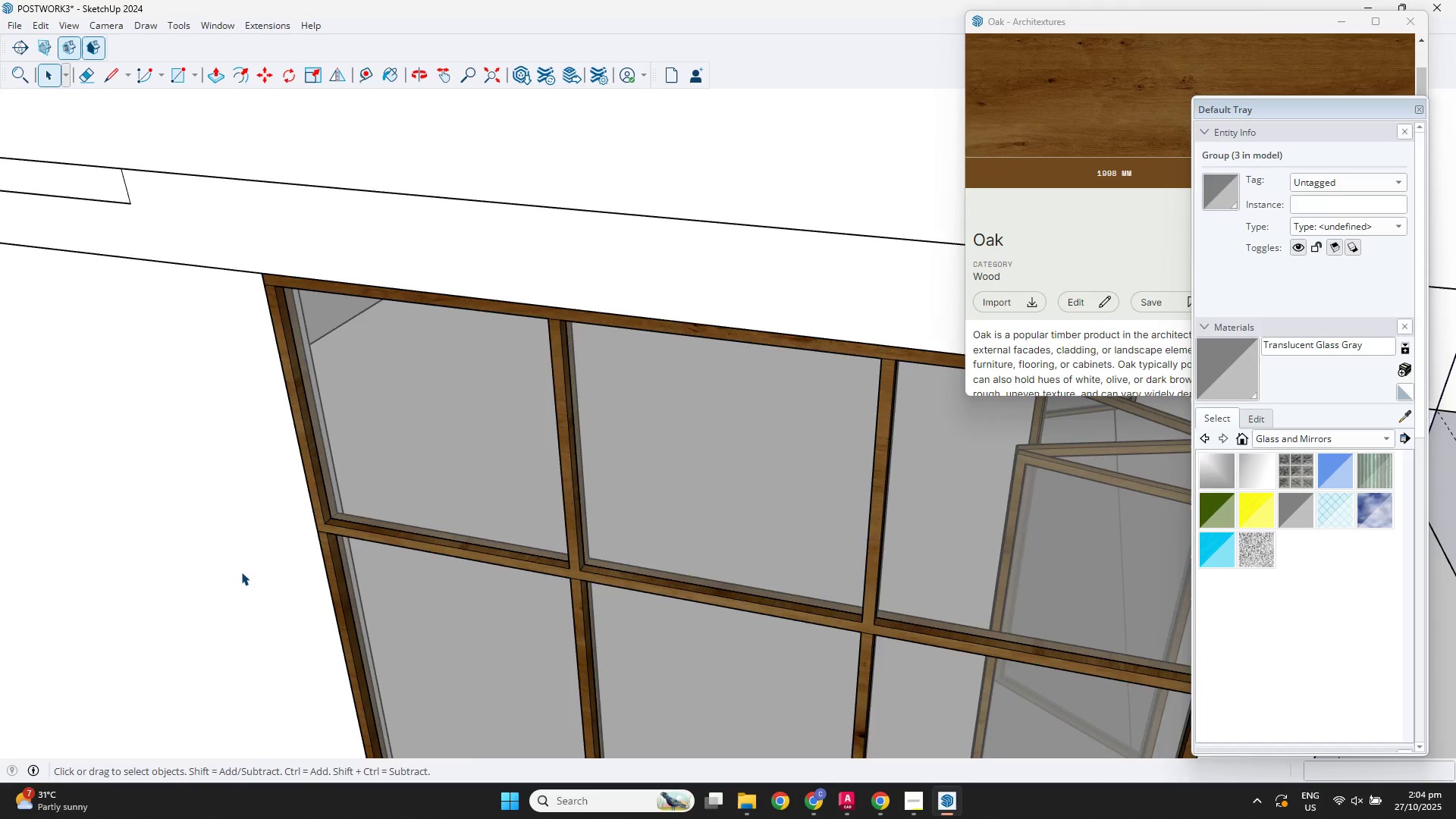 
scroll: coordinate [408, 534], scroll_direction: down, amount: 9.0
 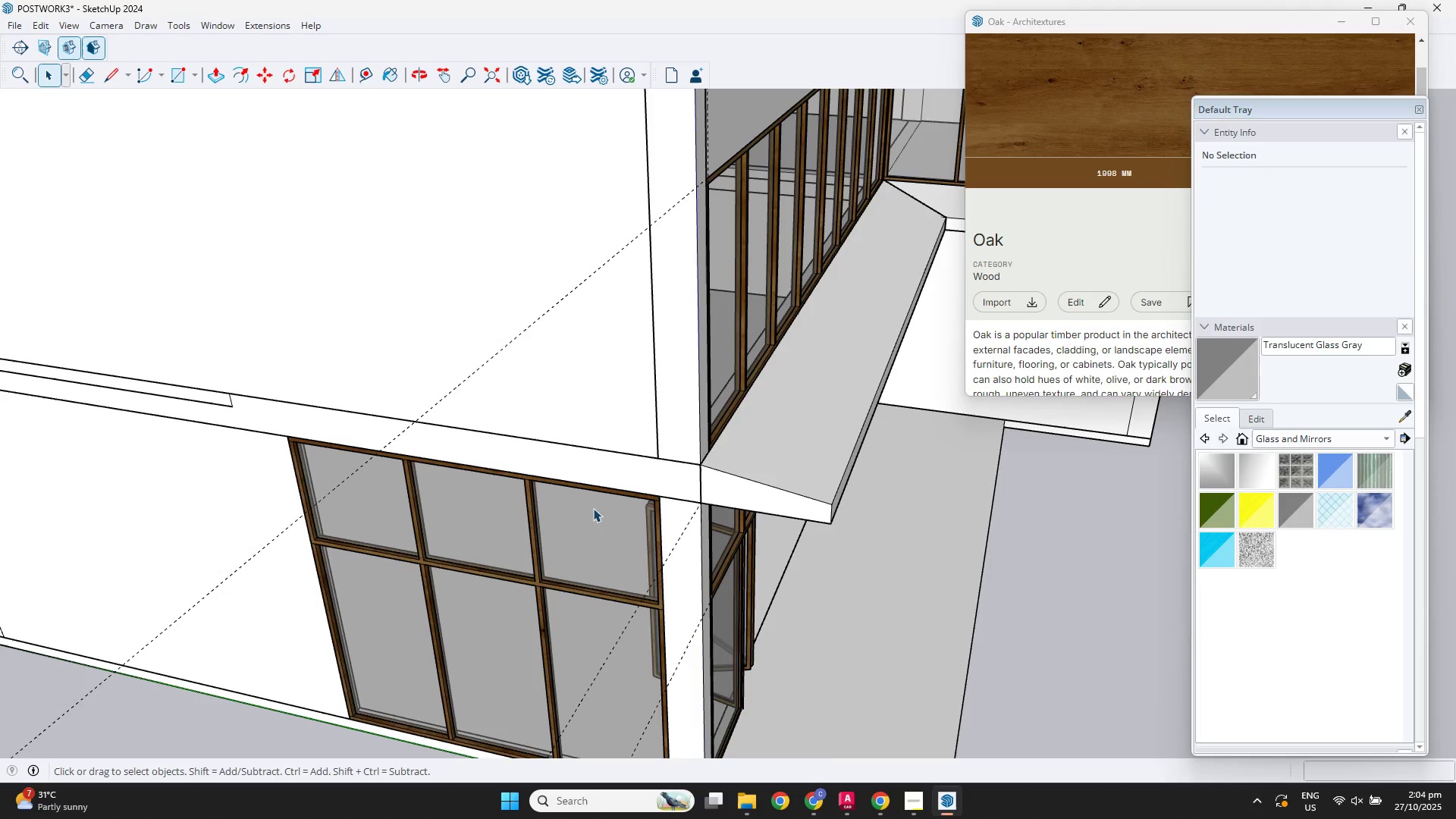 
key(Escape)
 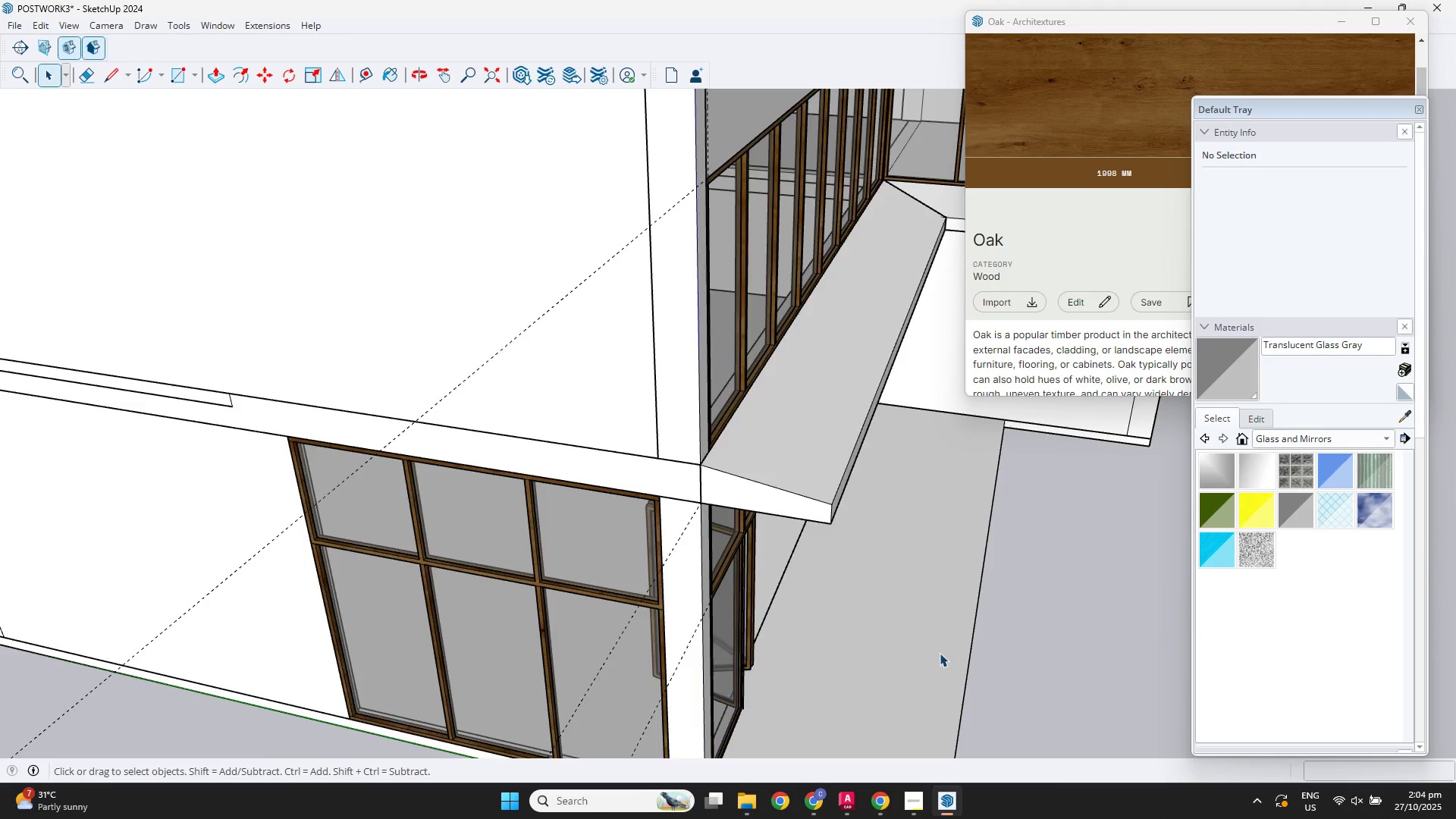 
scroll: coordinate [941, 649], scroll_direction: down, amount: 1.0
 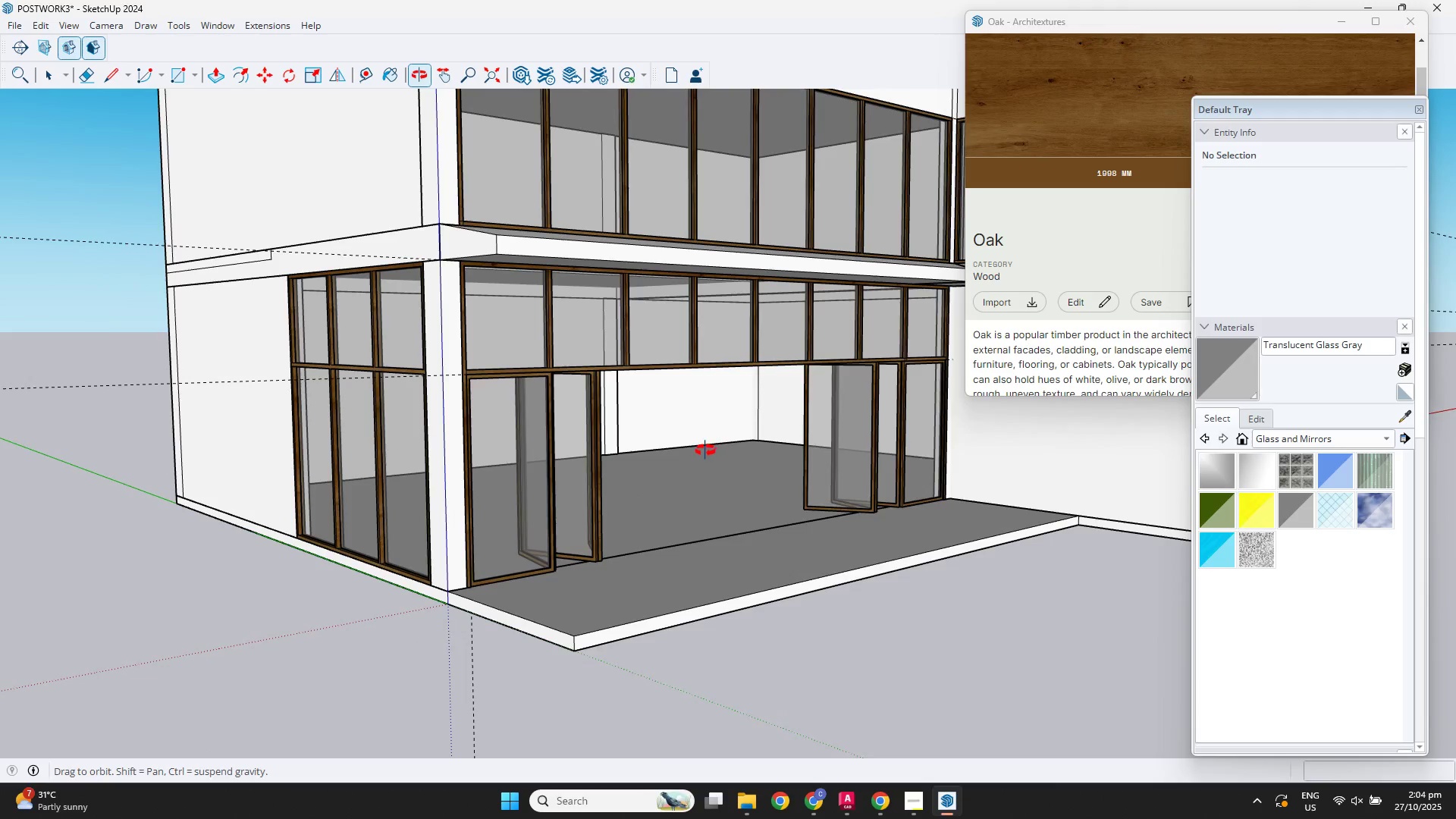 
key(Control+S)
 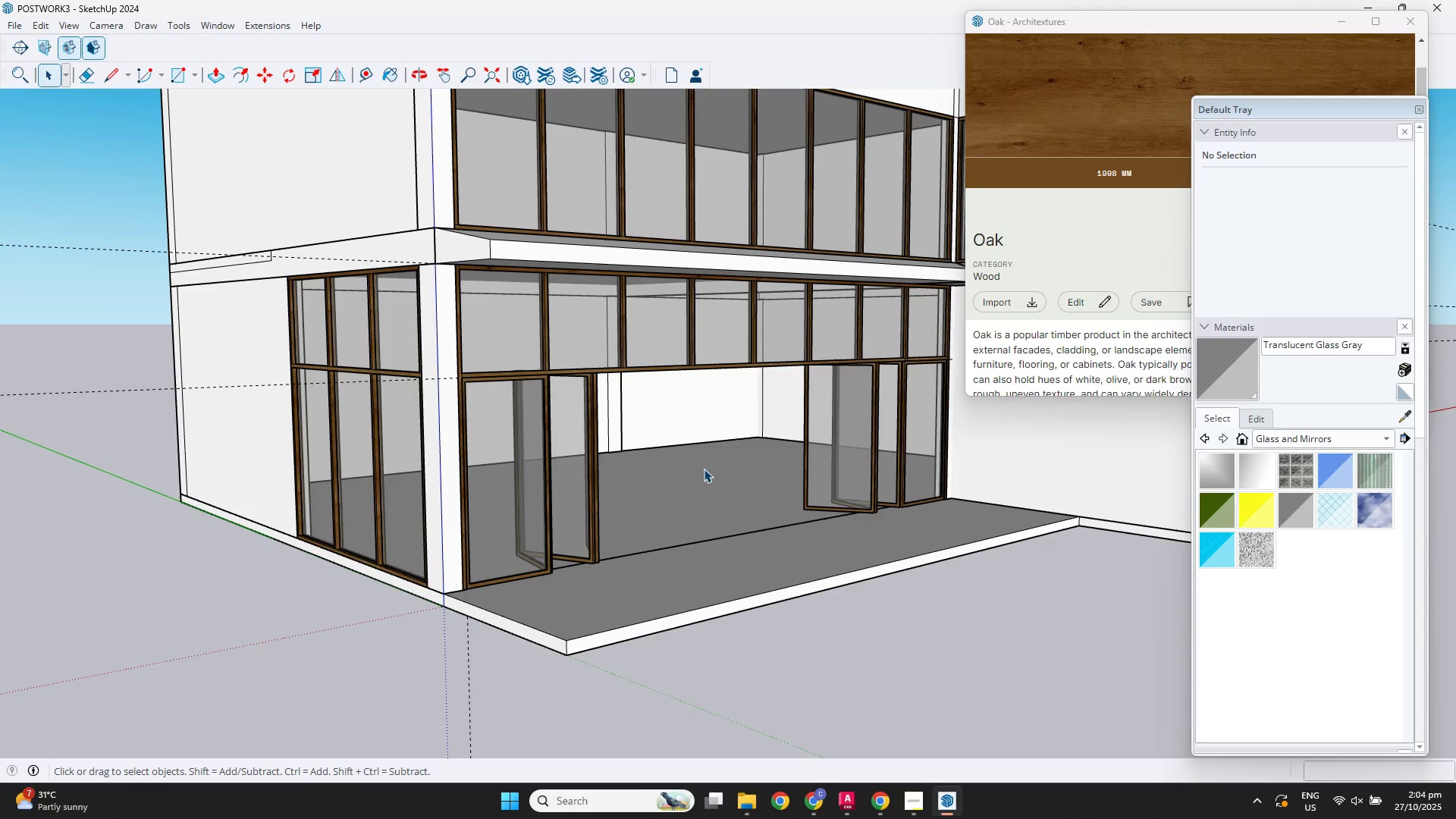 
wait(6.97)
 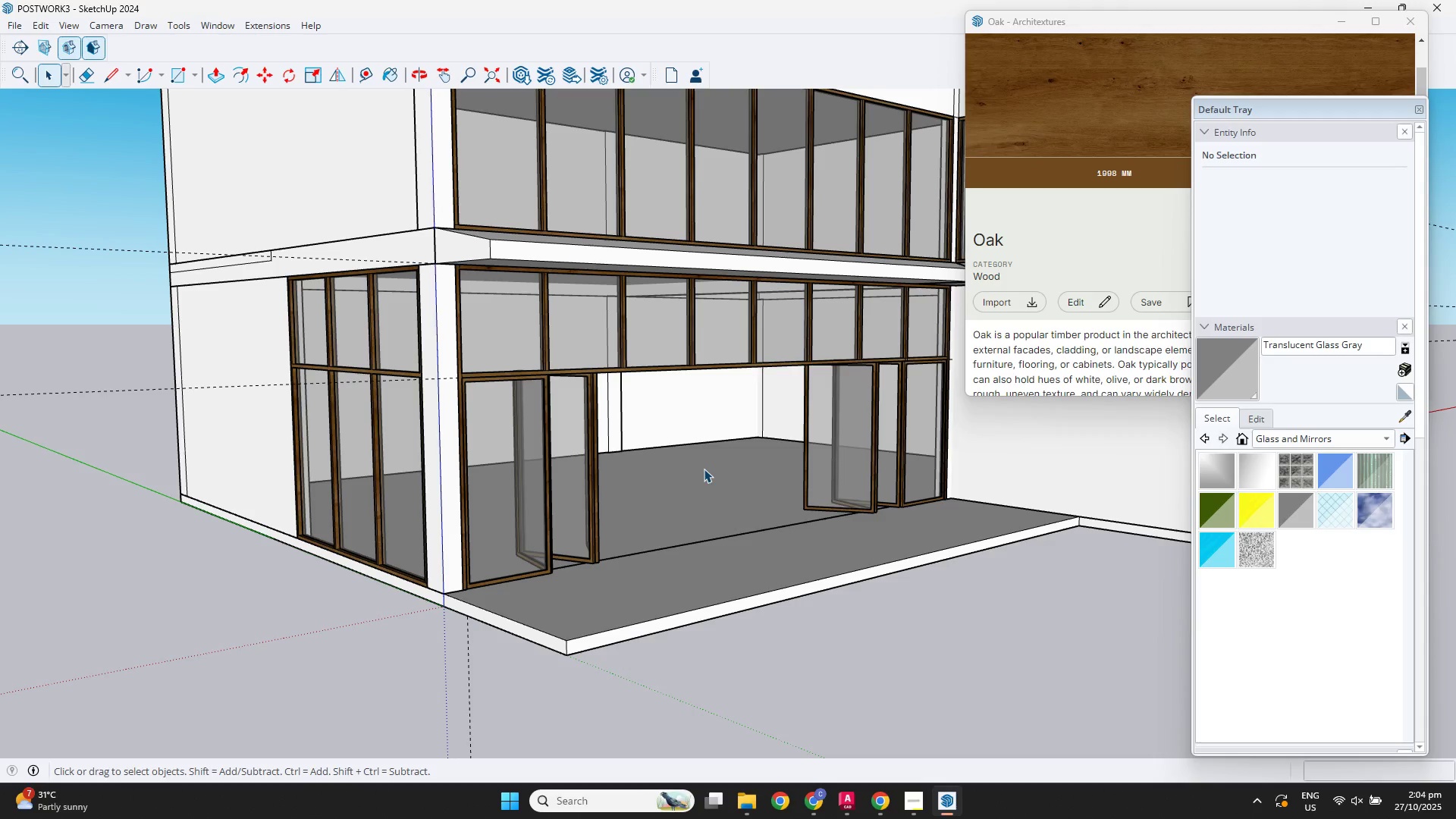 
scroll: coordinate [791, 411], scroll_direction: down, amount: 5.0
 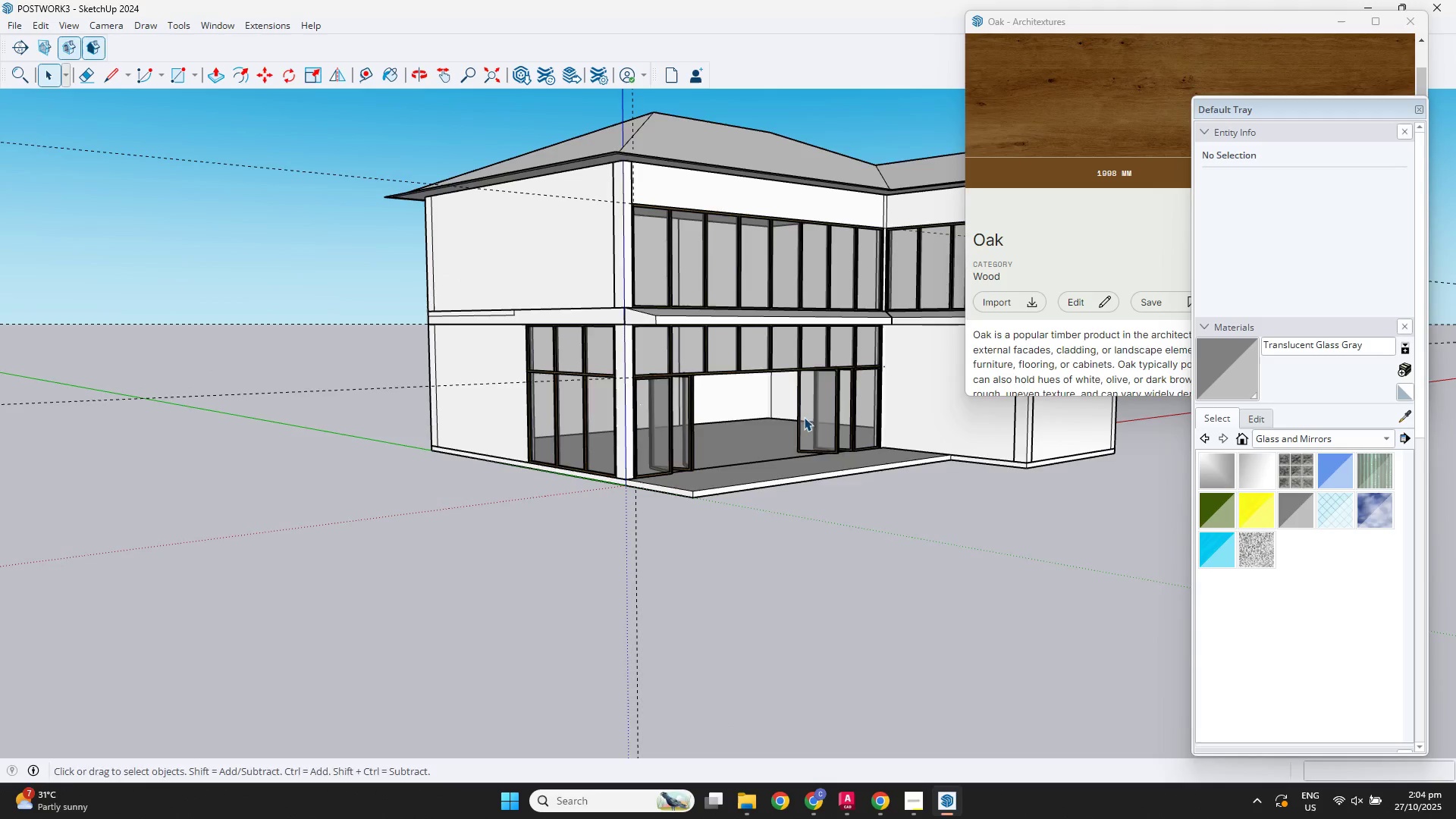 
hold_key(key=ShiftLeft, duration=0.37)
 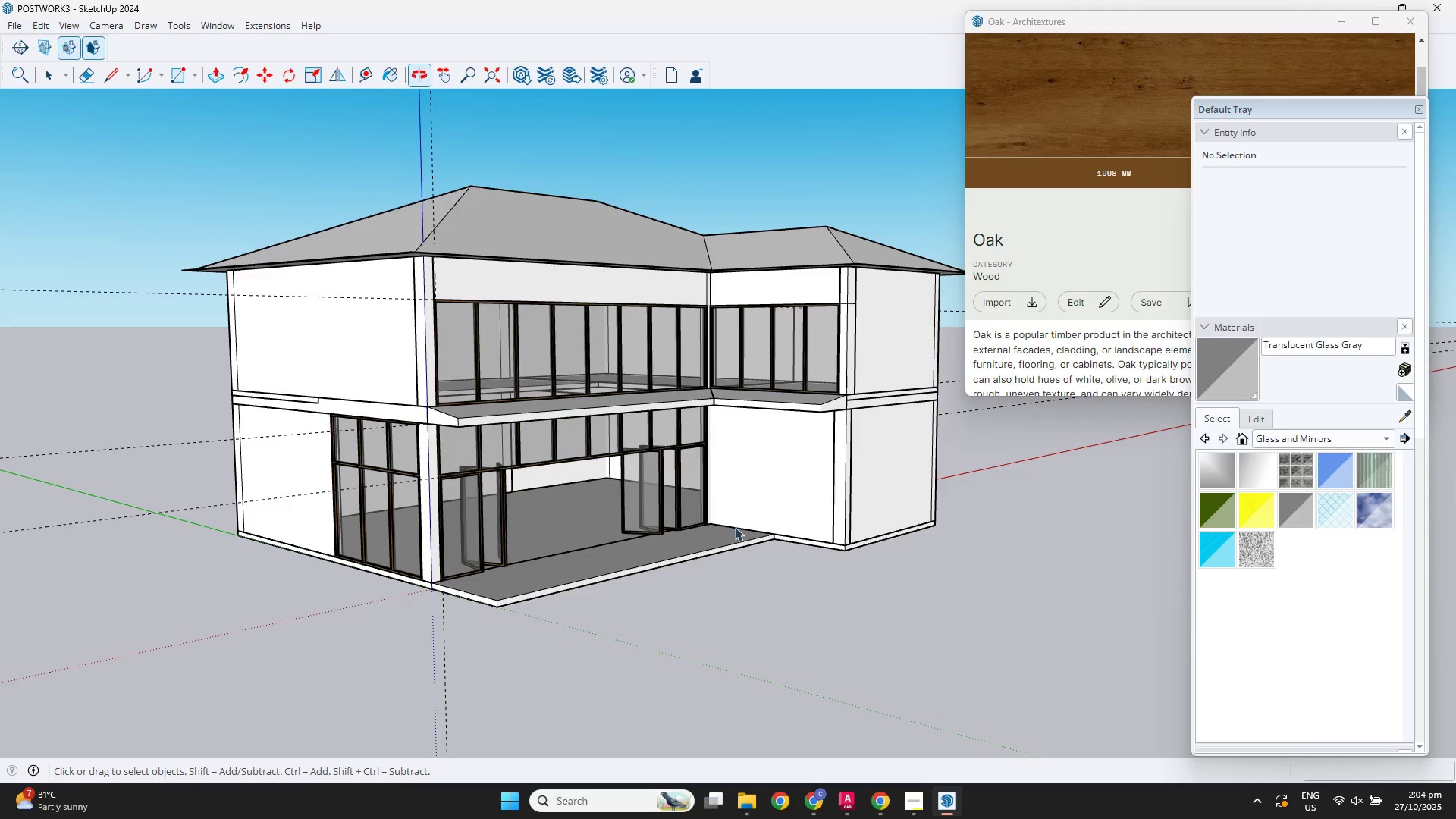 
scroll: coordinate [926, 502], scroll_direction: up, amount: 5.0
 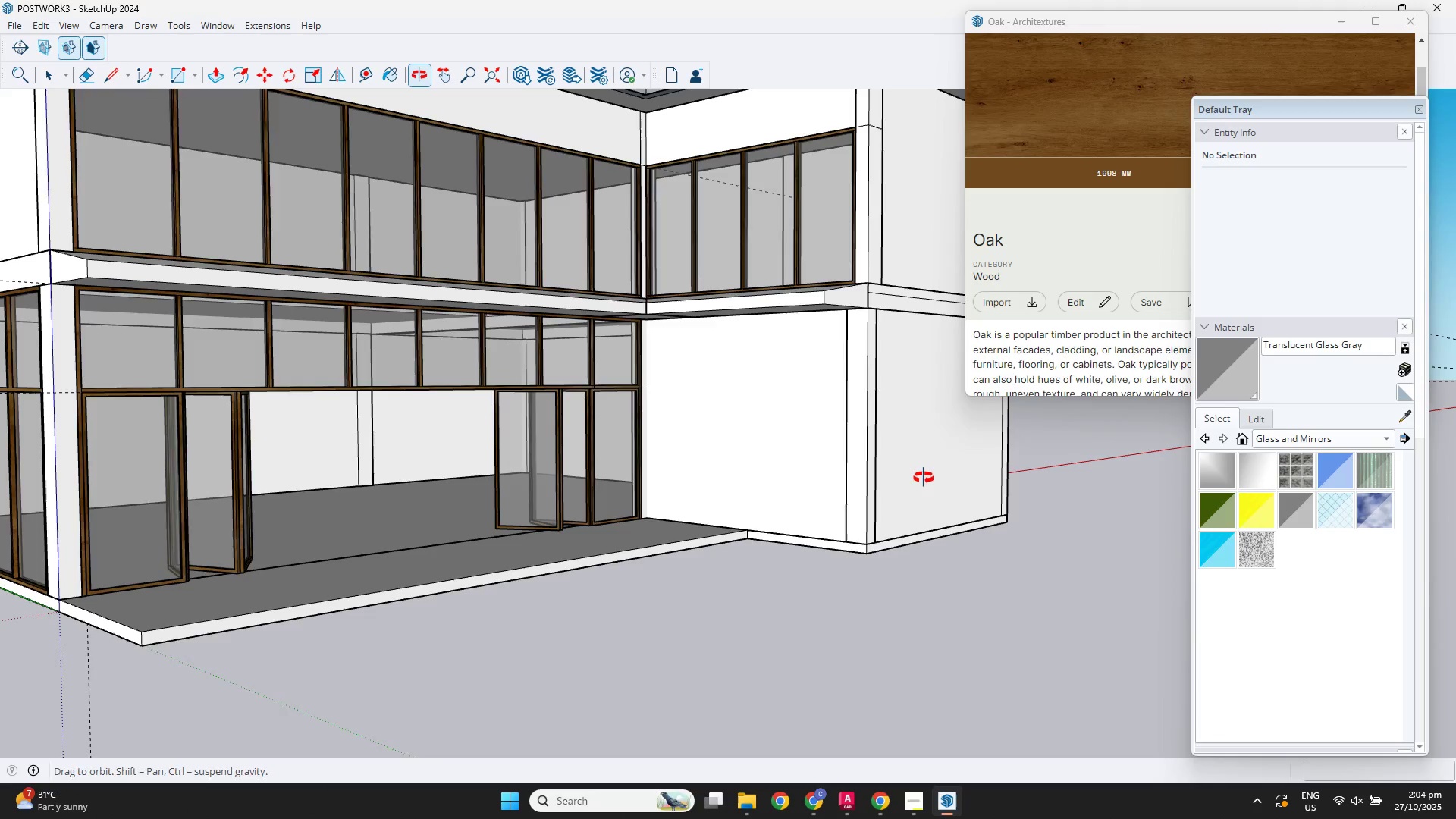 
scroll: coordinate [499, 544], scroll_direction: down, amount: 6.0
 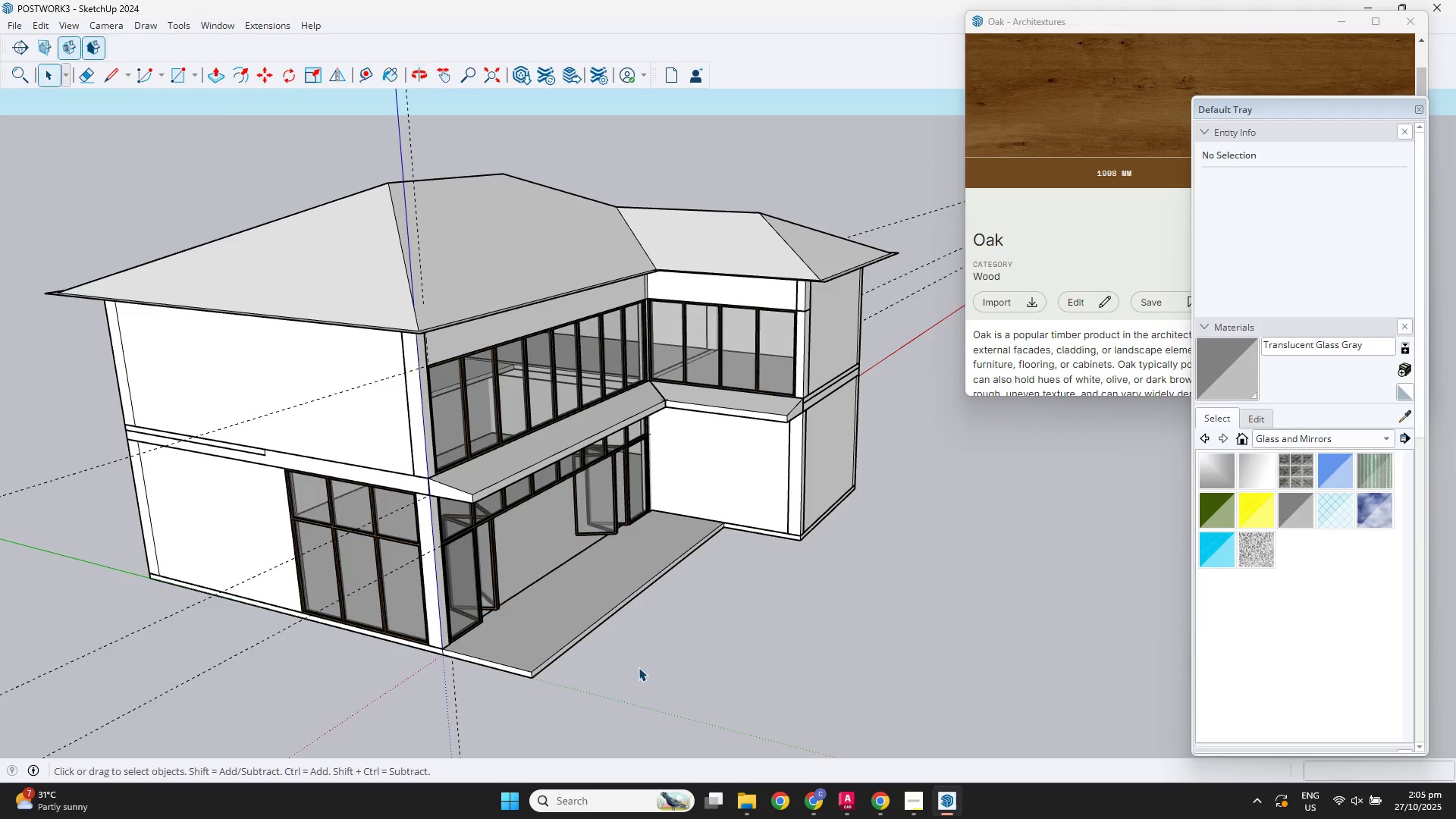 
key(R)
 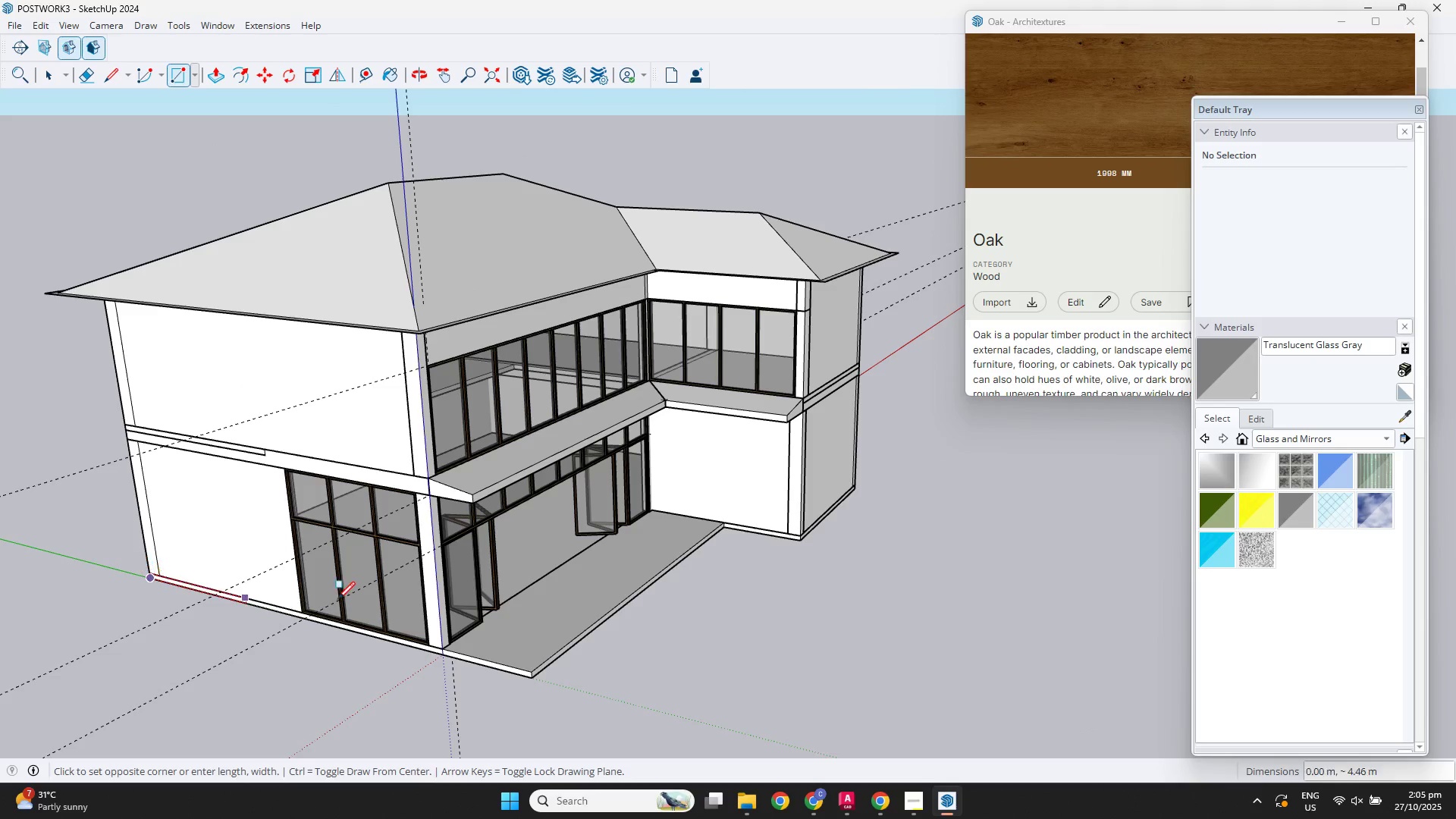 
scroll: coordinate [1150, 596], scroll_direction: down, amount: 1.0
 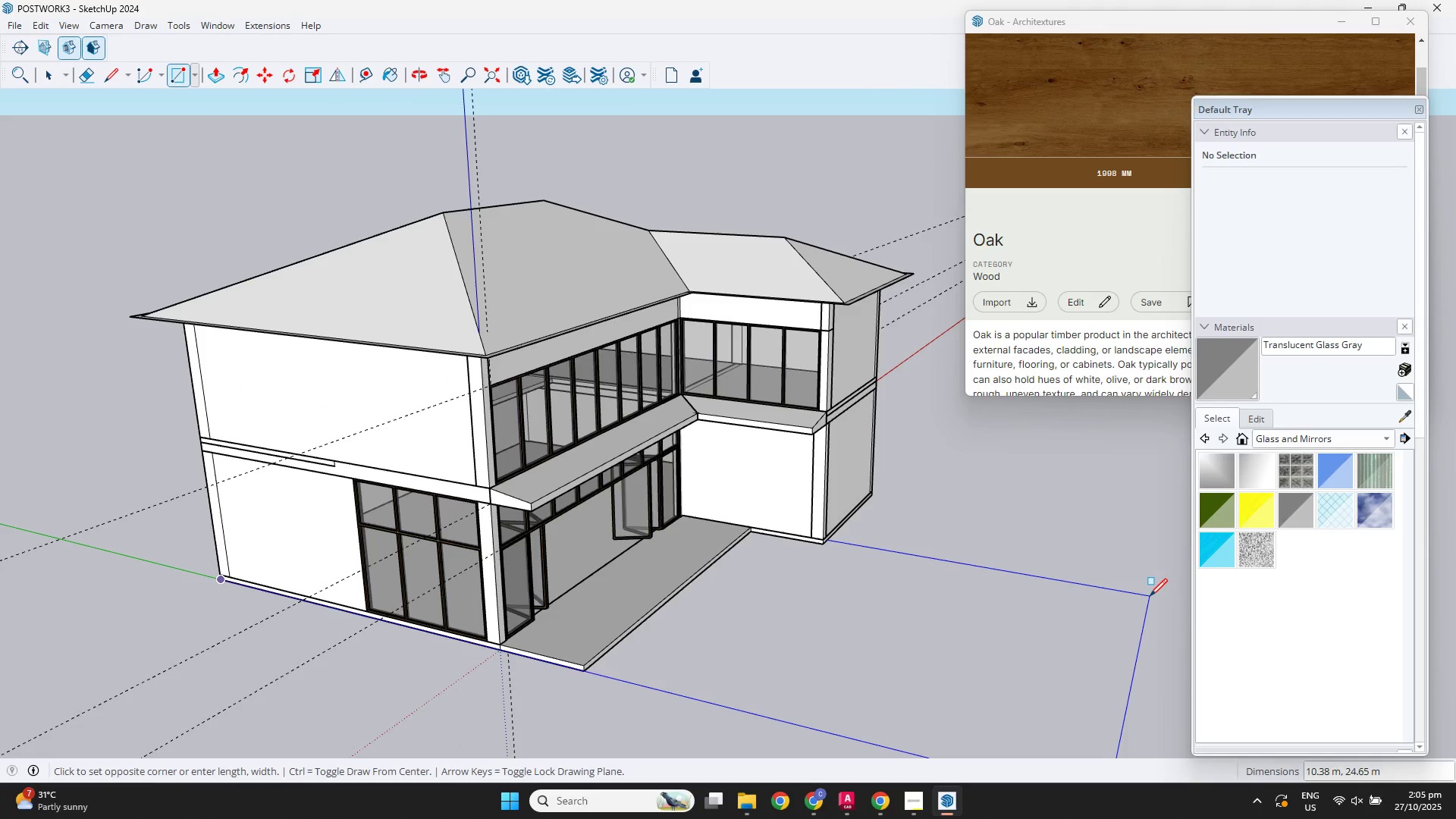 
hold_key(key=ShiftLeft, duration=0.37)
 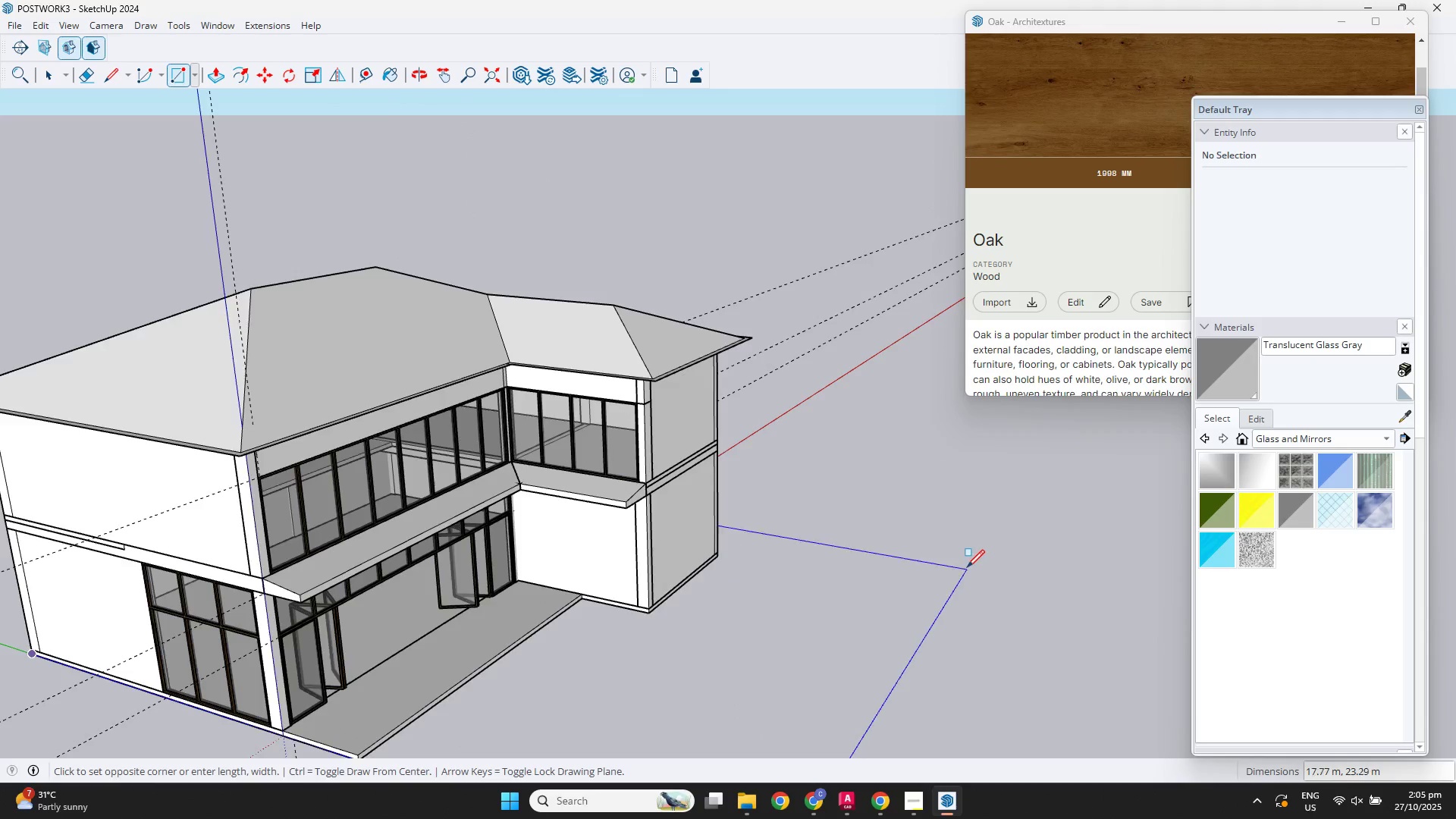 
scroll: coordinate [1068, 560], scroll_direction: down, amount: 8.0
 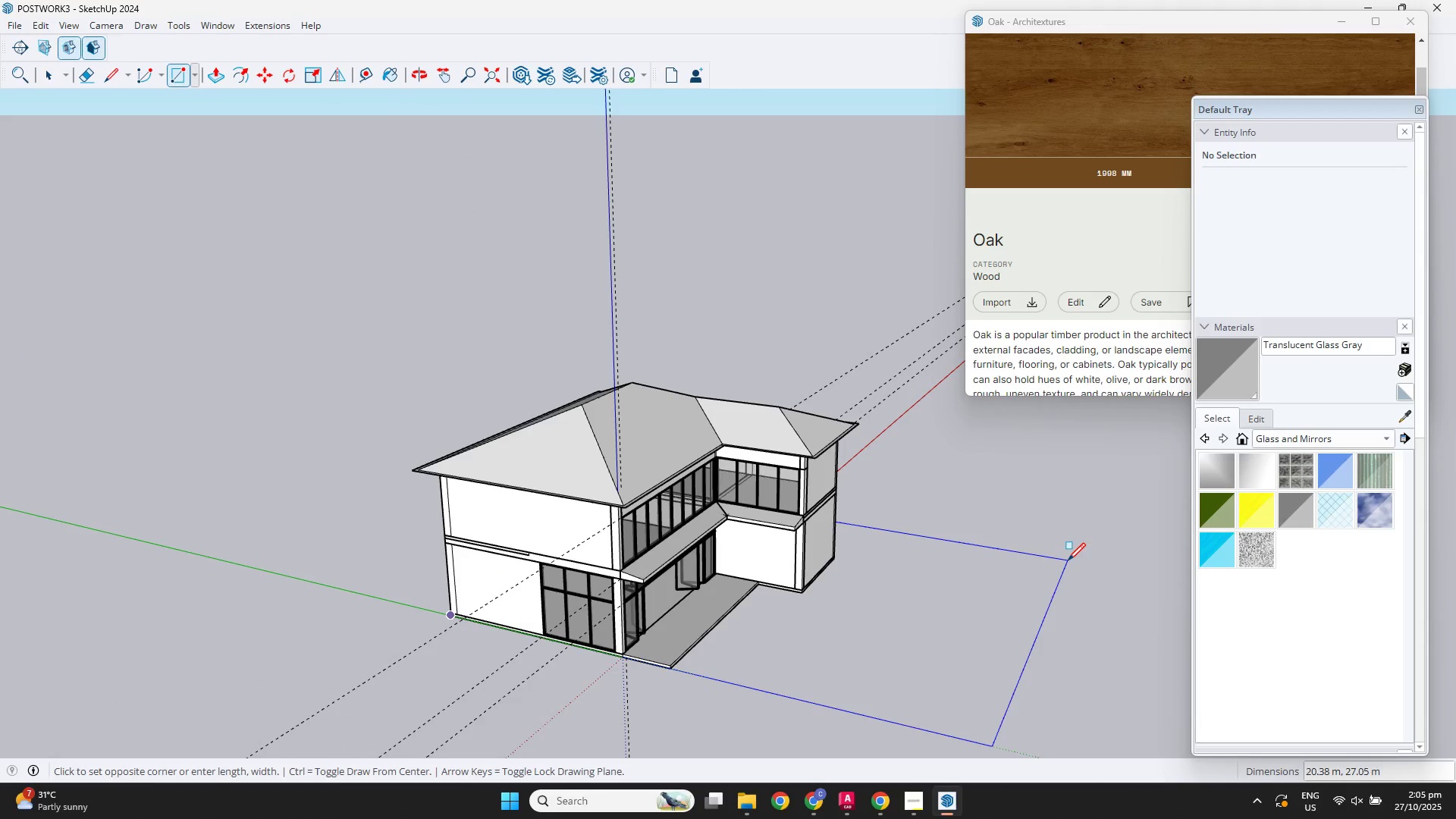 
hold_key(key=ShiftLeft, duration=0.37)
 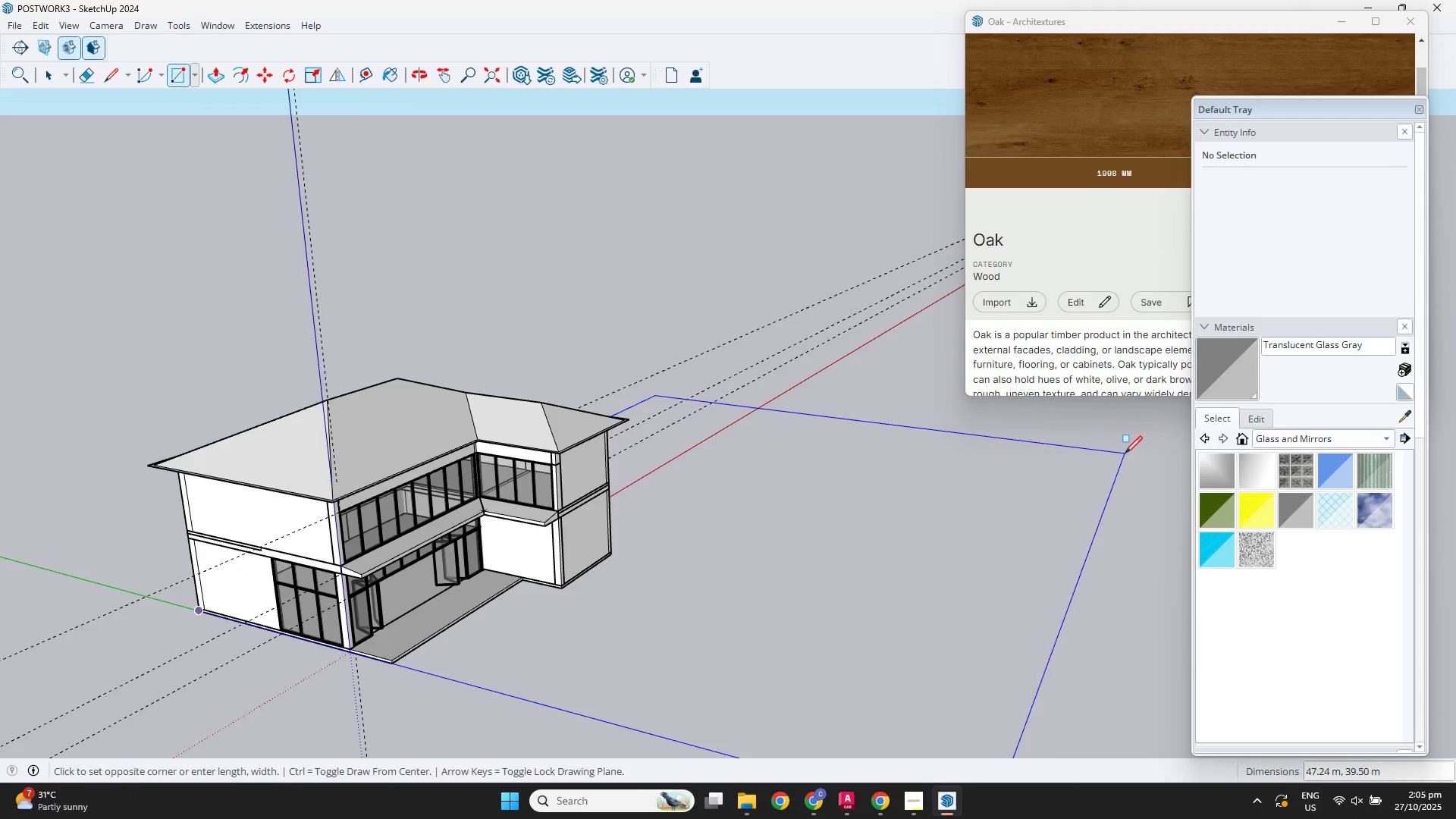 
left_click([1143, 454])
 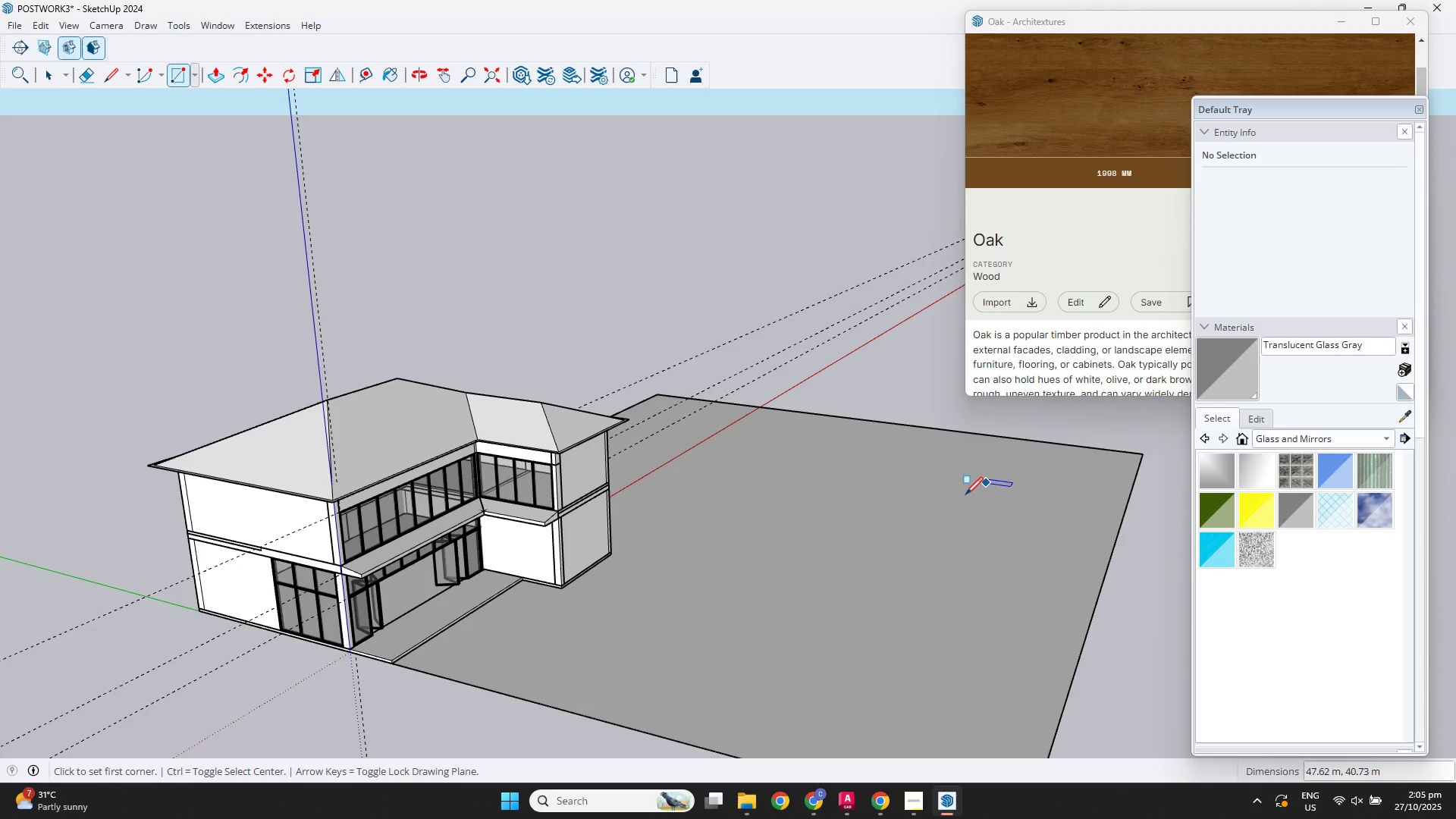 
key(Space)
 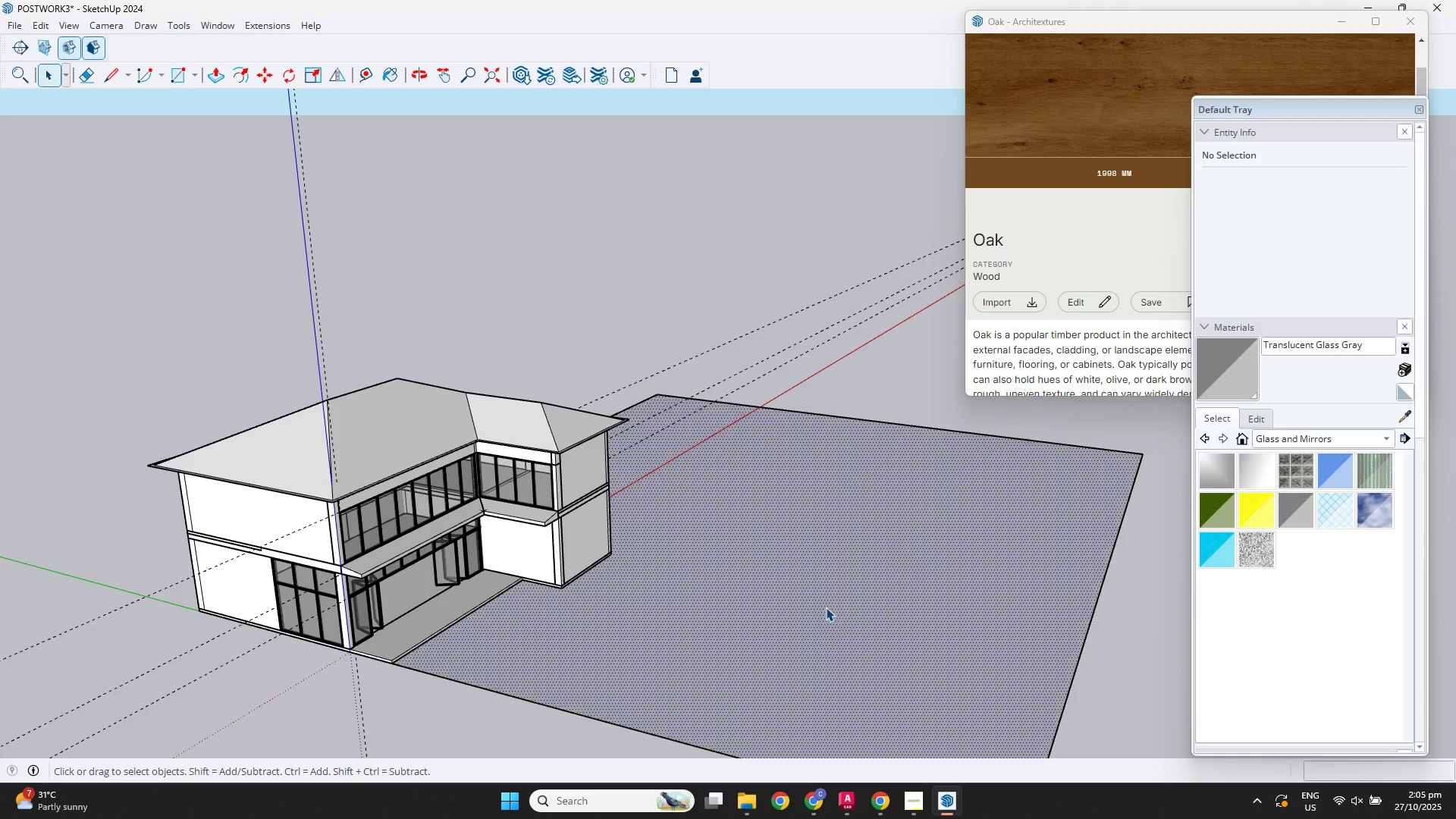 
double_click([826, 607])
 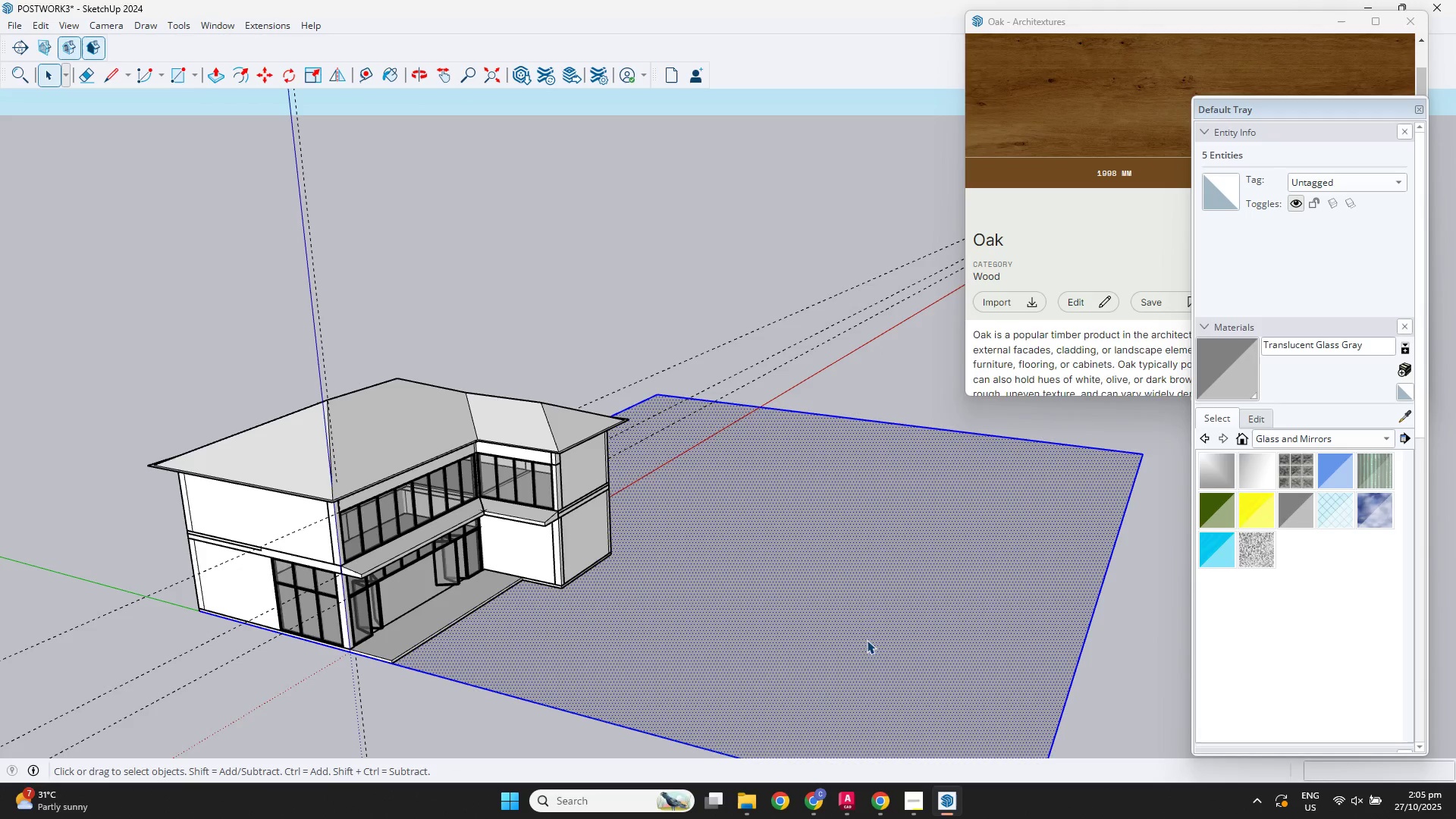 
right_click([867, 608])
 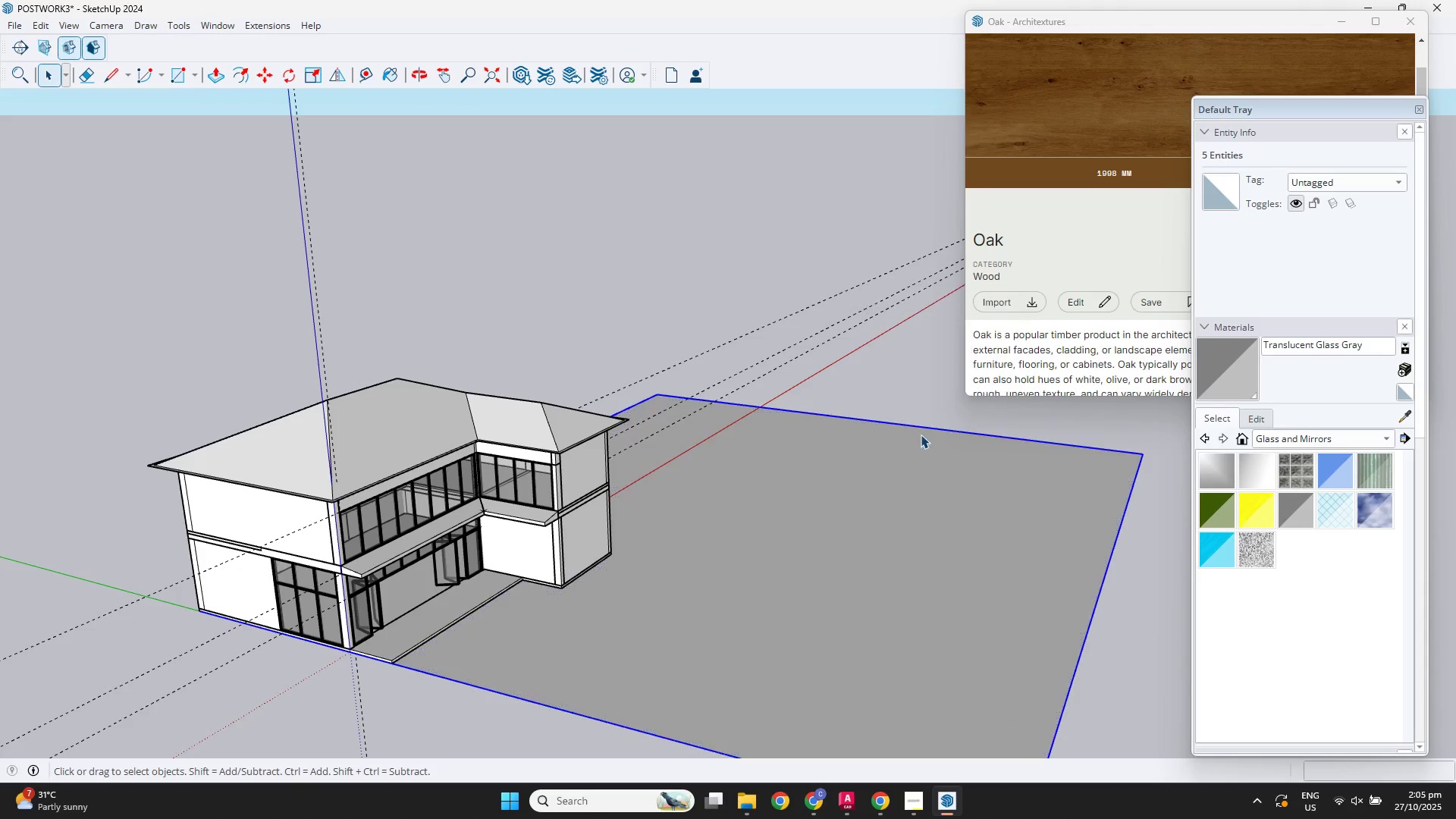 
double_click([952, 588])
 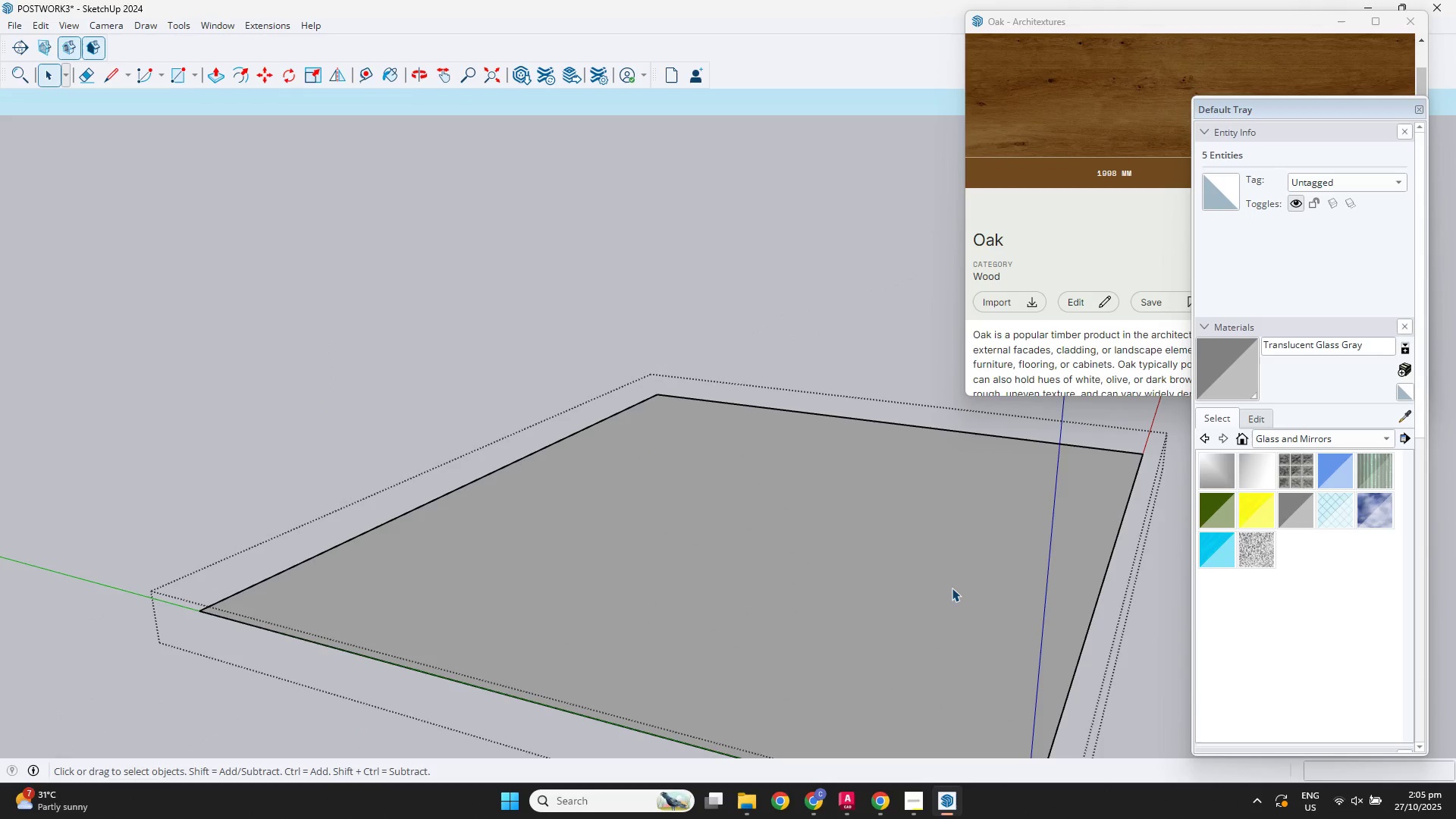 
triple_click([952, 588])
 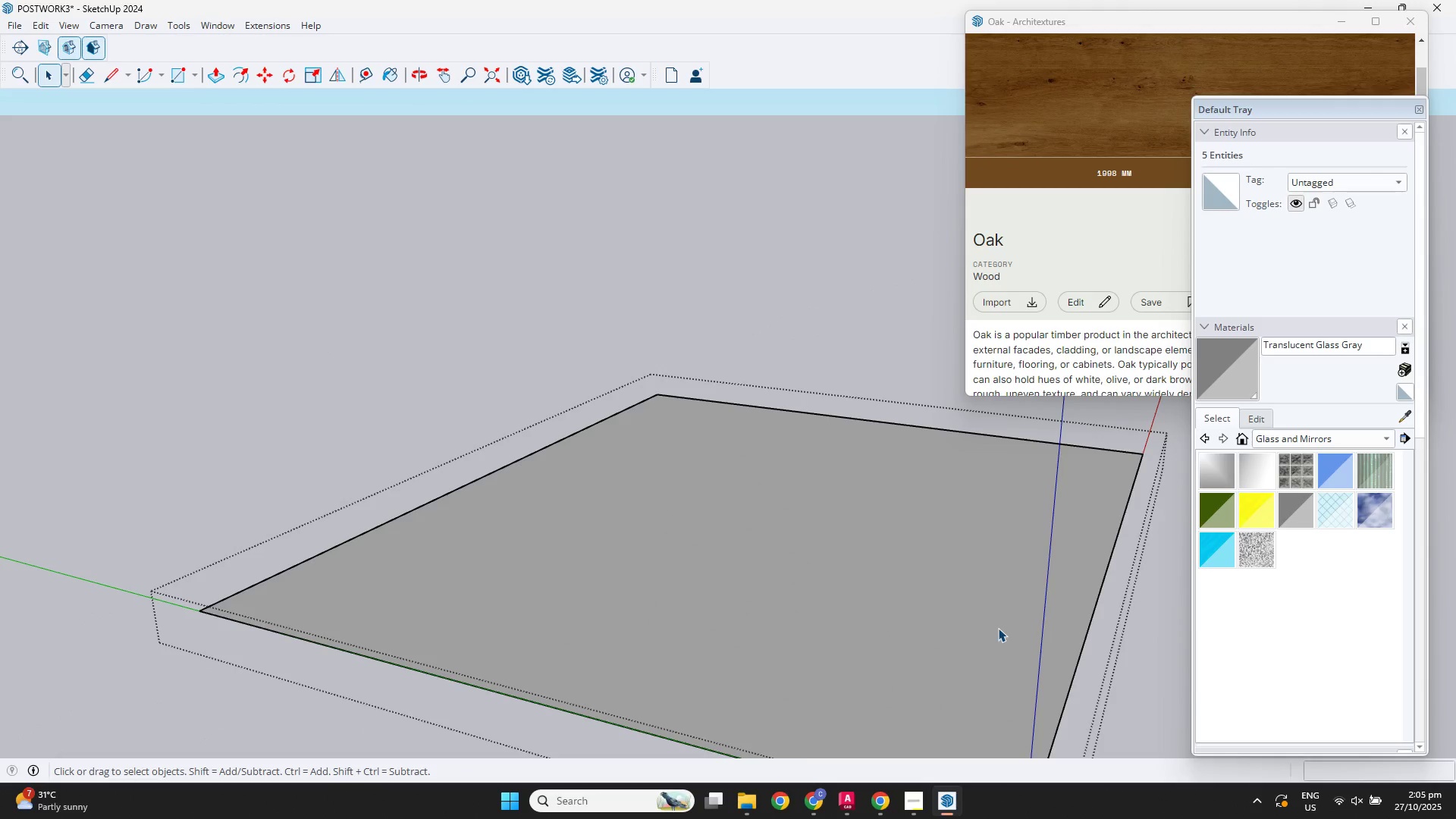 
triple_click([998, 628])
 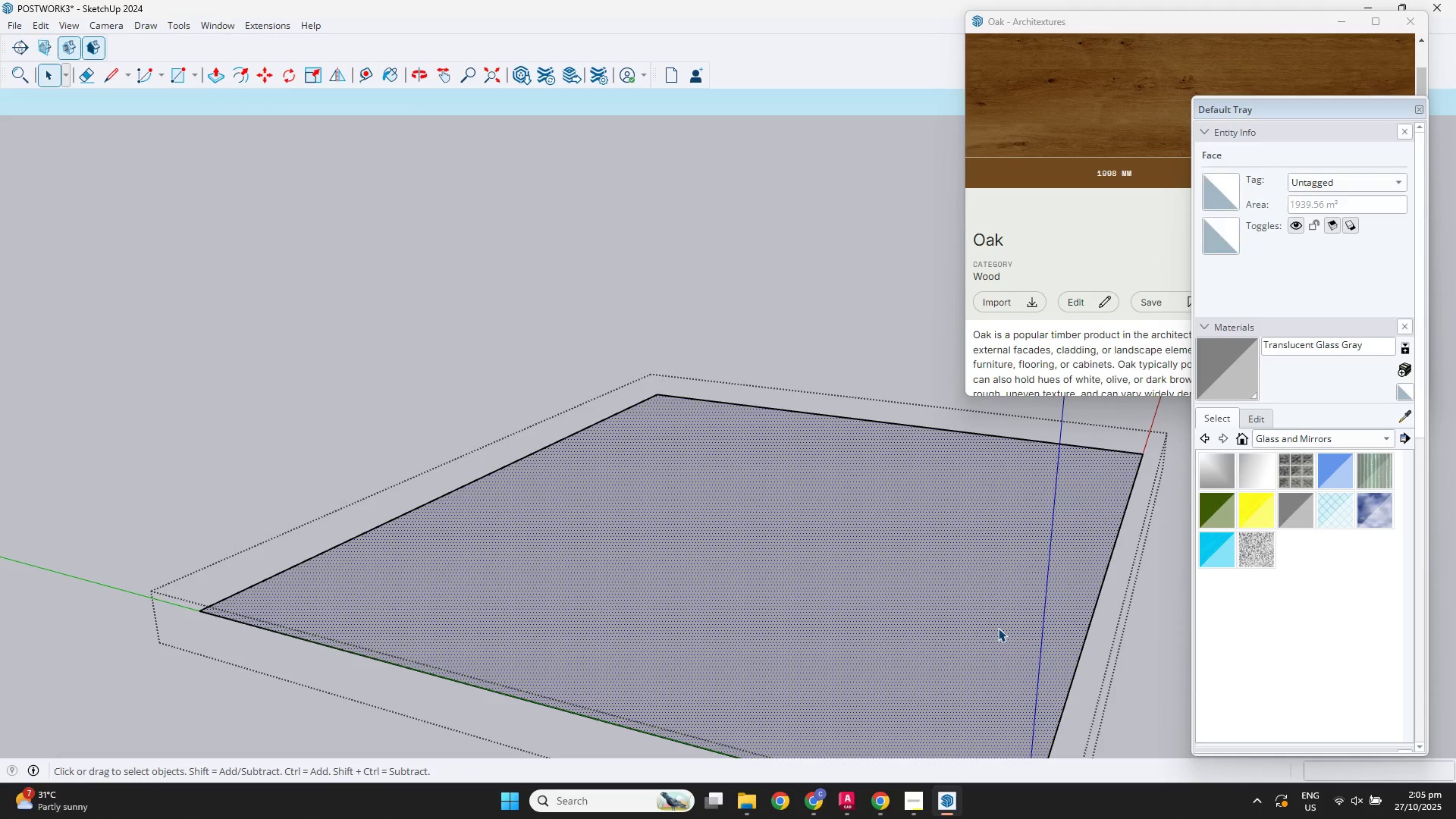 
key(BracketLeft)
 